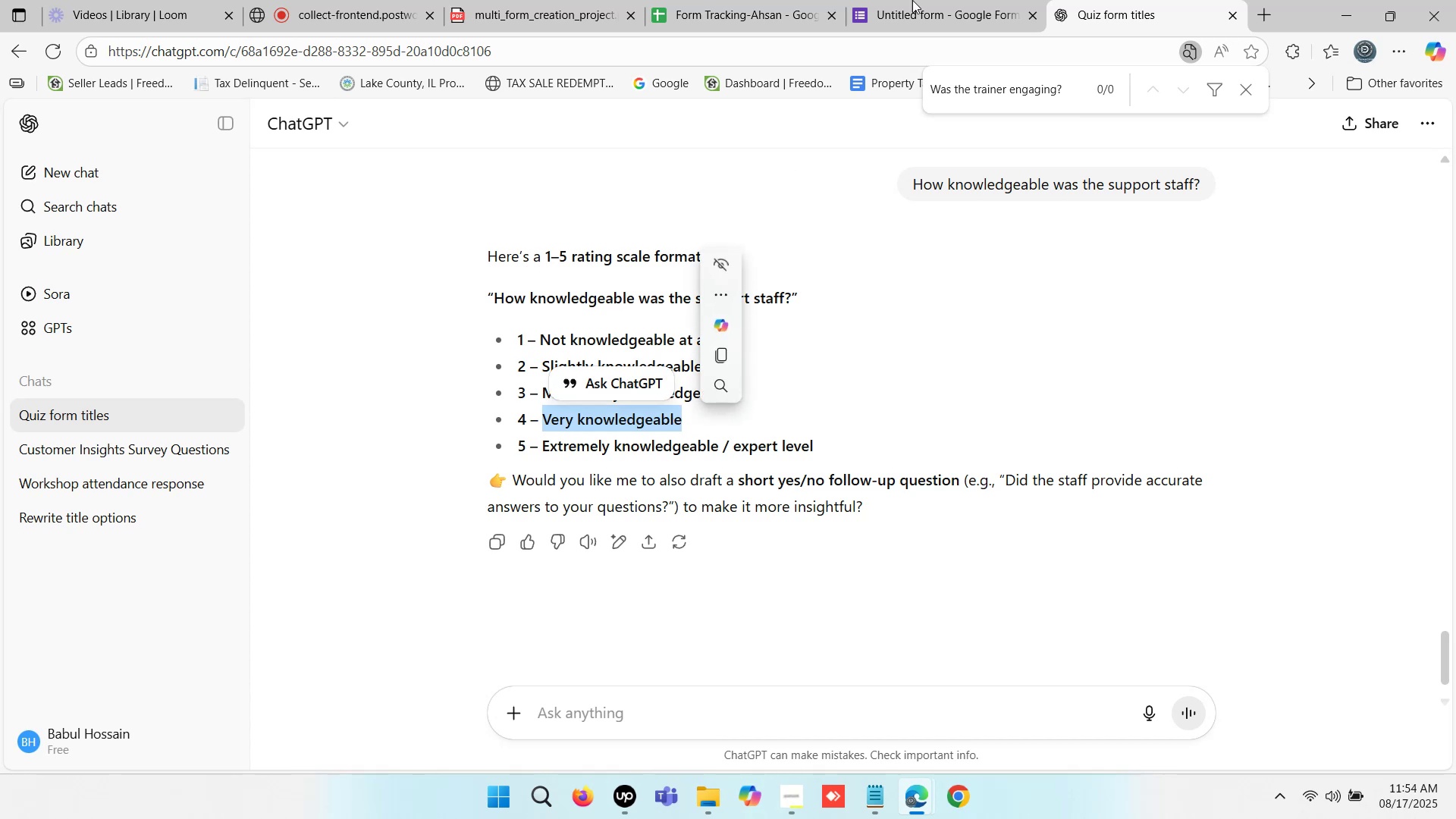 
left_click([977, 0])
 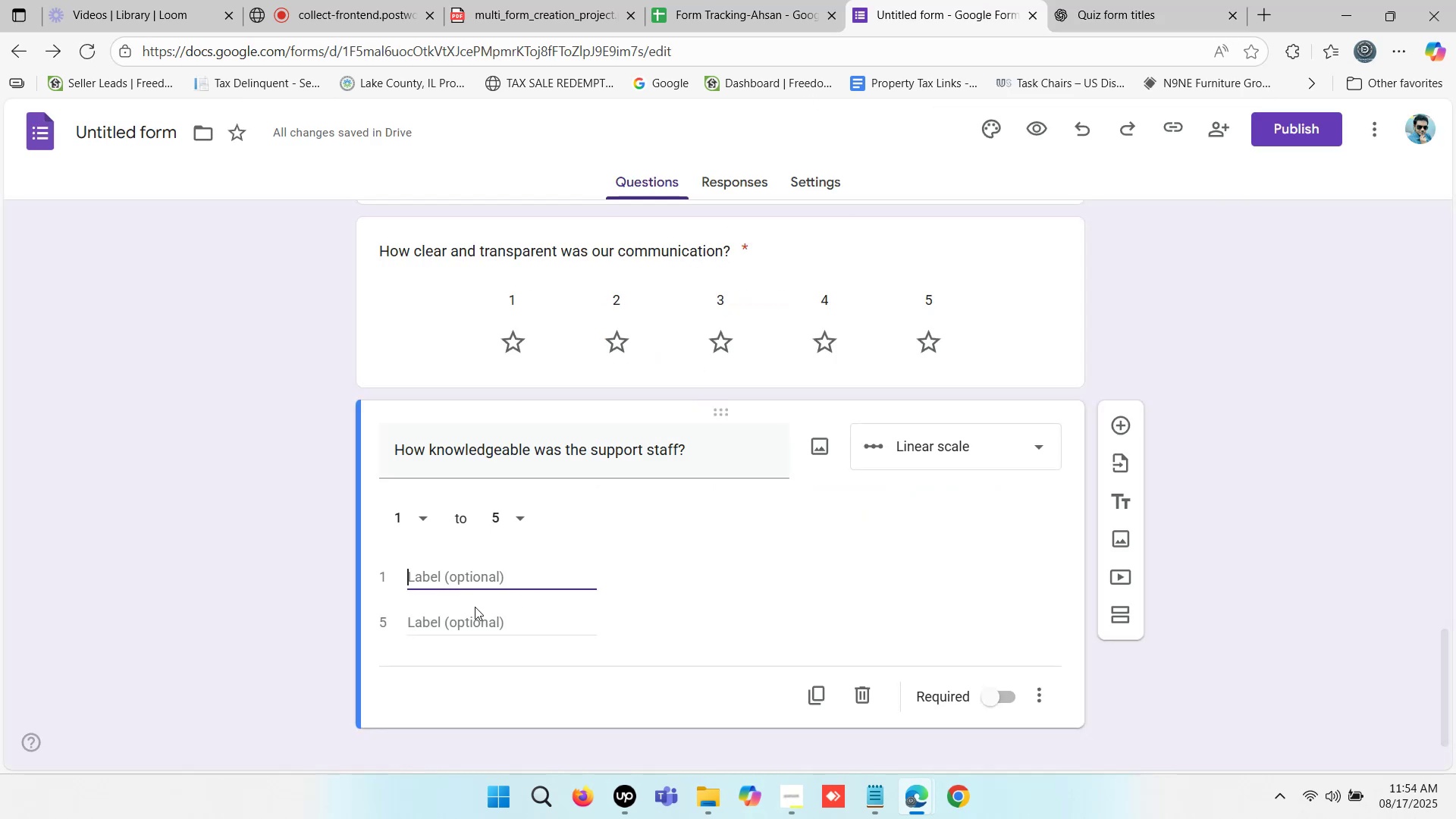 
left_click([463, 620])
 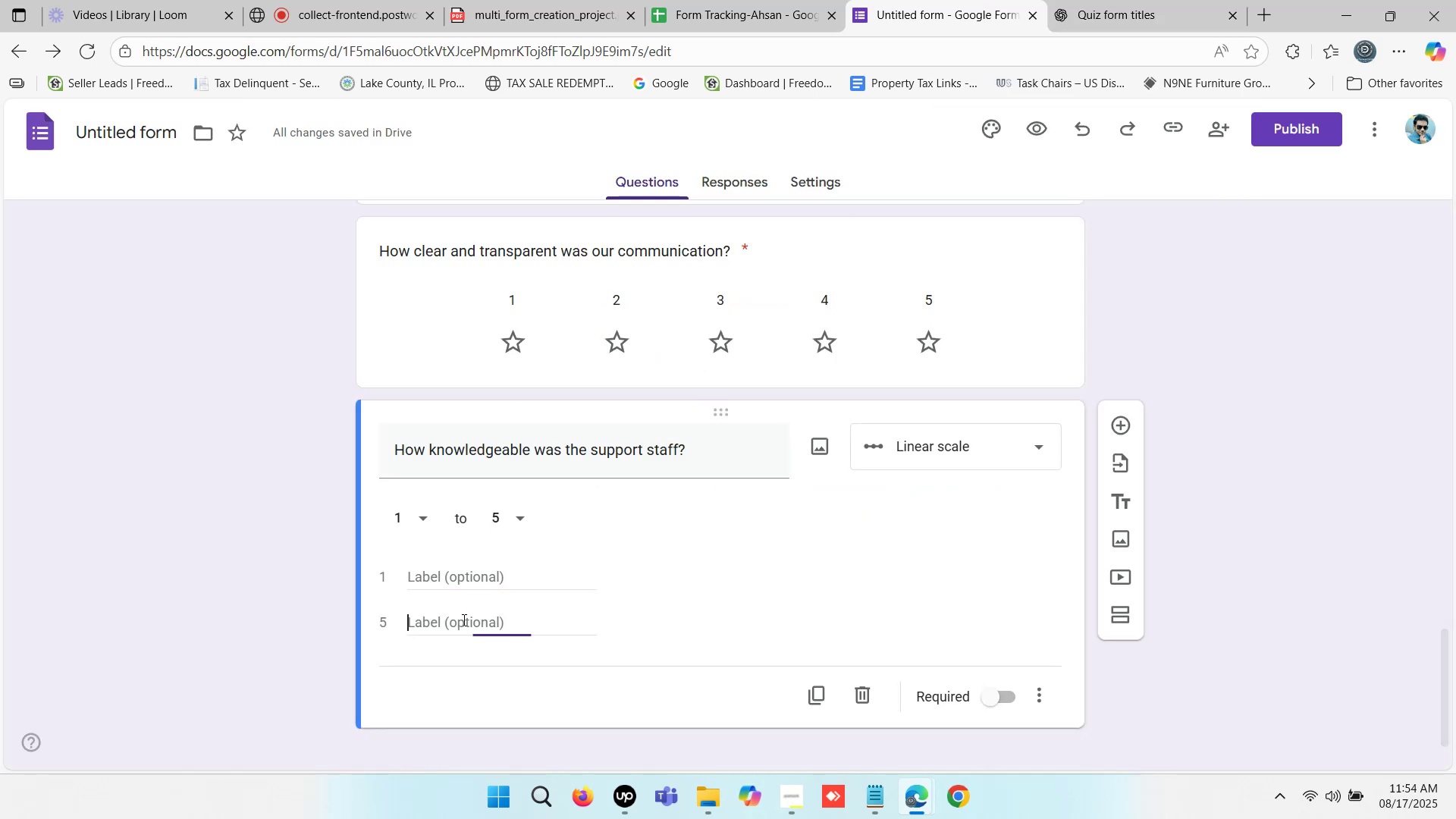 
key(Control+V)
 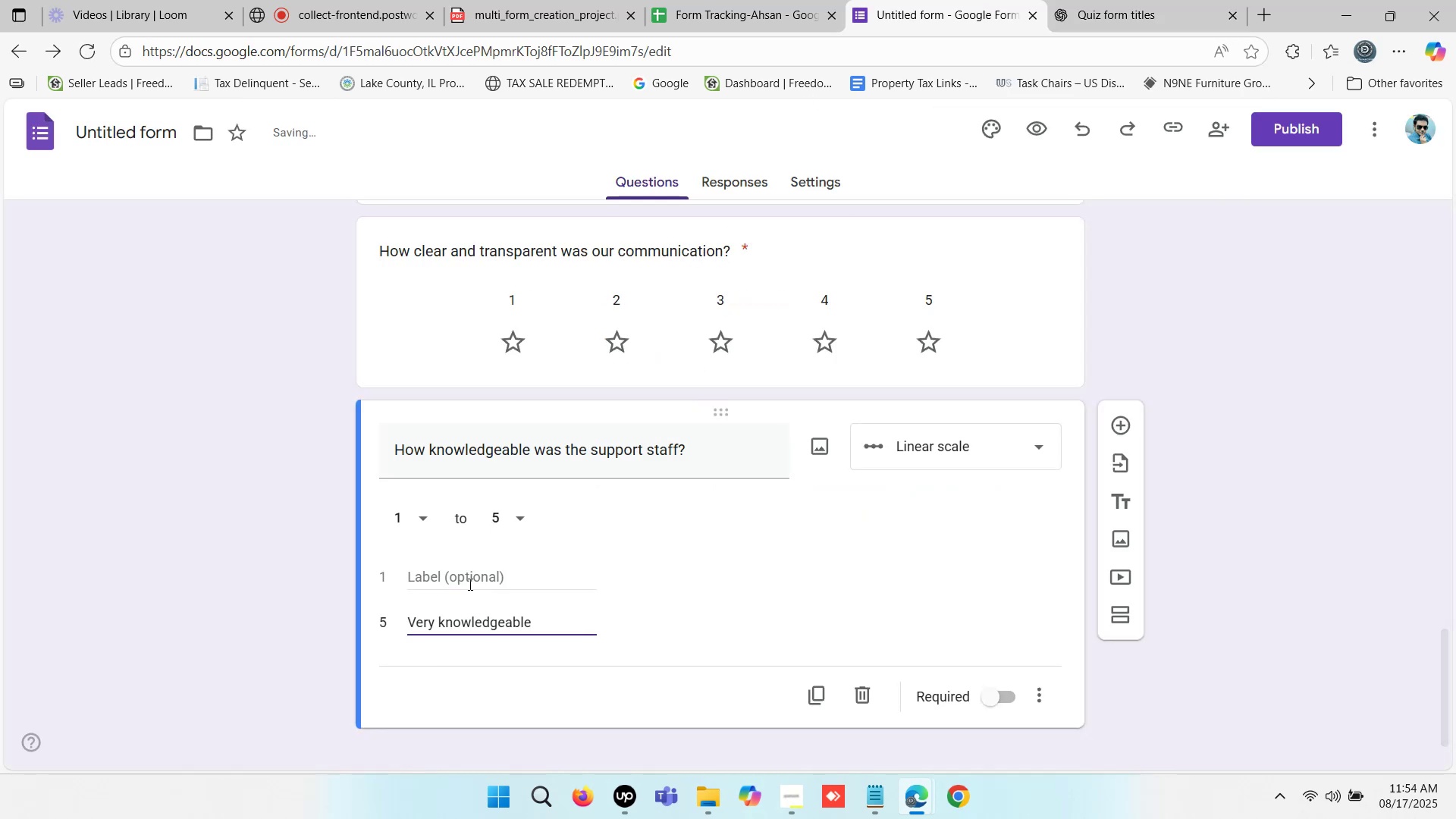 
left_click([463, 576])
 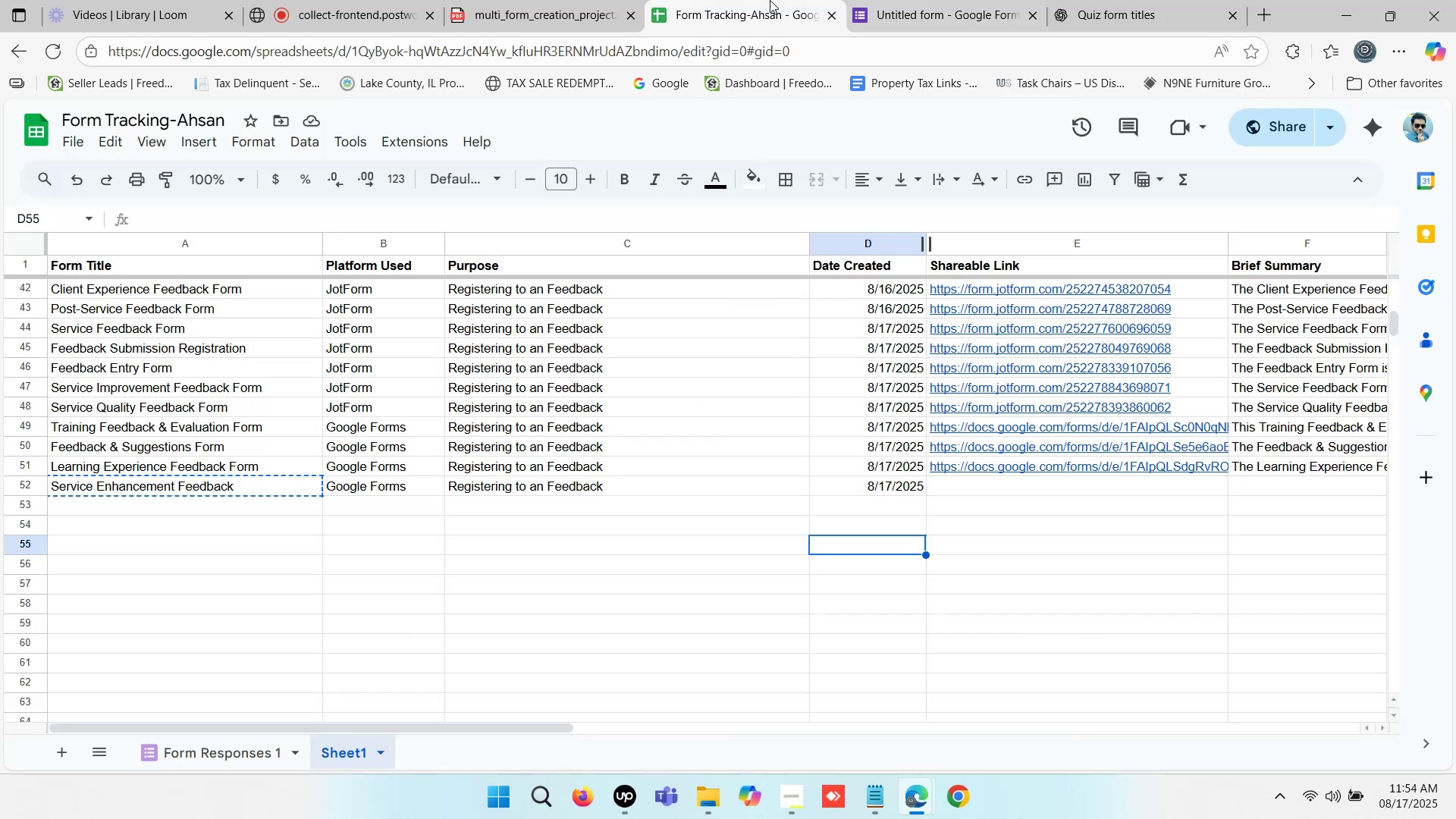 
left_click([890, 0])
 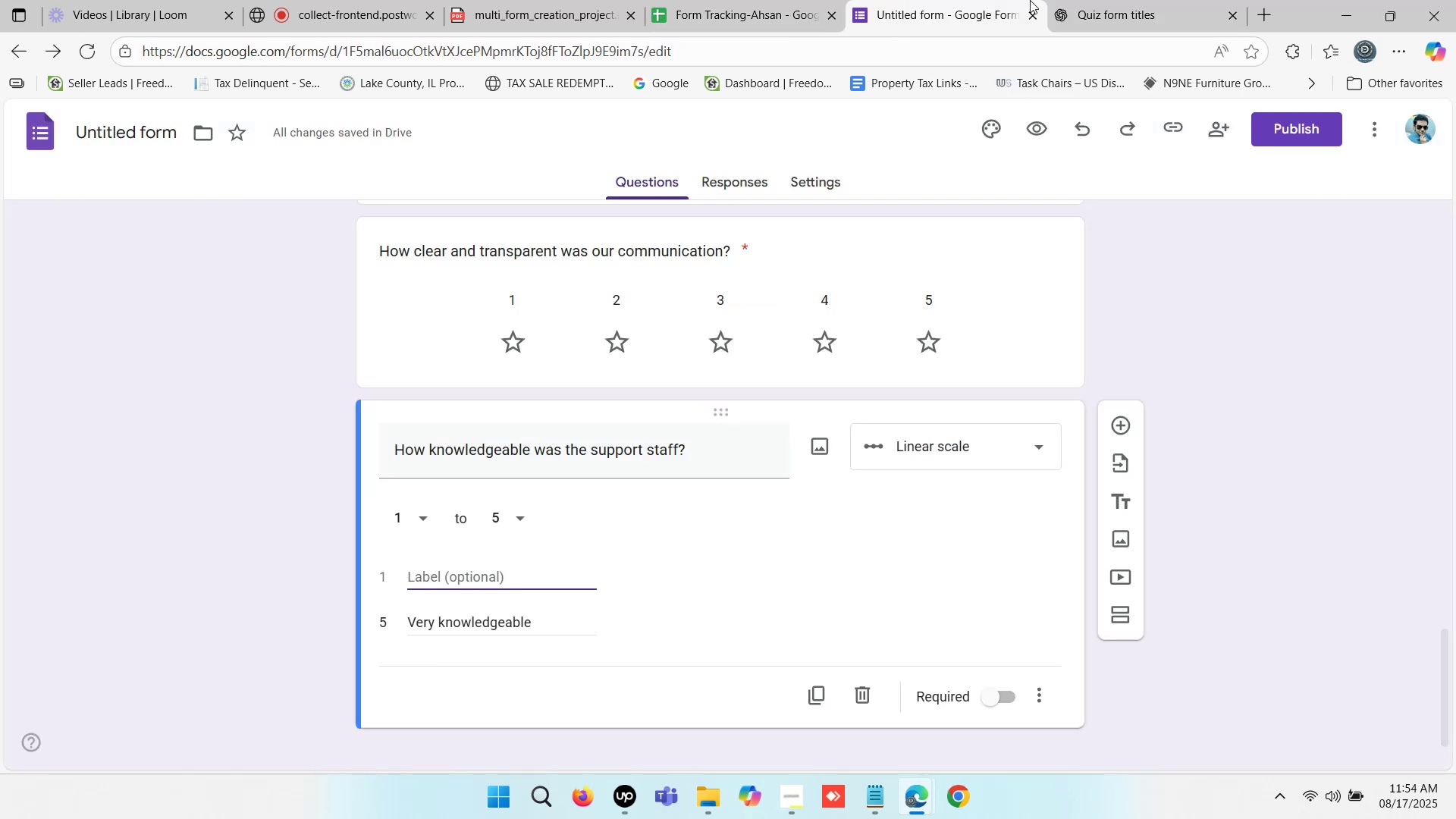 
double_click([1062, 0])
 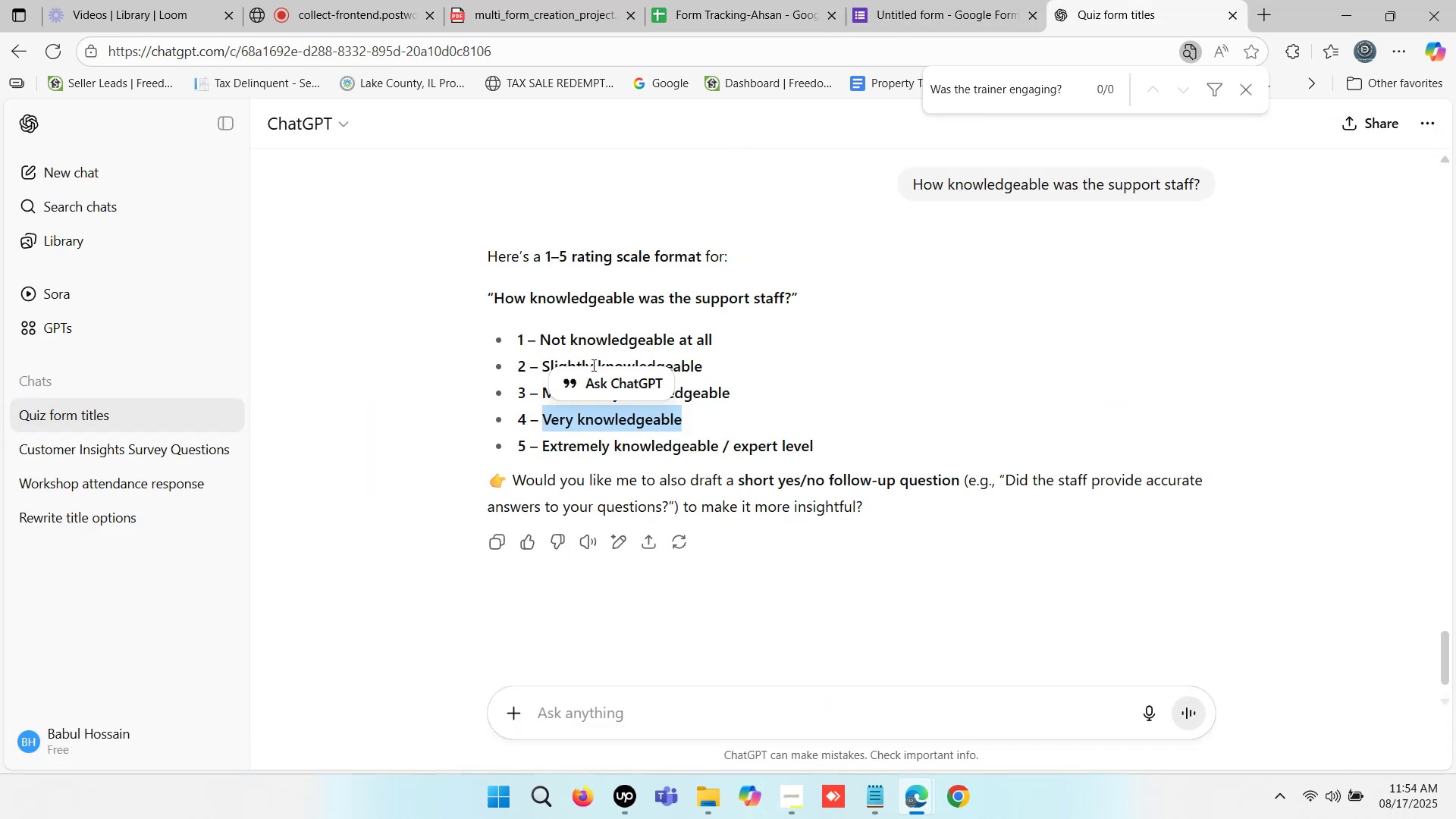 
left_click([591, 354])
 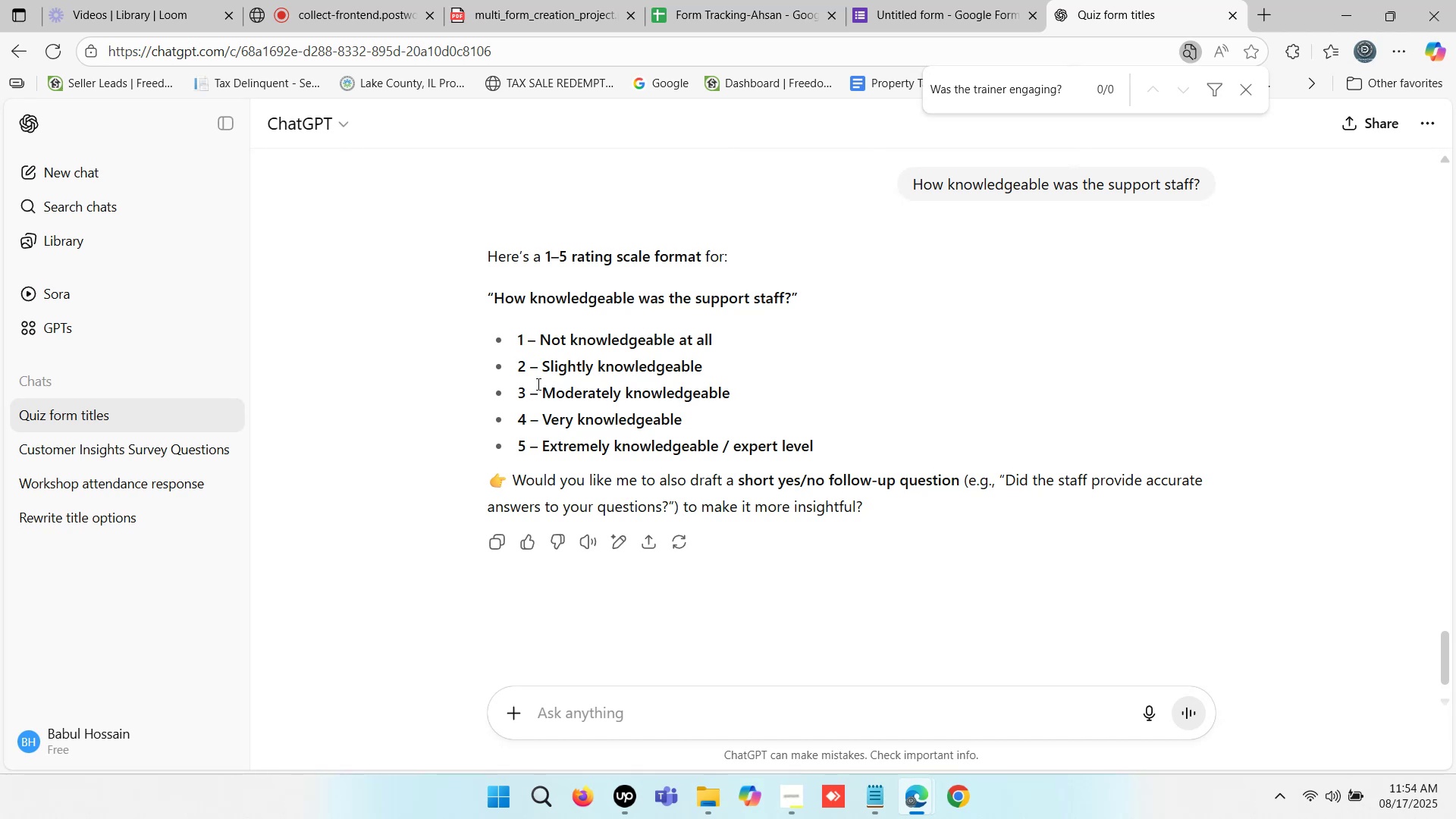 
key(Control+C)
 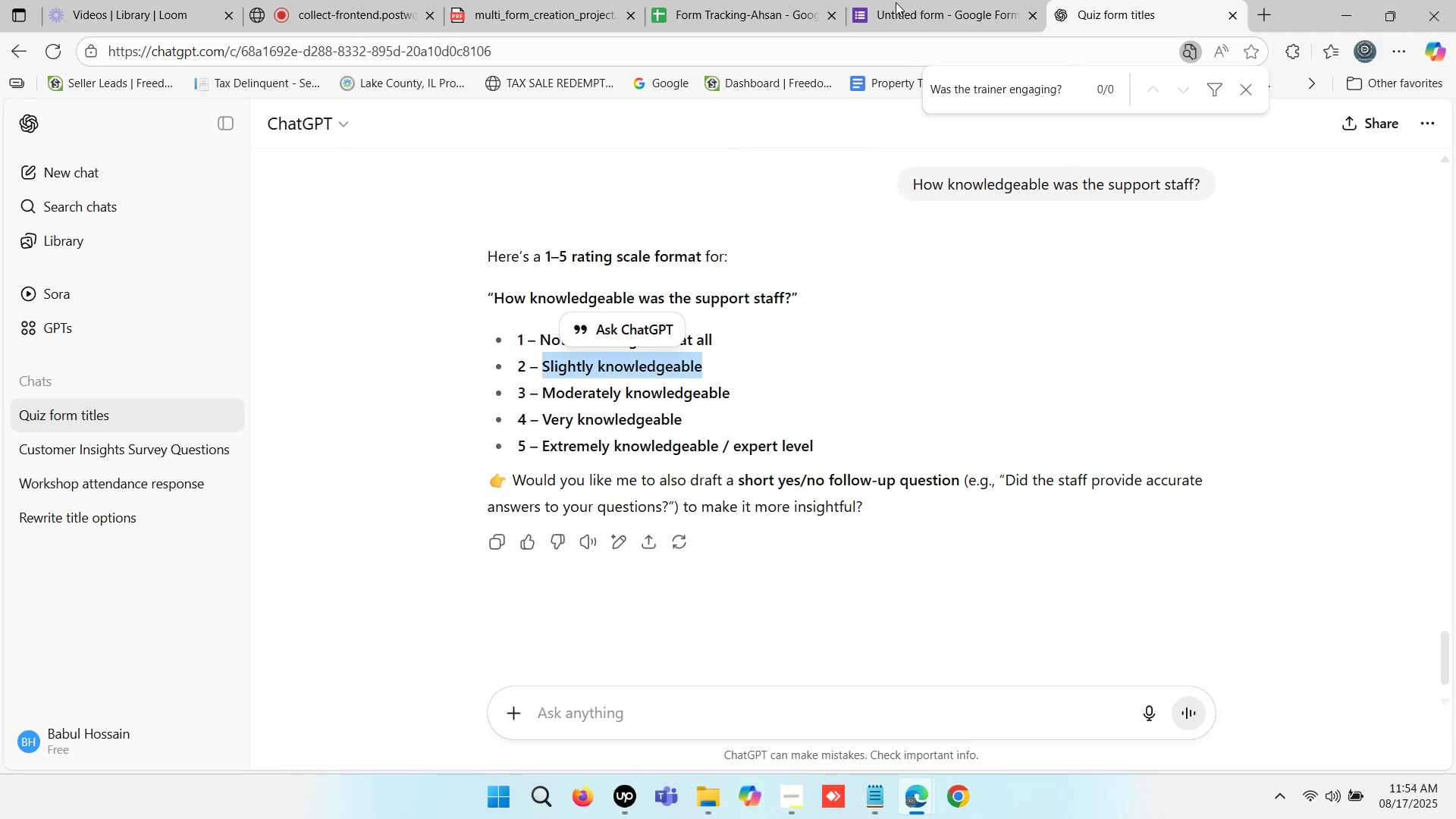 
left_click([983, 0])
 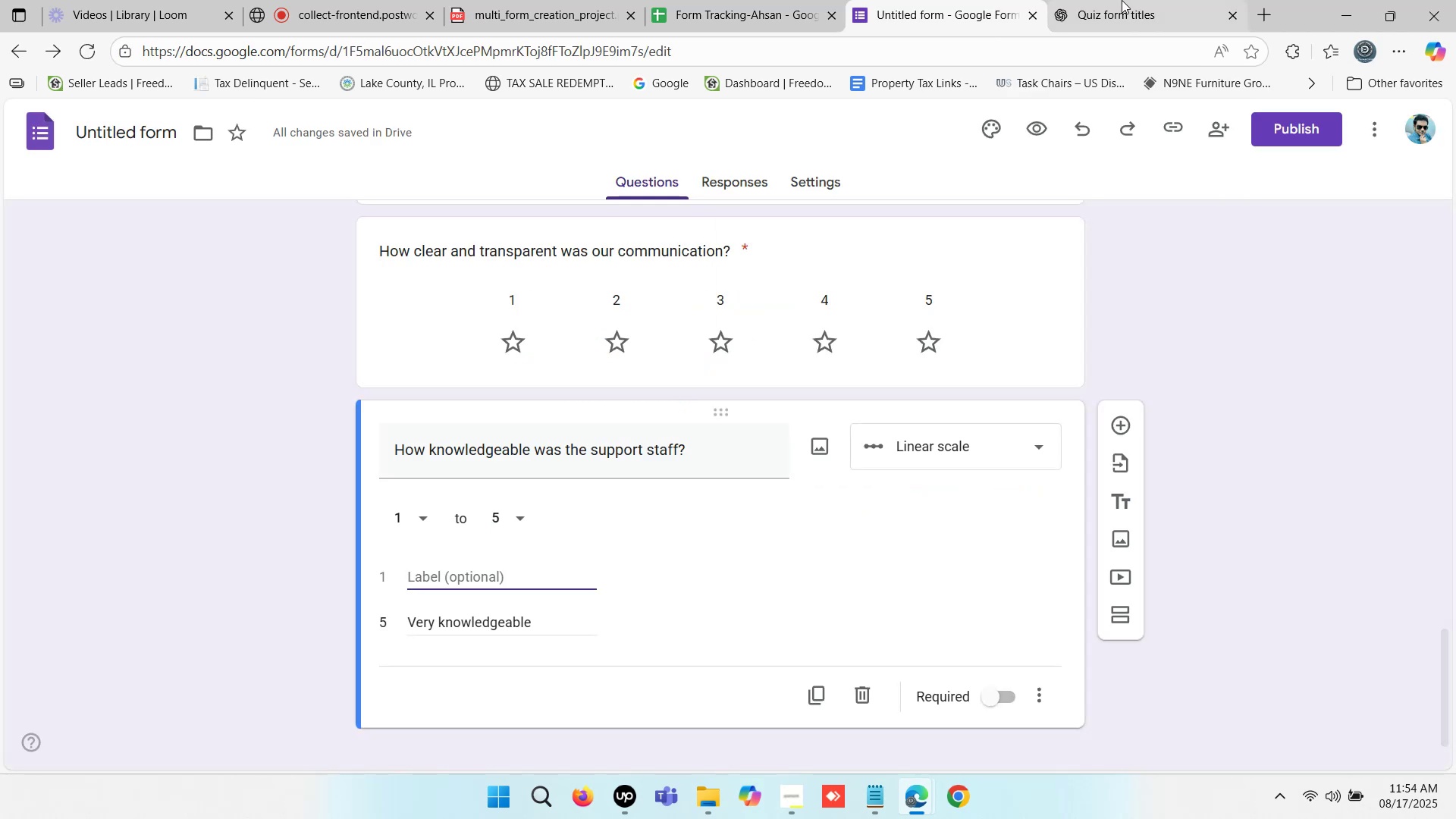 
double_click([1122, 0])
 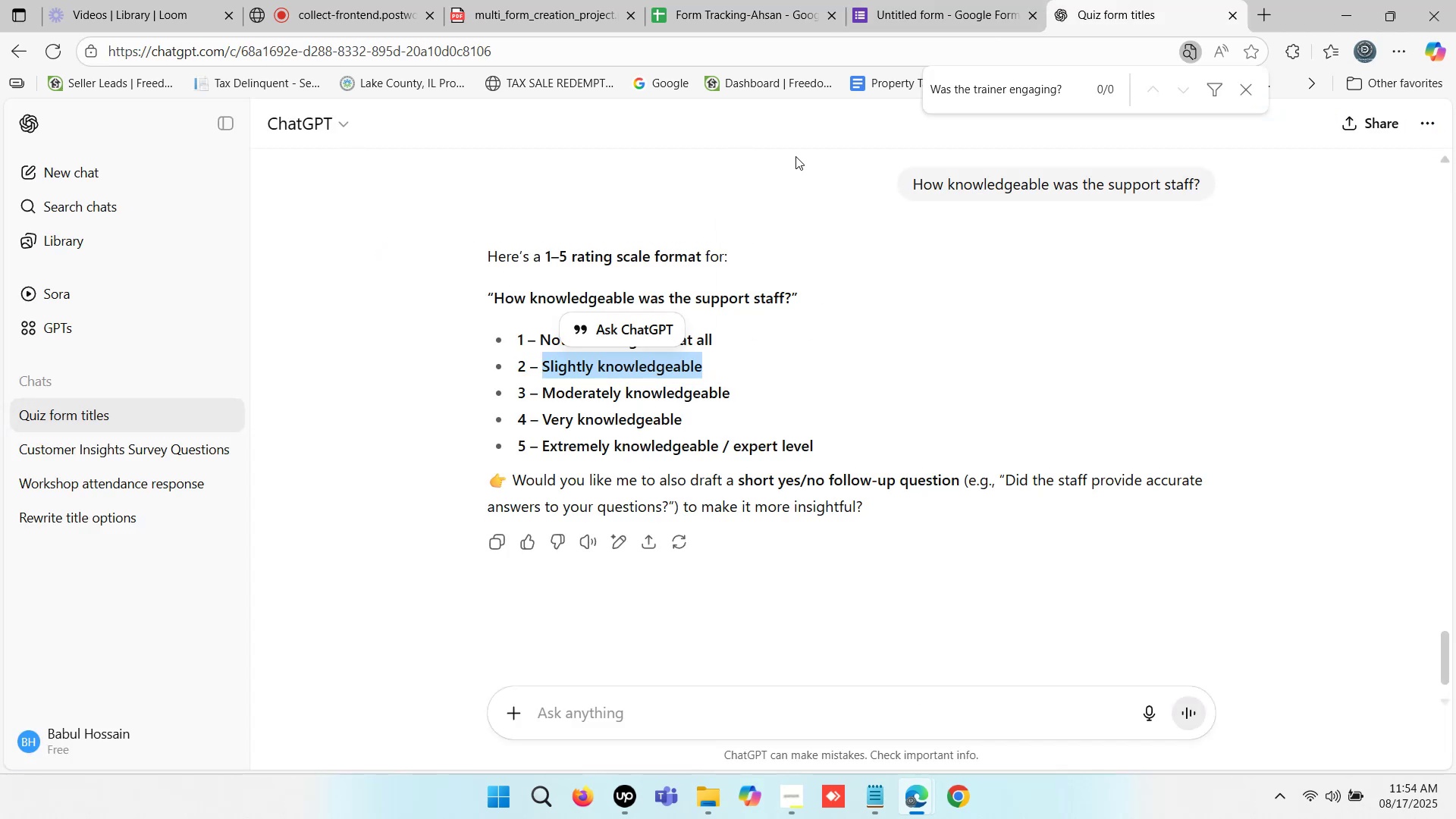 
left_click([967, 0])
 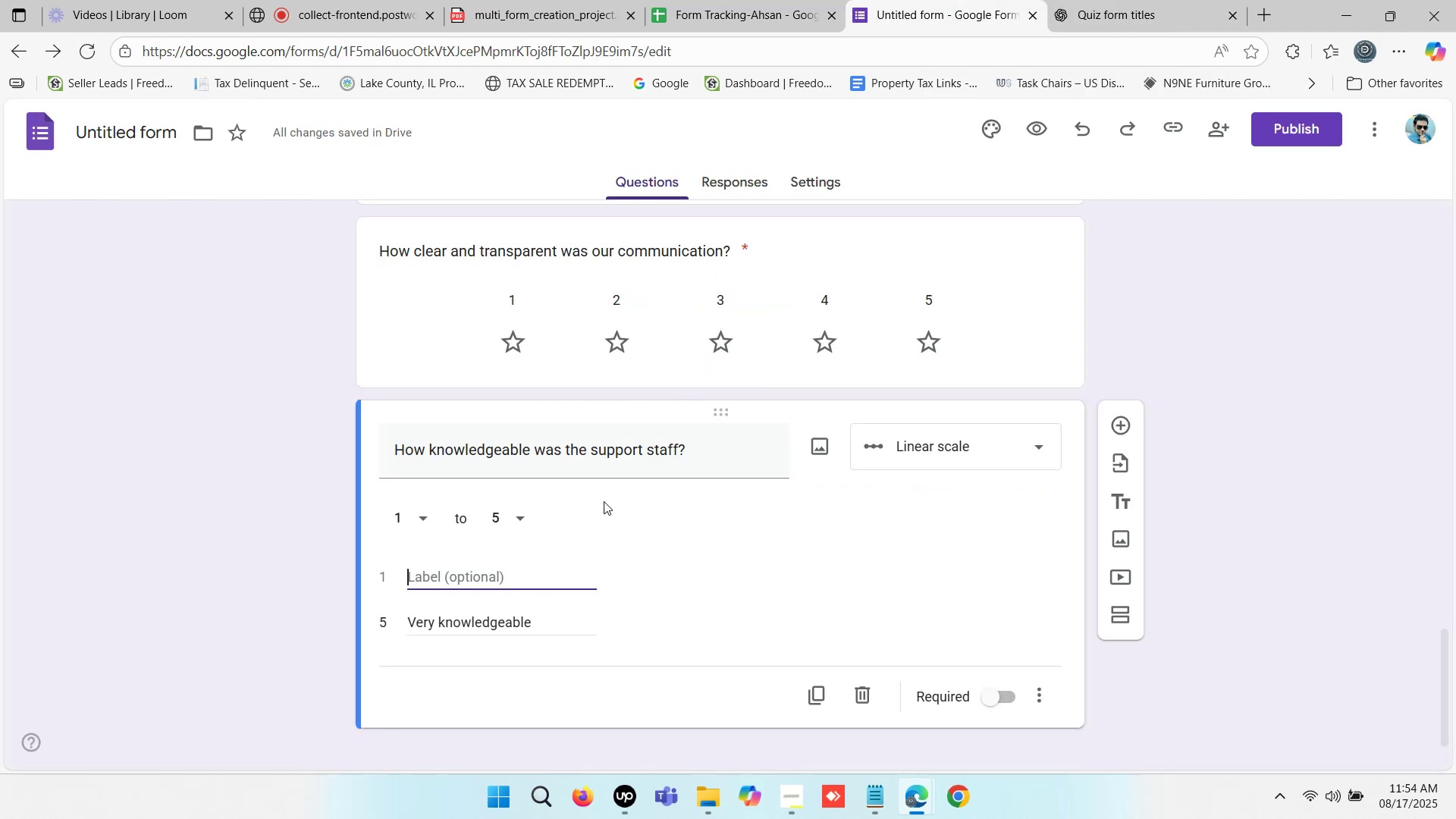 
key(Control+V)
 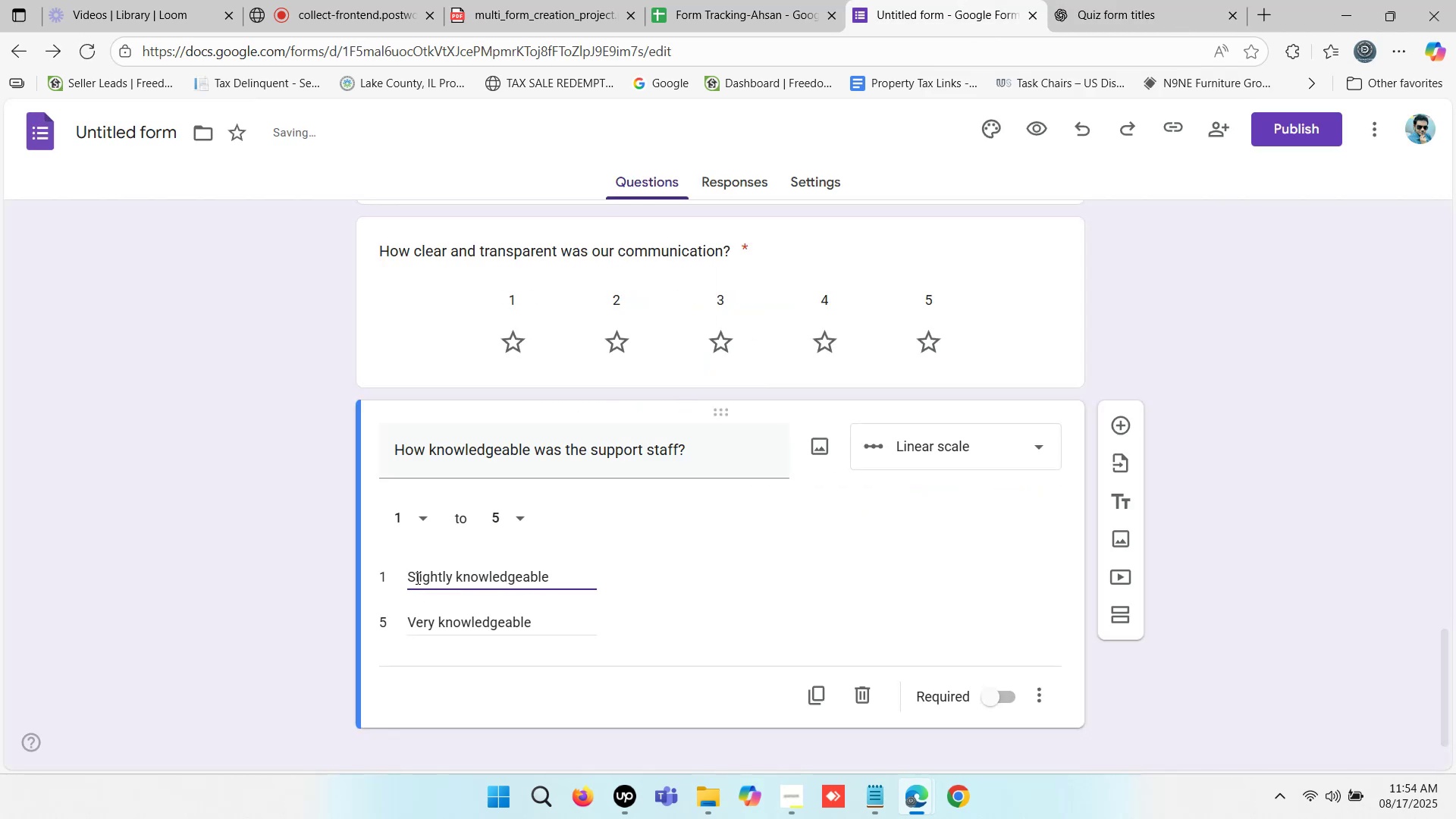 
left_click([405, 574])
 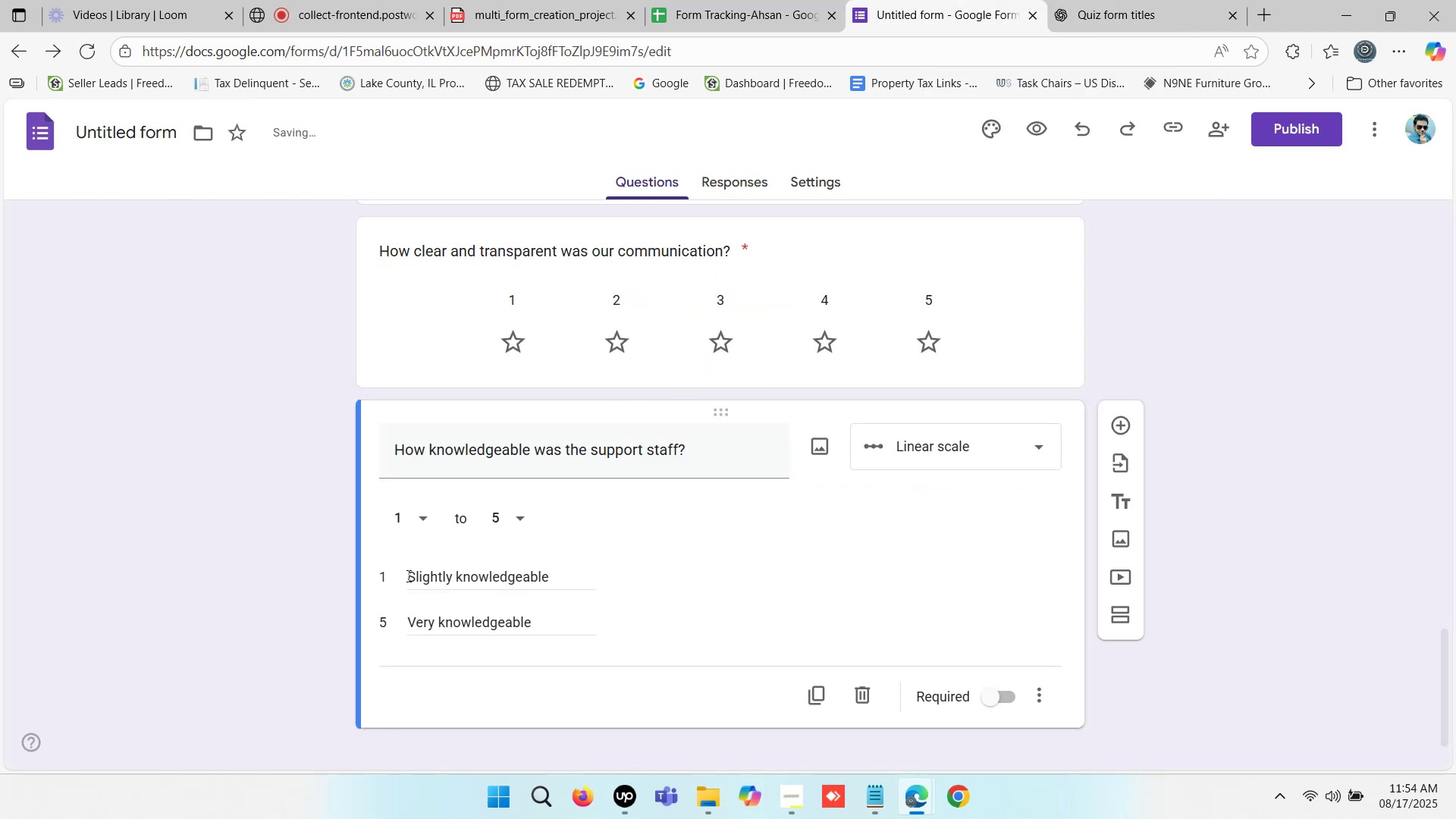 
left_click([407, 576])
 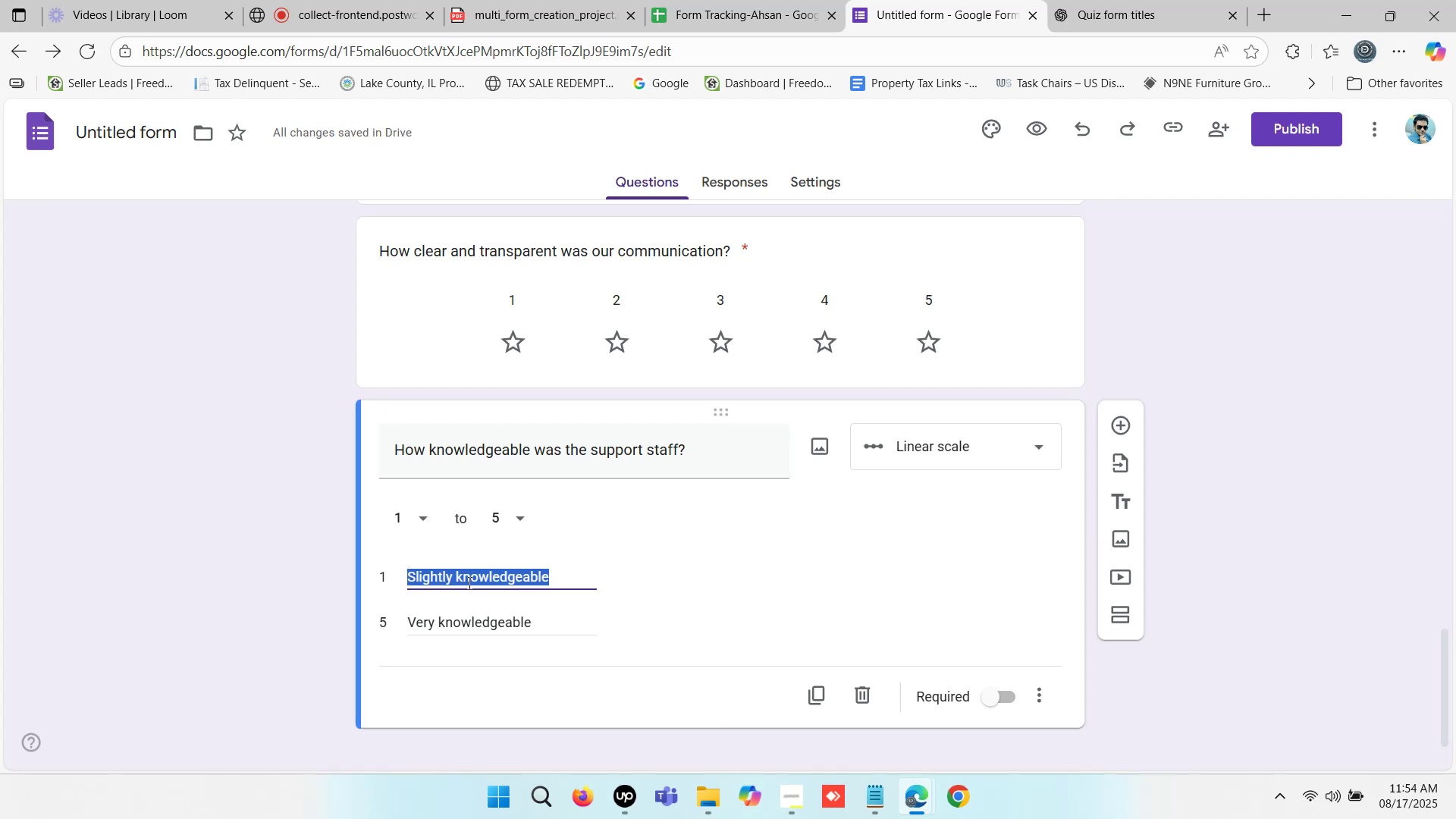 
left_click([625, 560])
 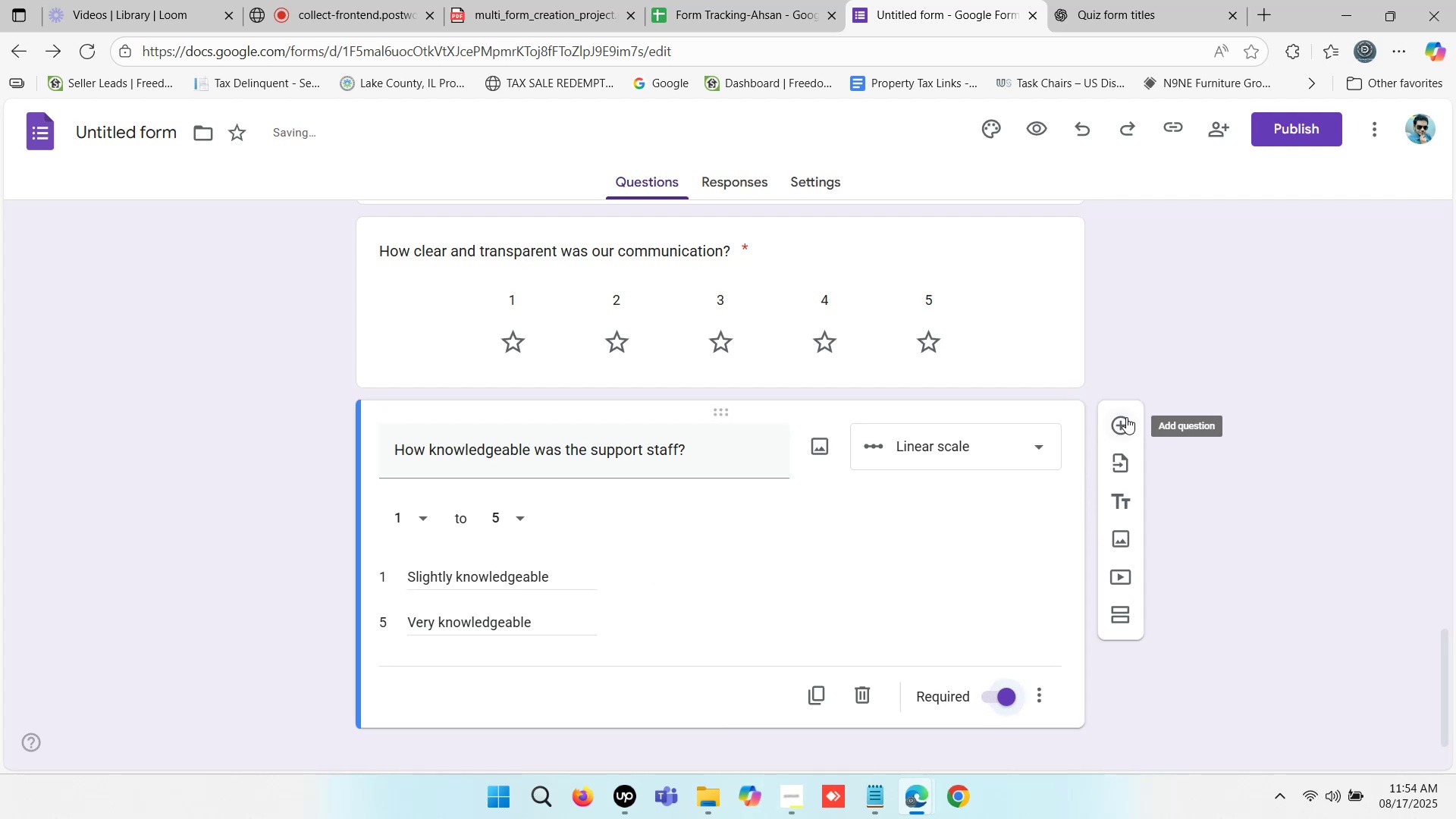 
scroll: coordinate [733, 551], scroll_direction: up, amount: 2.0
 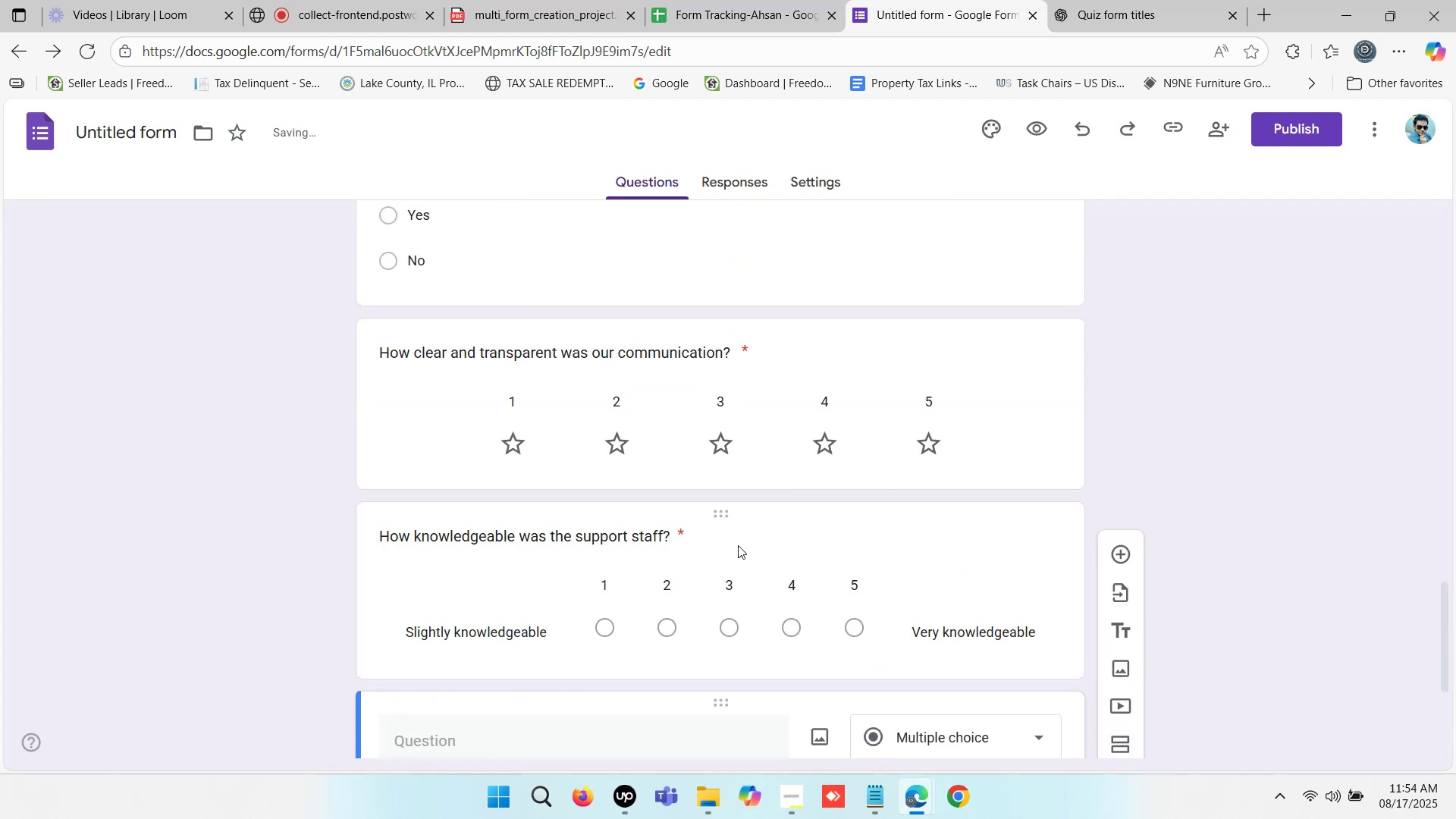 
scroll: coordinate [739, 545], scroll_direction: down, amount: 2.0
 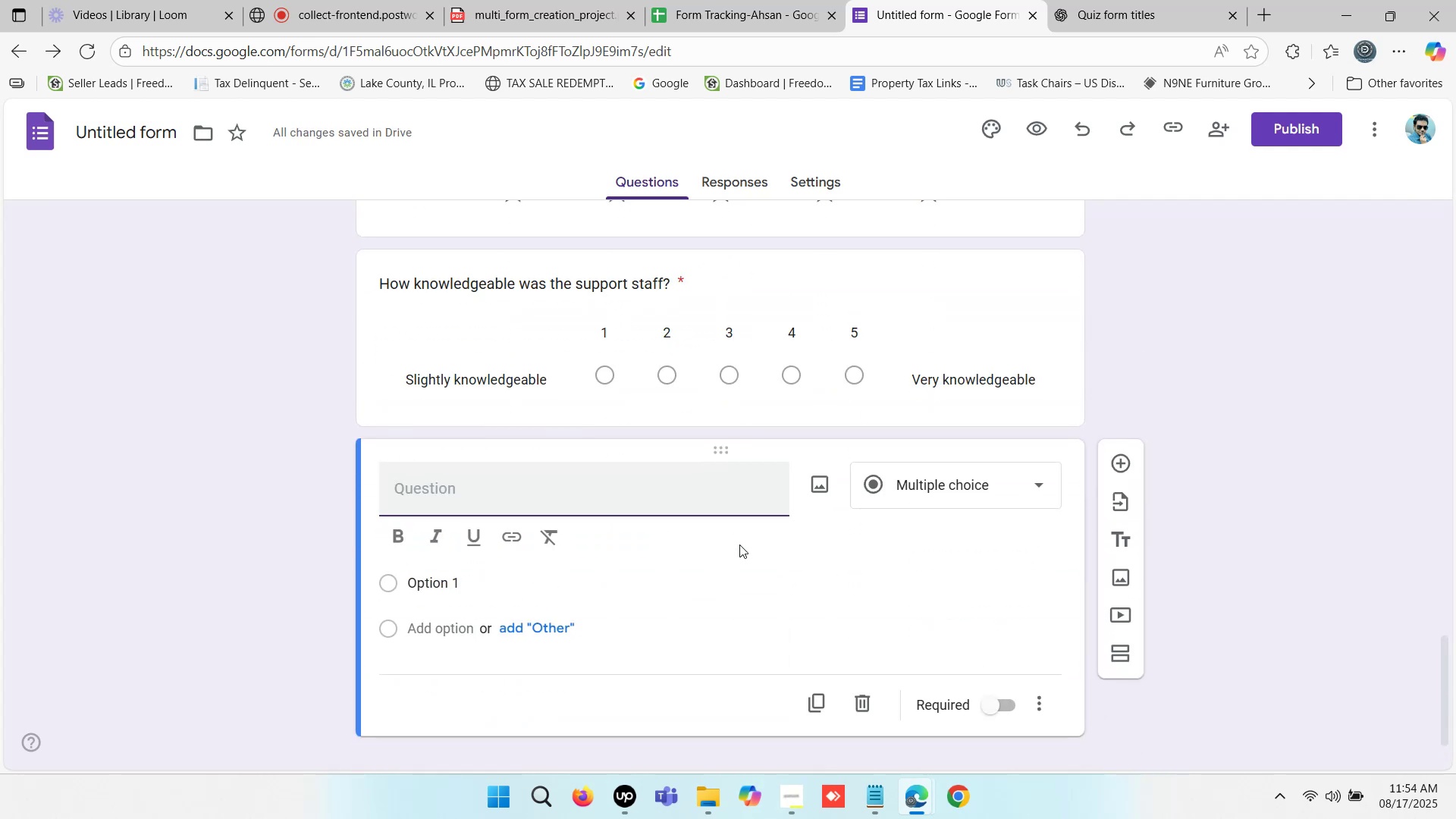 
scroll: coordinate [739, 544], scroll_direction: up, amount: 1.0
 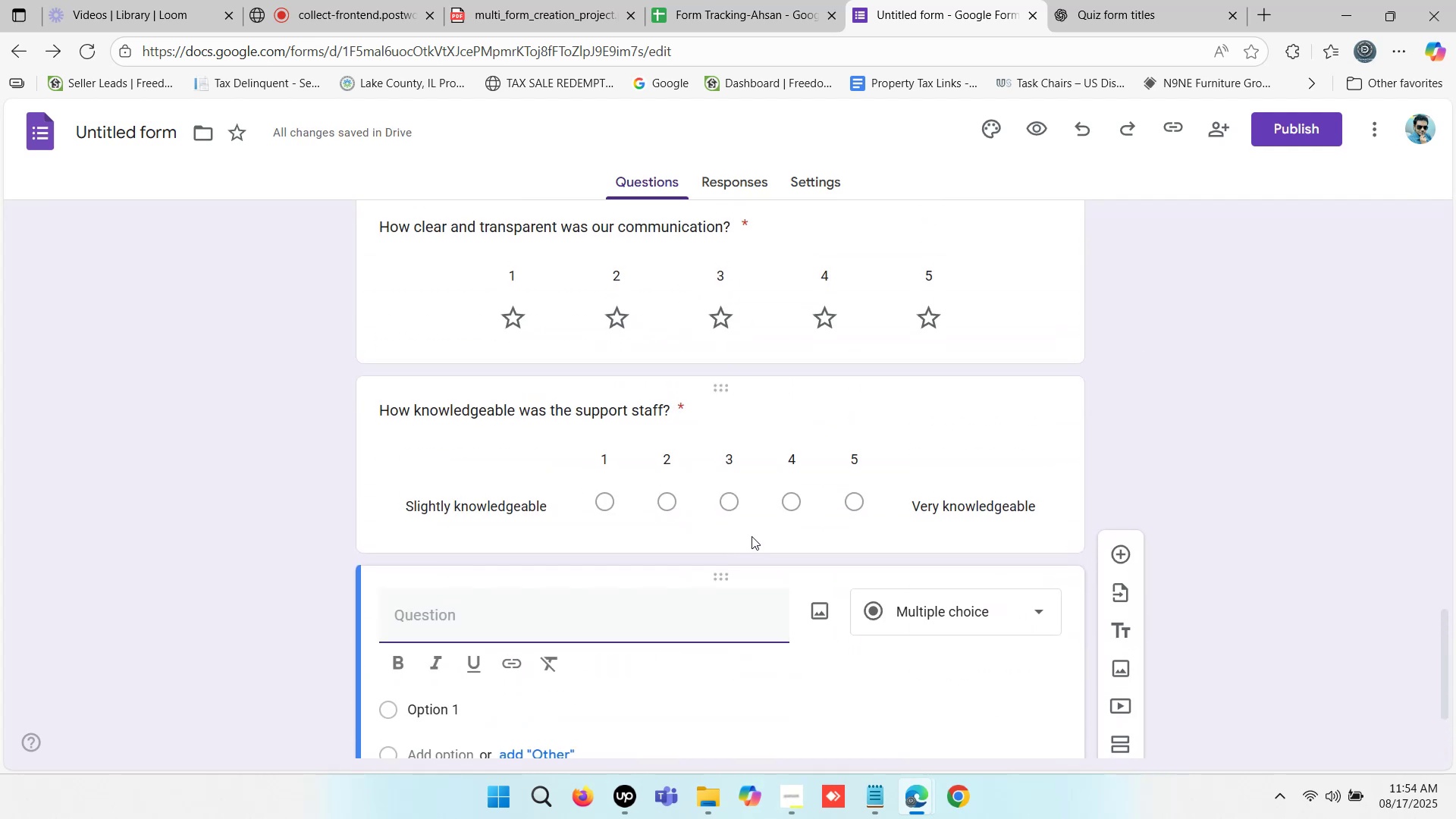 
left_click([789, 504])
 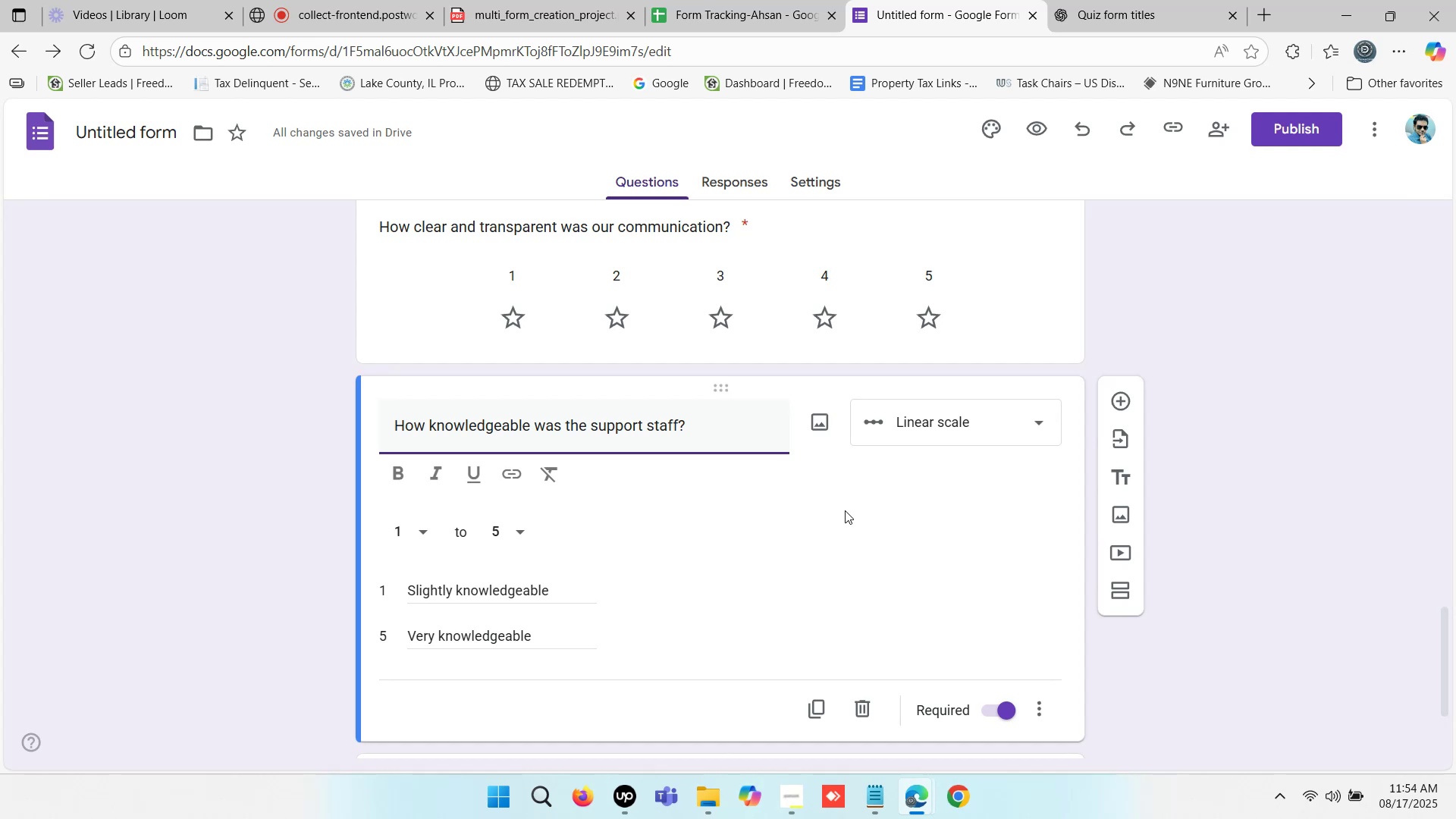 
wait(5.53)
 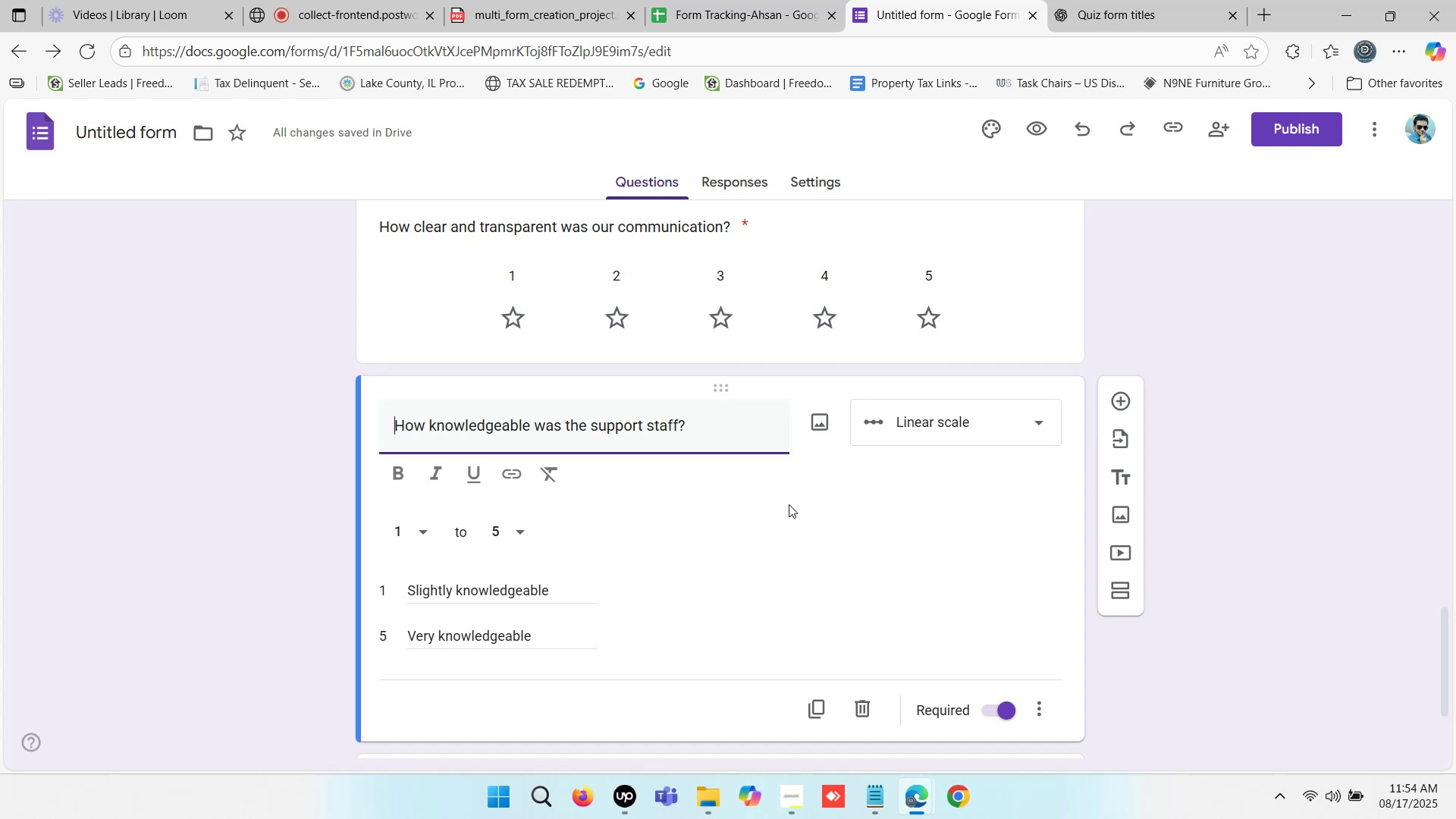 
scroll: coordinate [1074, 488], scroll_direction: up, amount: 11.0
 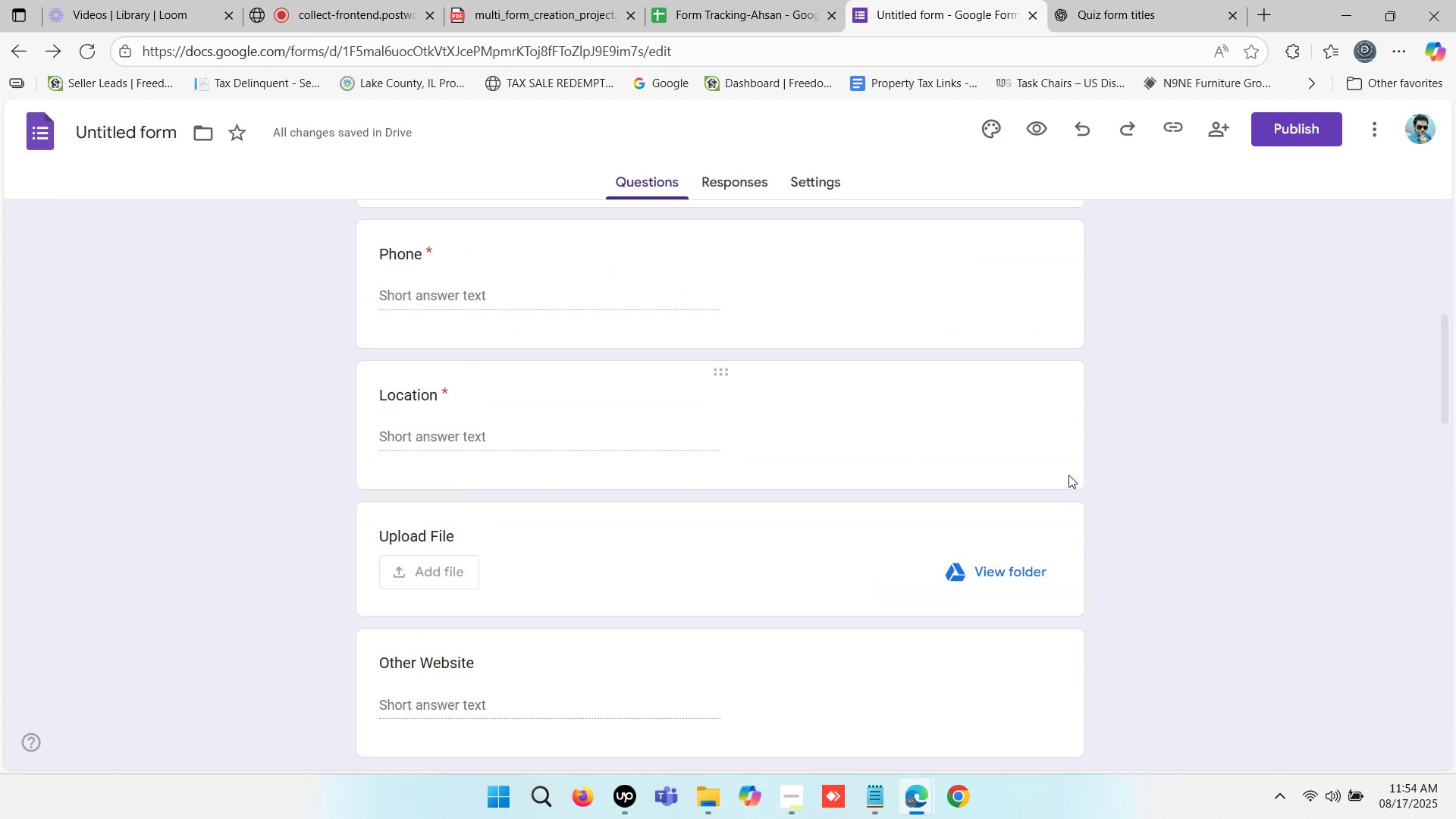 
hold_key(key=ControlLeft, duration=0.76)
left_click([1029, 128])
 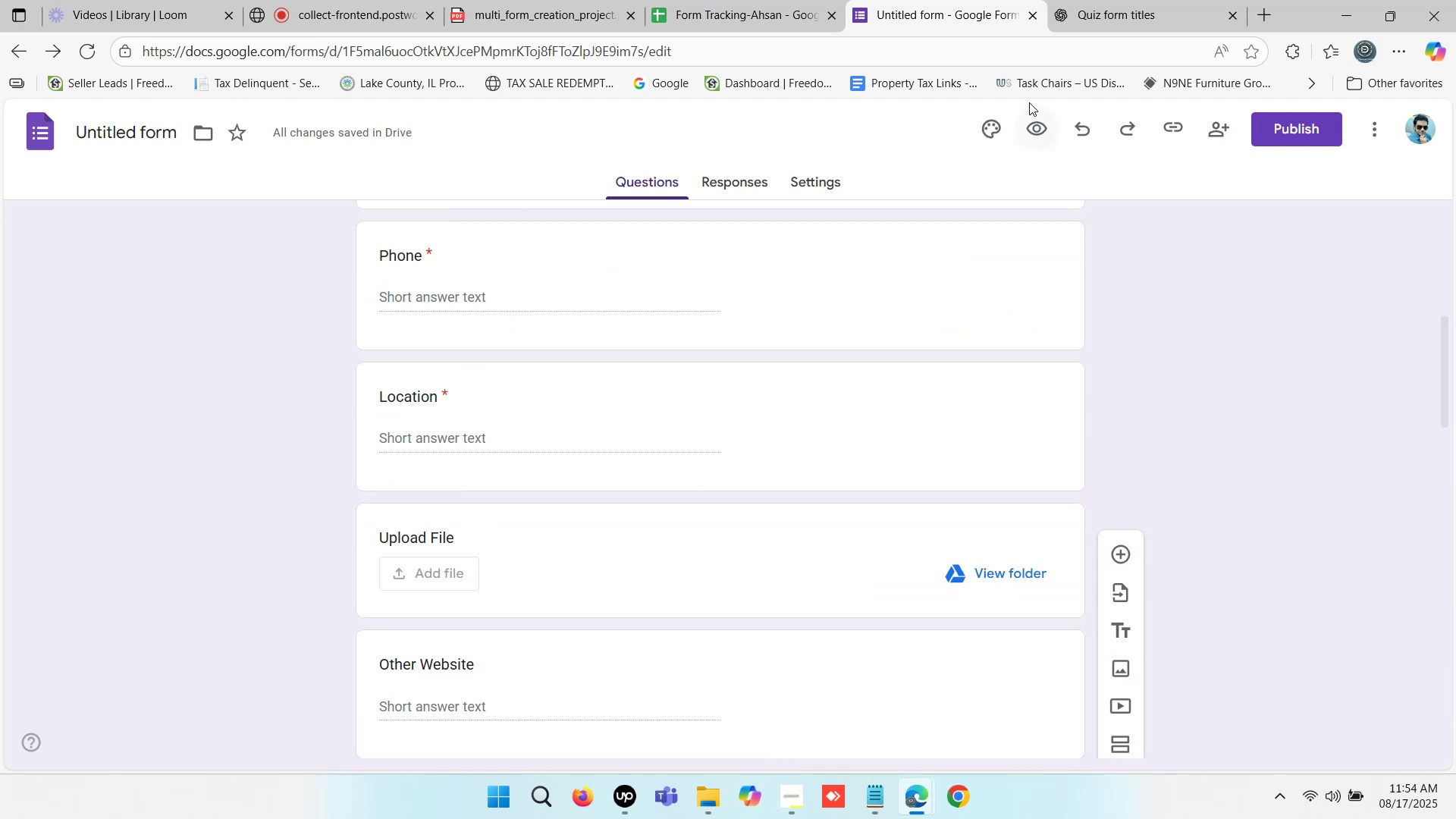 
hold_key(key=ControlLeft, duration=1.36)
left_click([1046, 127])
 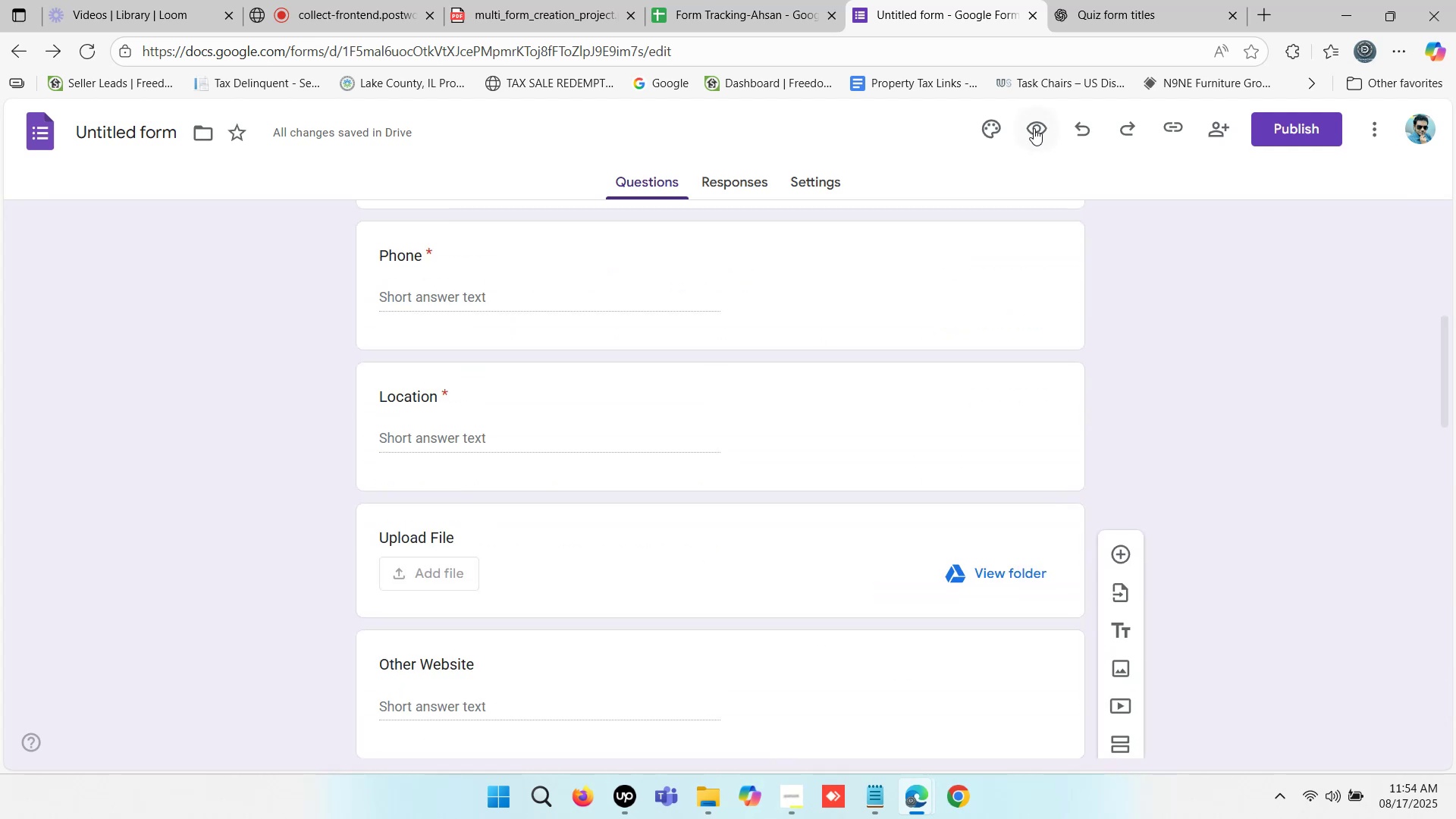 
left_click([1031, 128])
 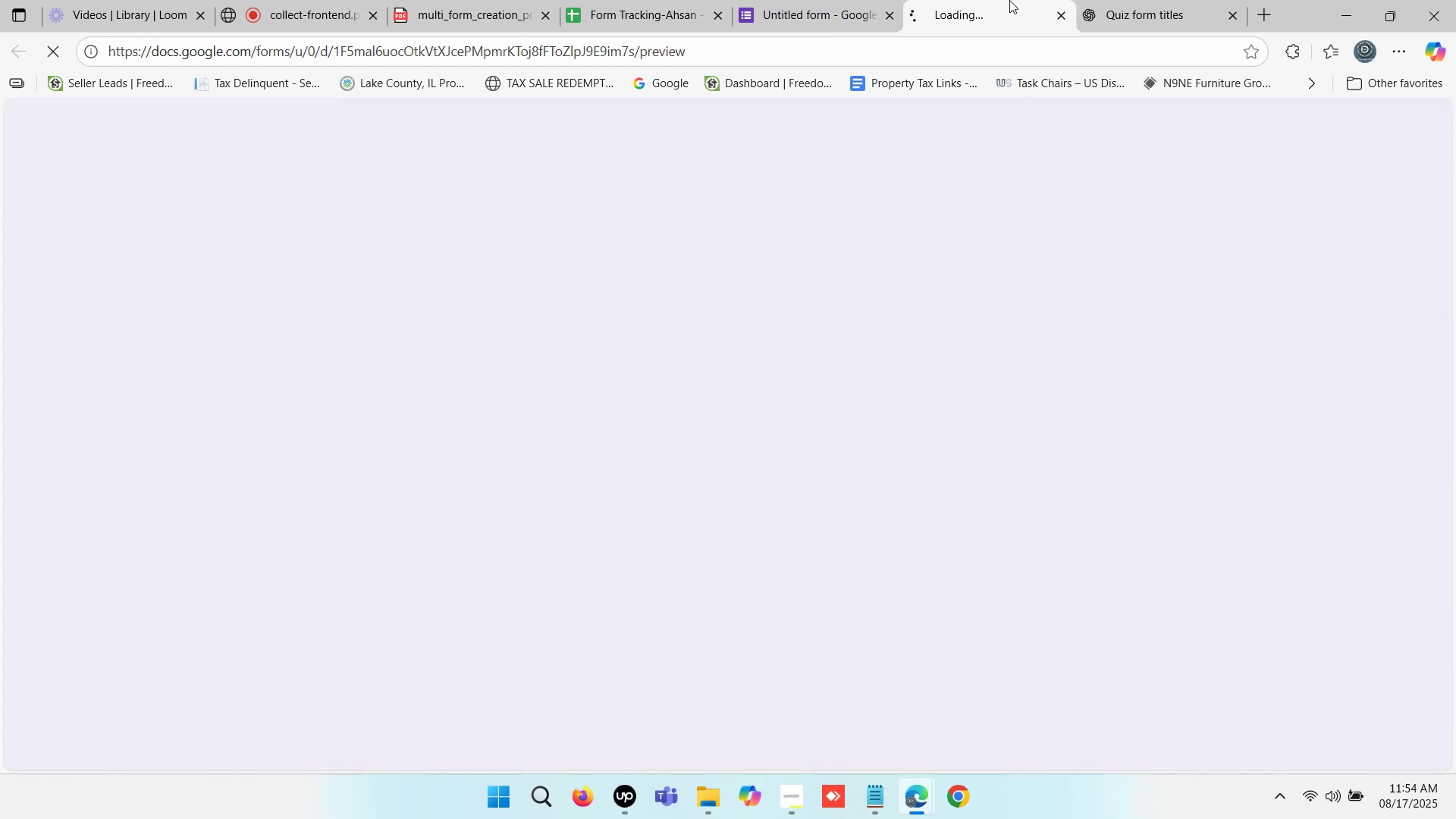 
double_click([1004, 0])
 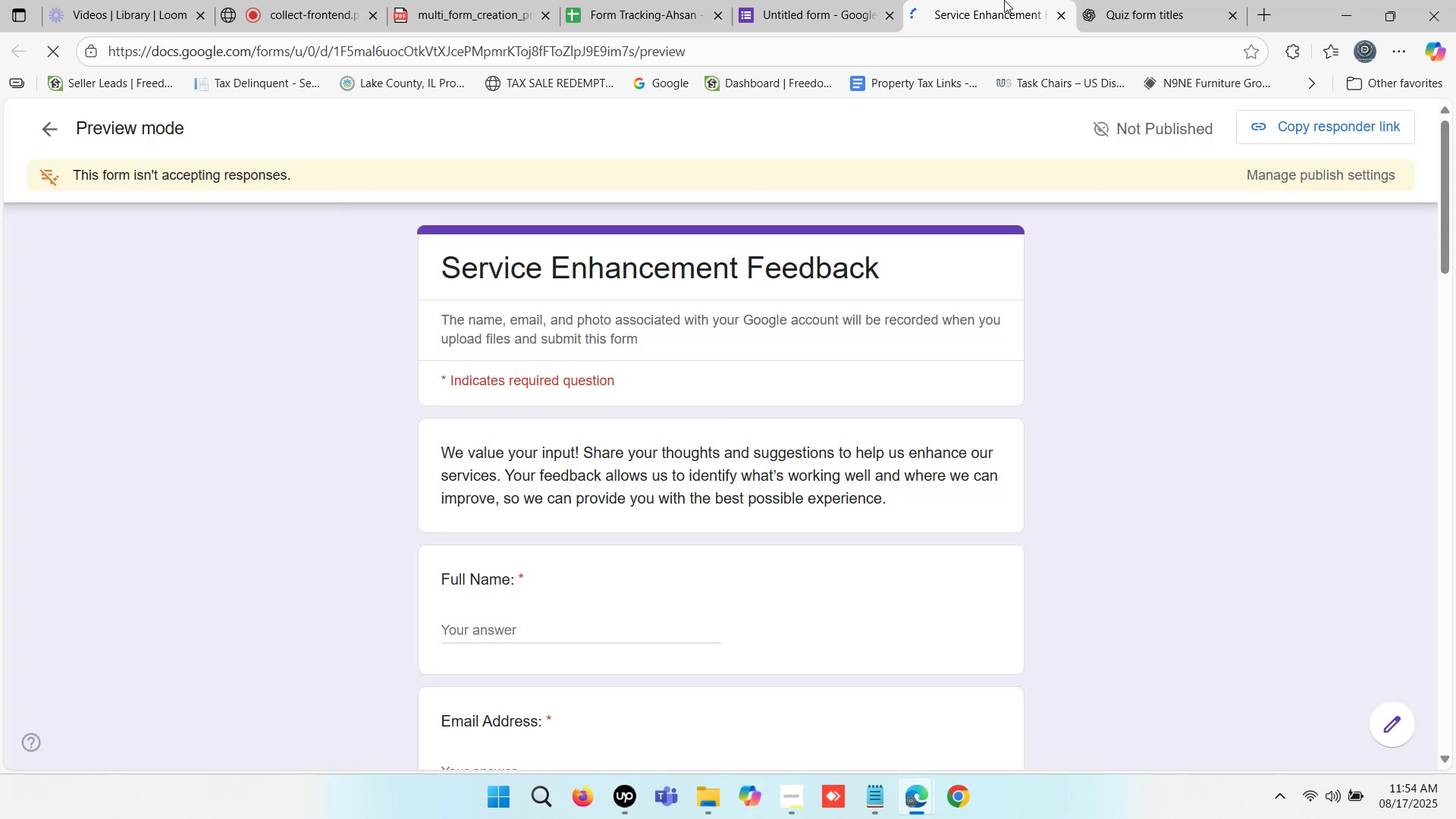 
triple_click([1004, 0])
 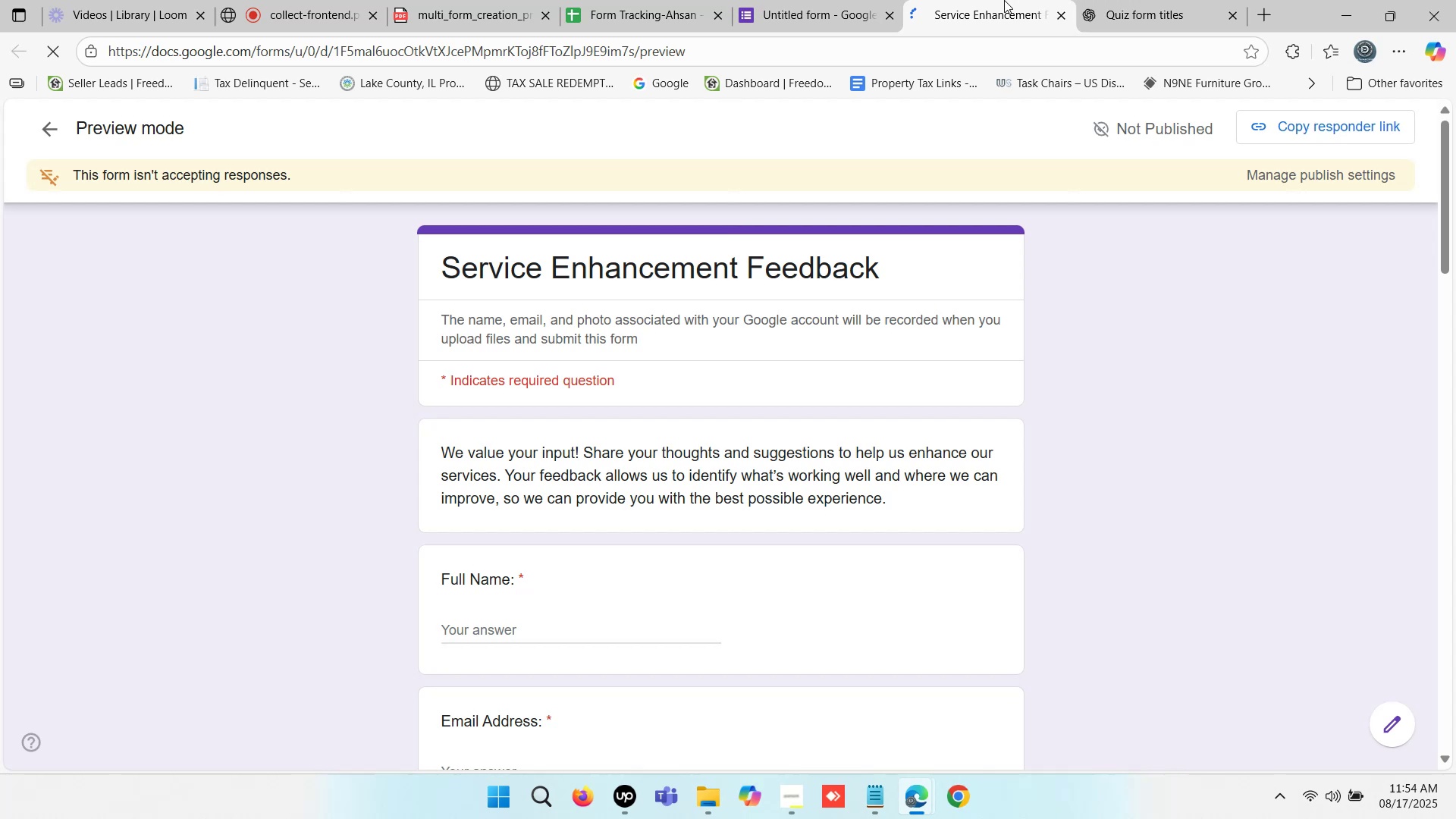 
triple_click([1004, 0])
 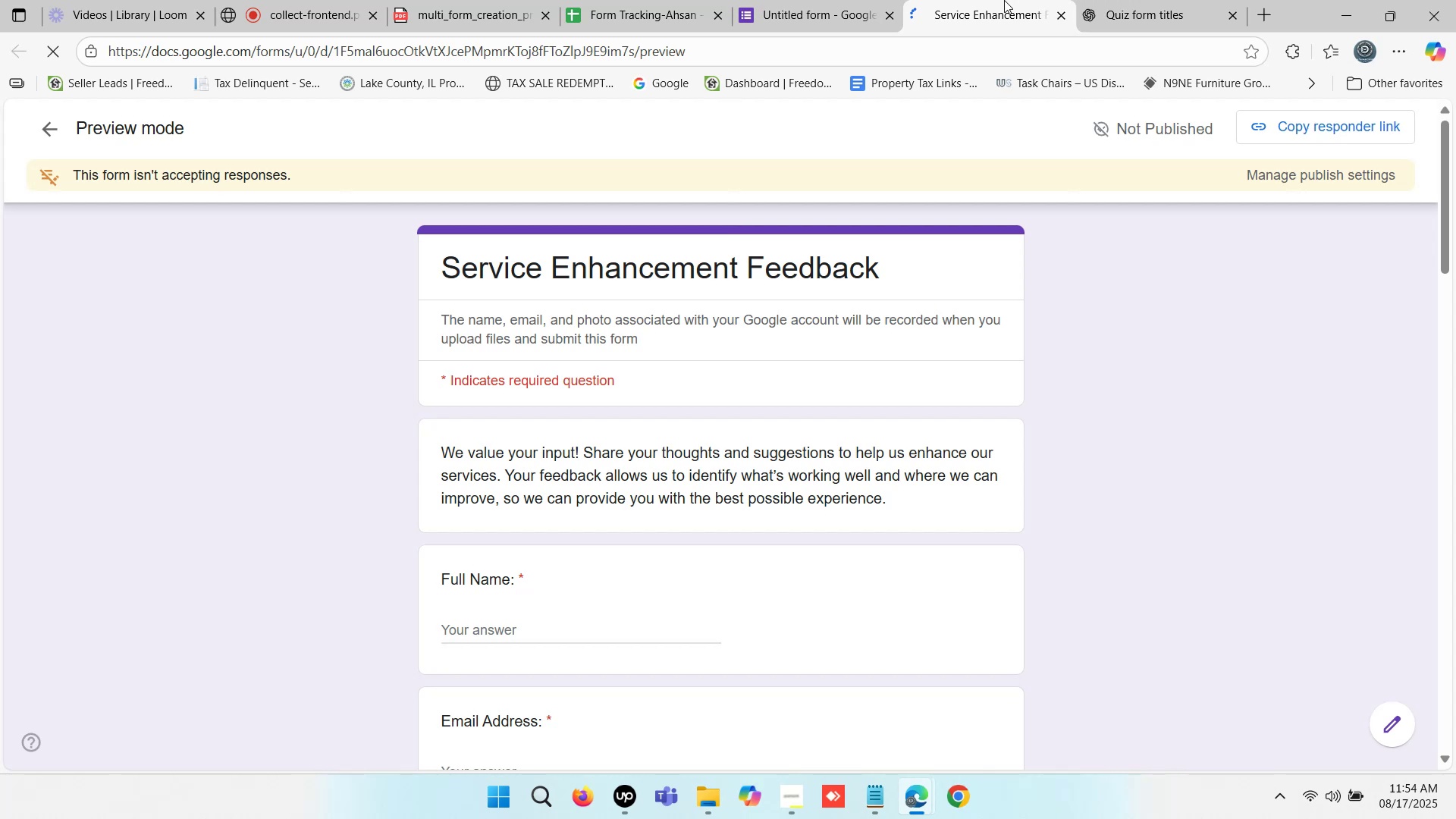 
triple_click([1004, 0])
 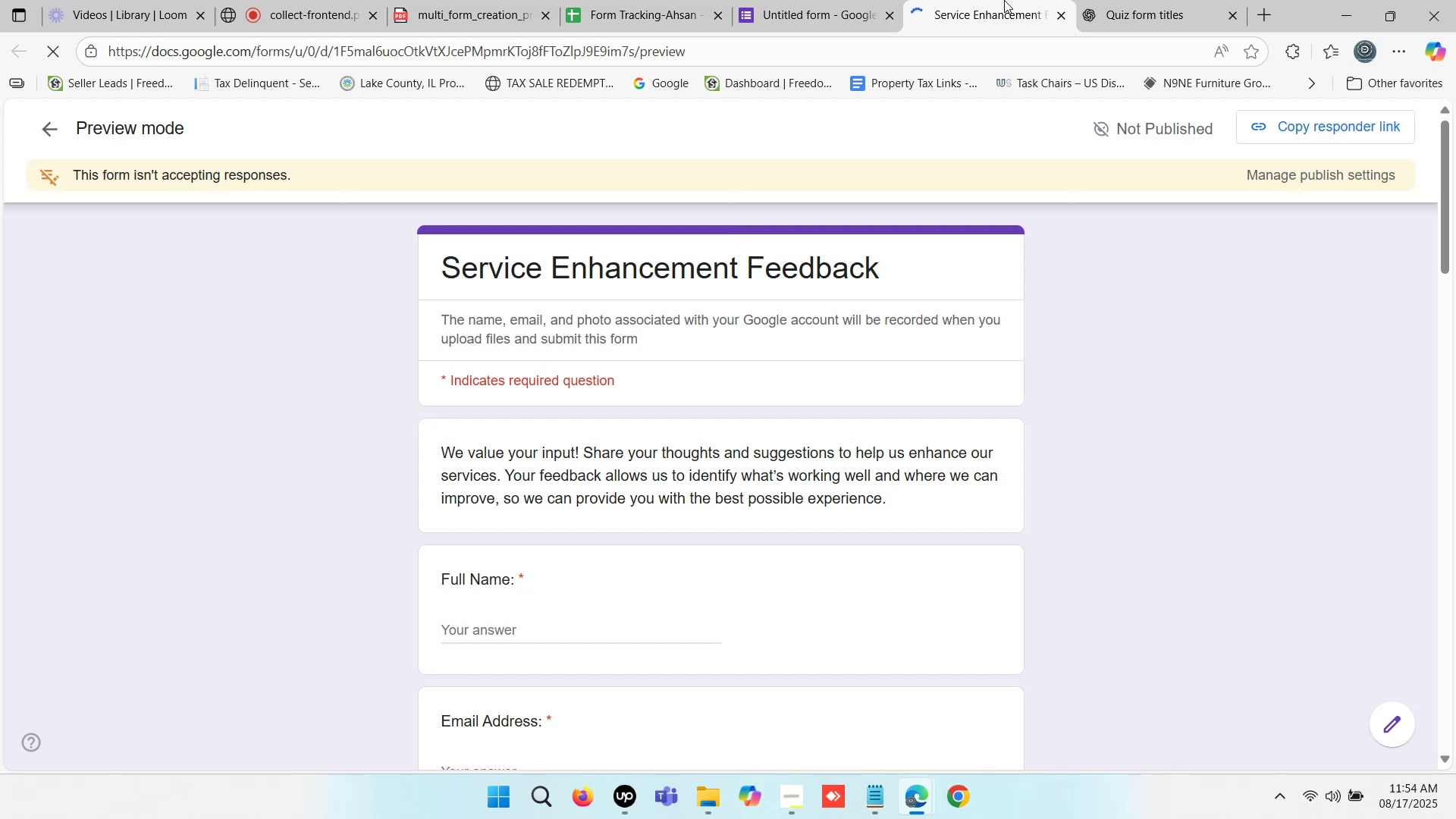 
triple_click([1004, 0])
 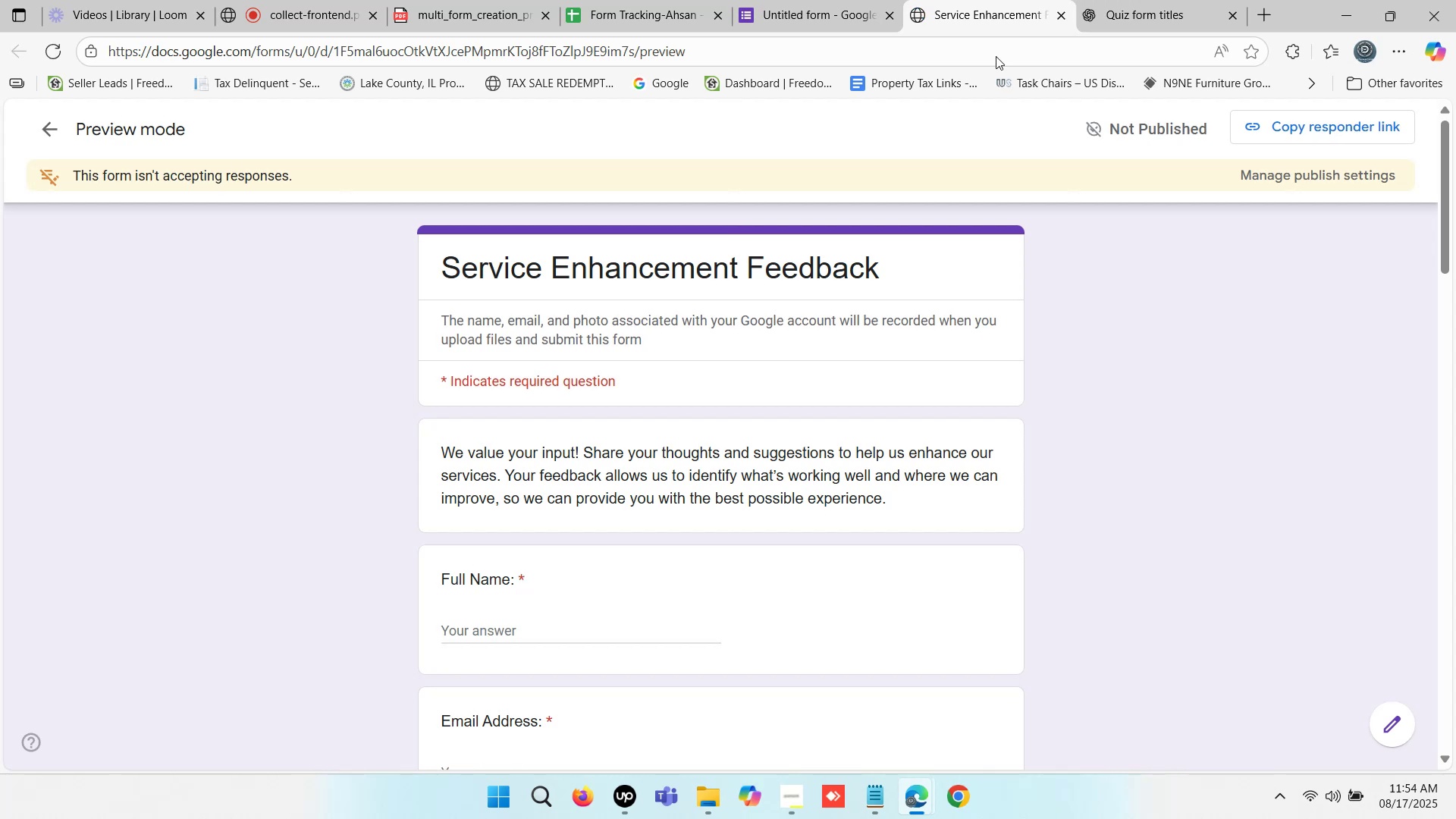 
scroll: coordinate [849, 438], scroll_direction: down, amount: 9.0
 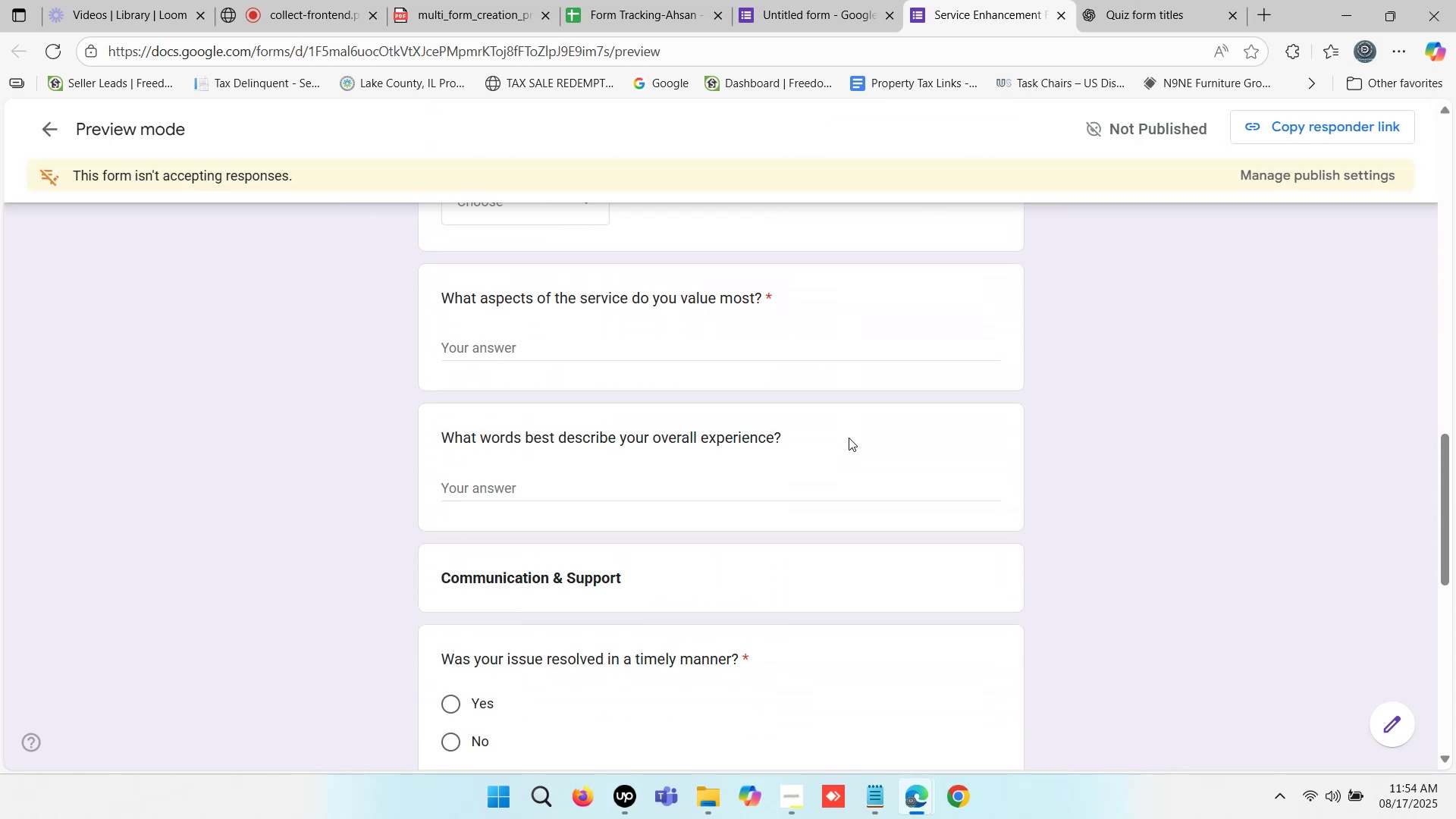 
scroll: coordinate [849, 438], scroll_direction: up, amount: 1.0
 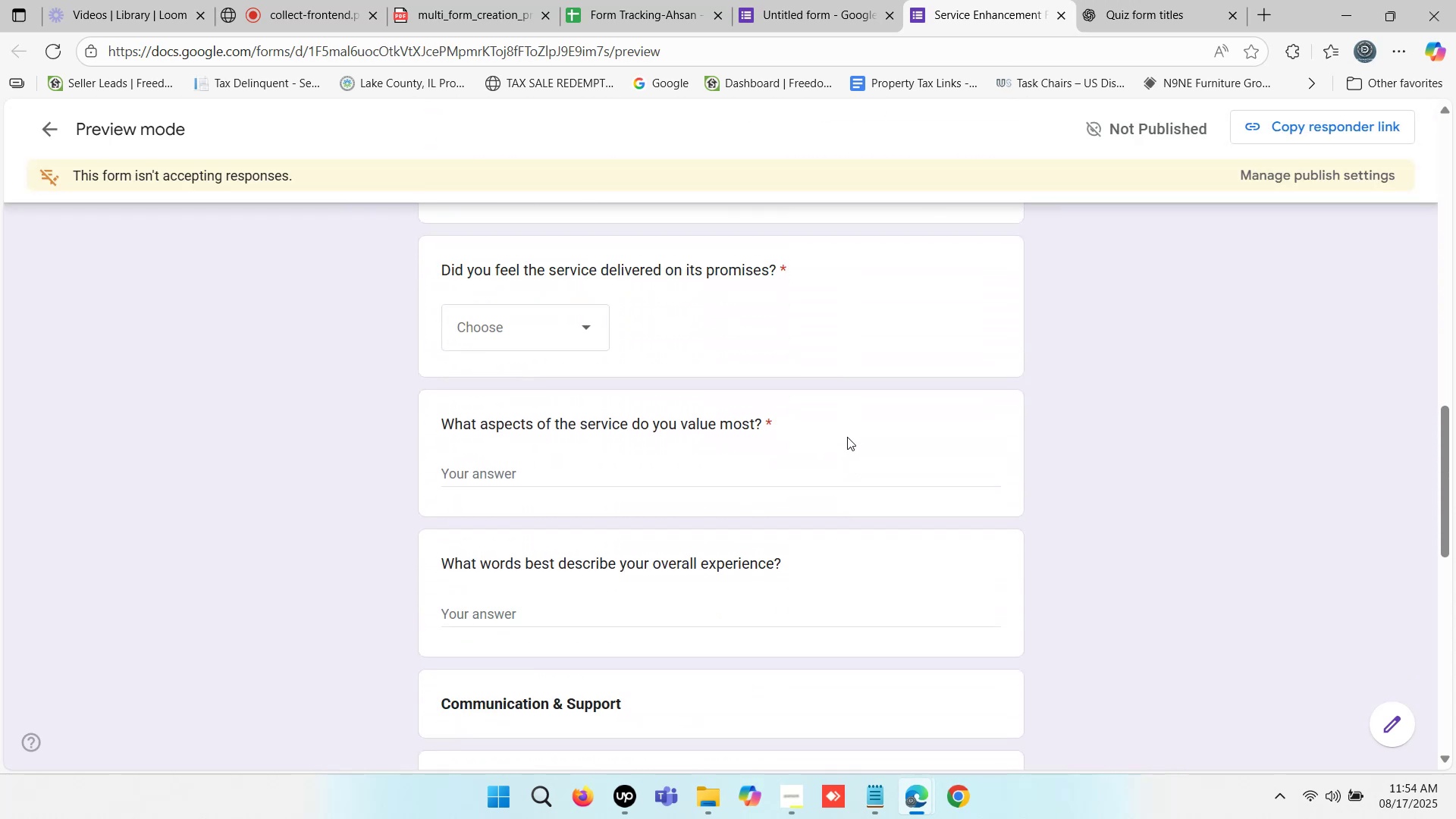 
scroll: coordinate [839, 434], scroll_direction: down, amount: 3.0
 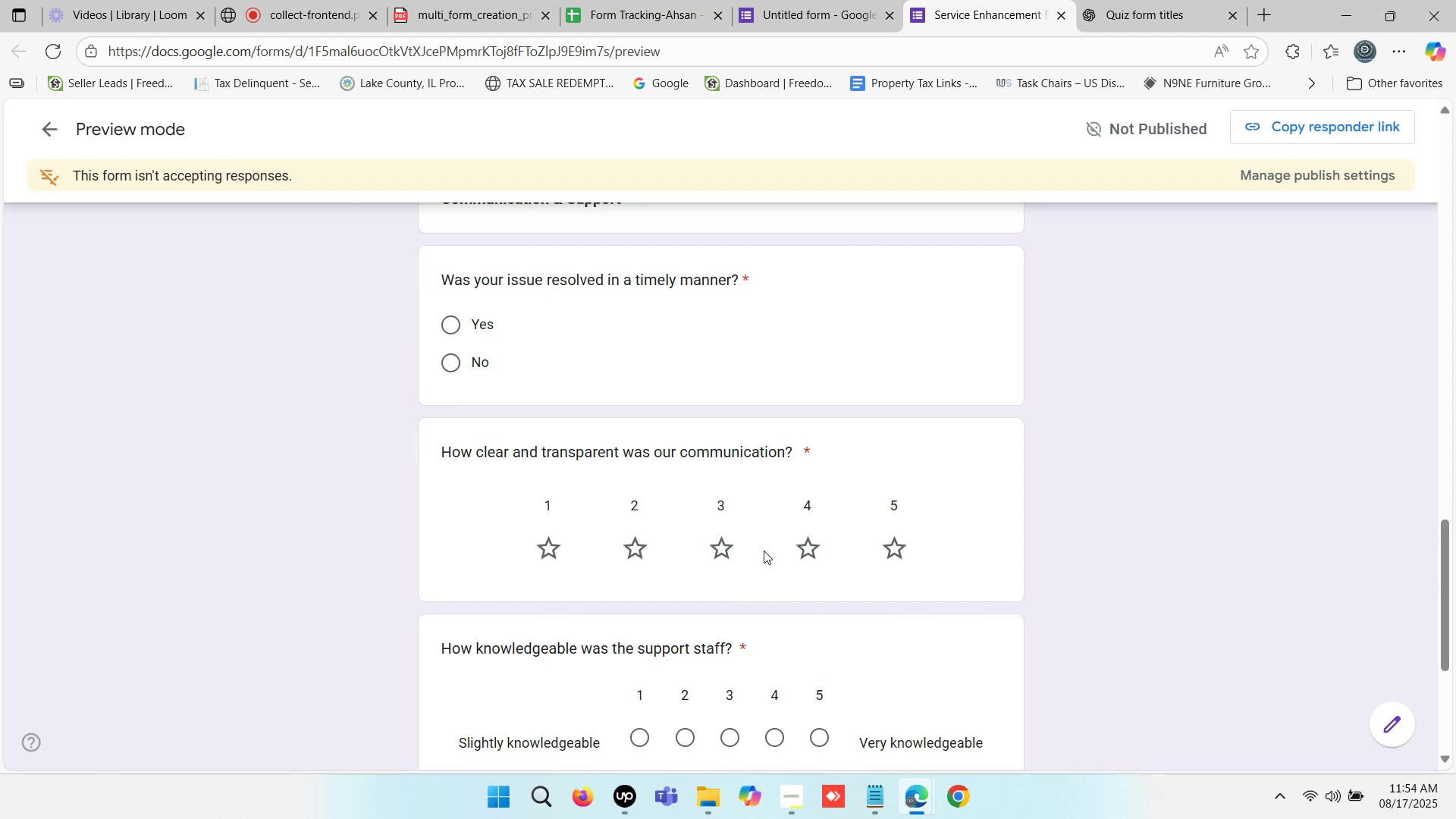 
left_click([717, 551])
 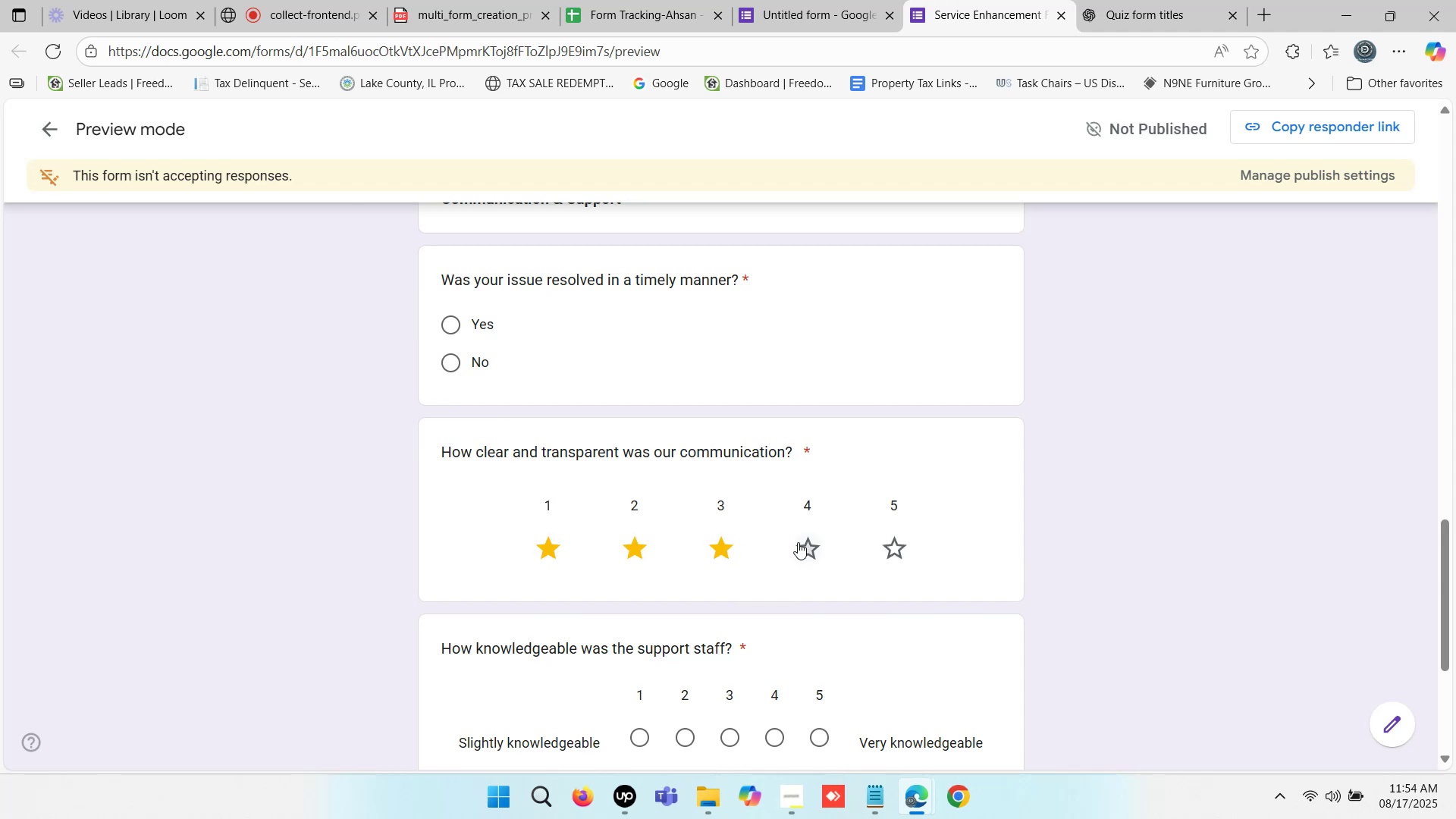 
scroll: coordinate [888, 422], scroll_direction: down, amount: 2.0
 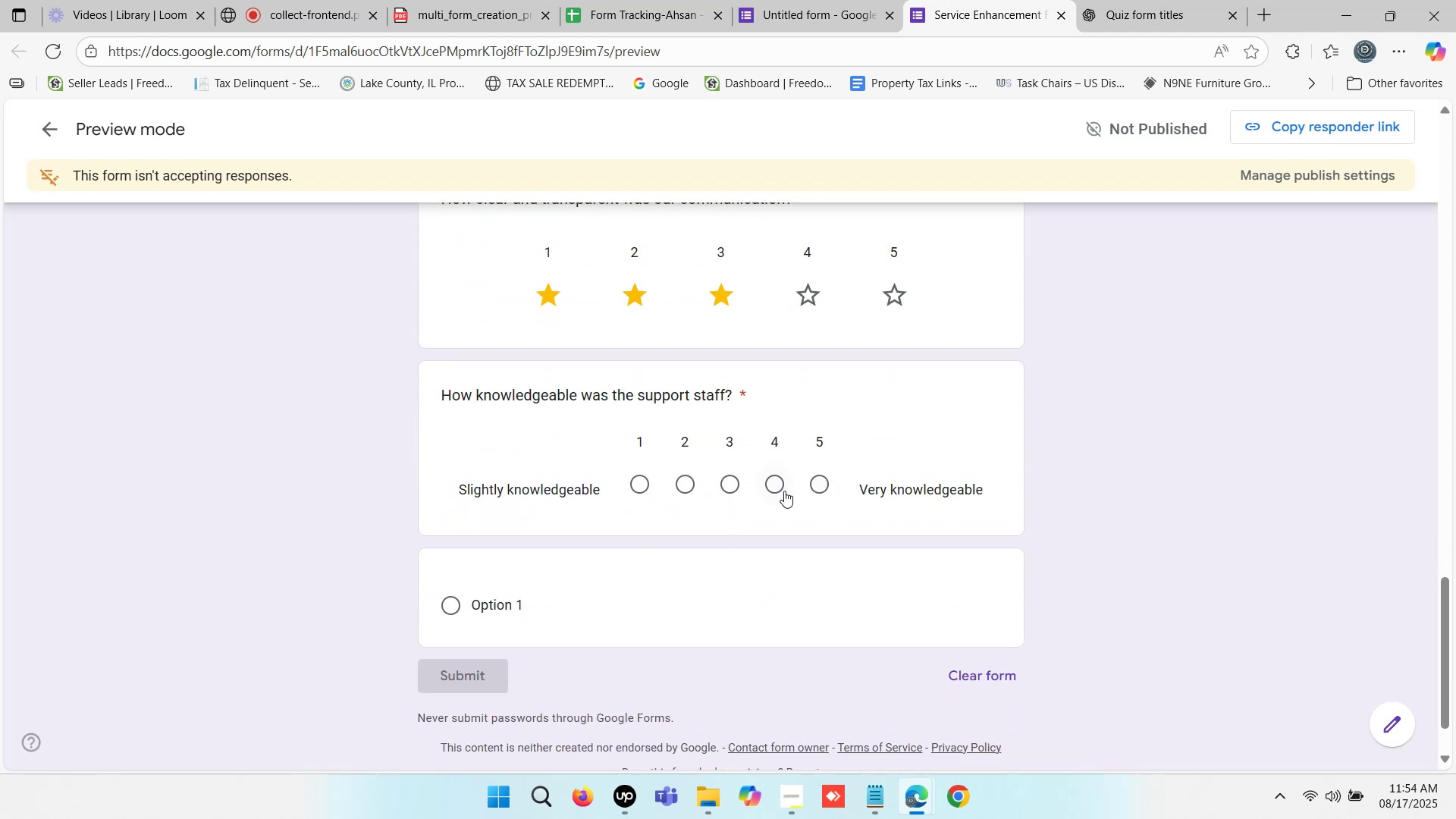 
left_click([774, 484])
 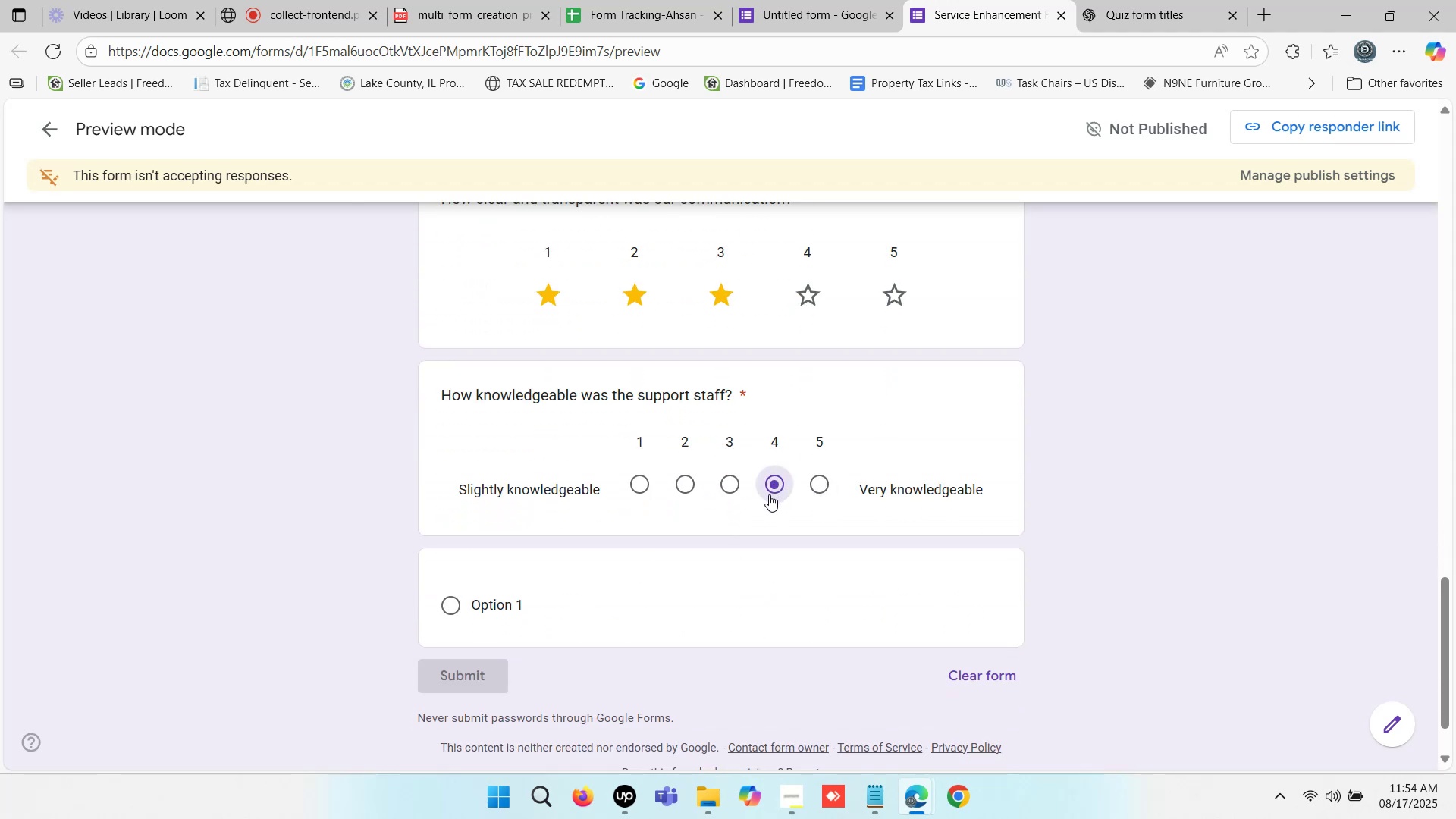 
left_click([727, 486])
 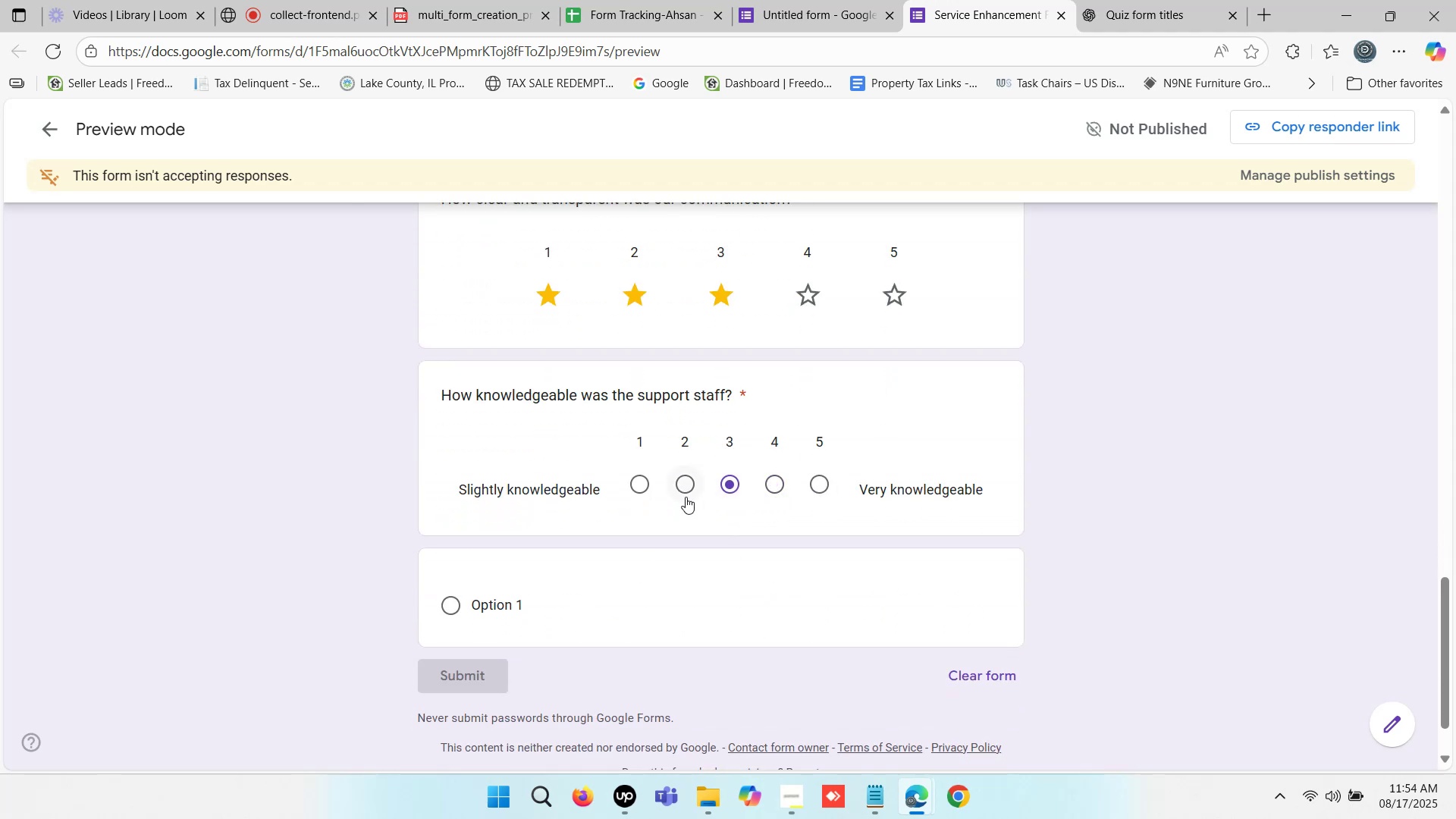 
left_click([680, 486])
 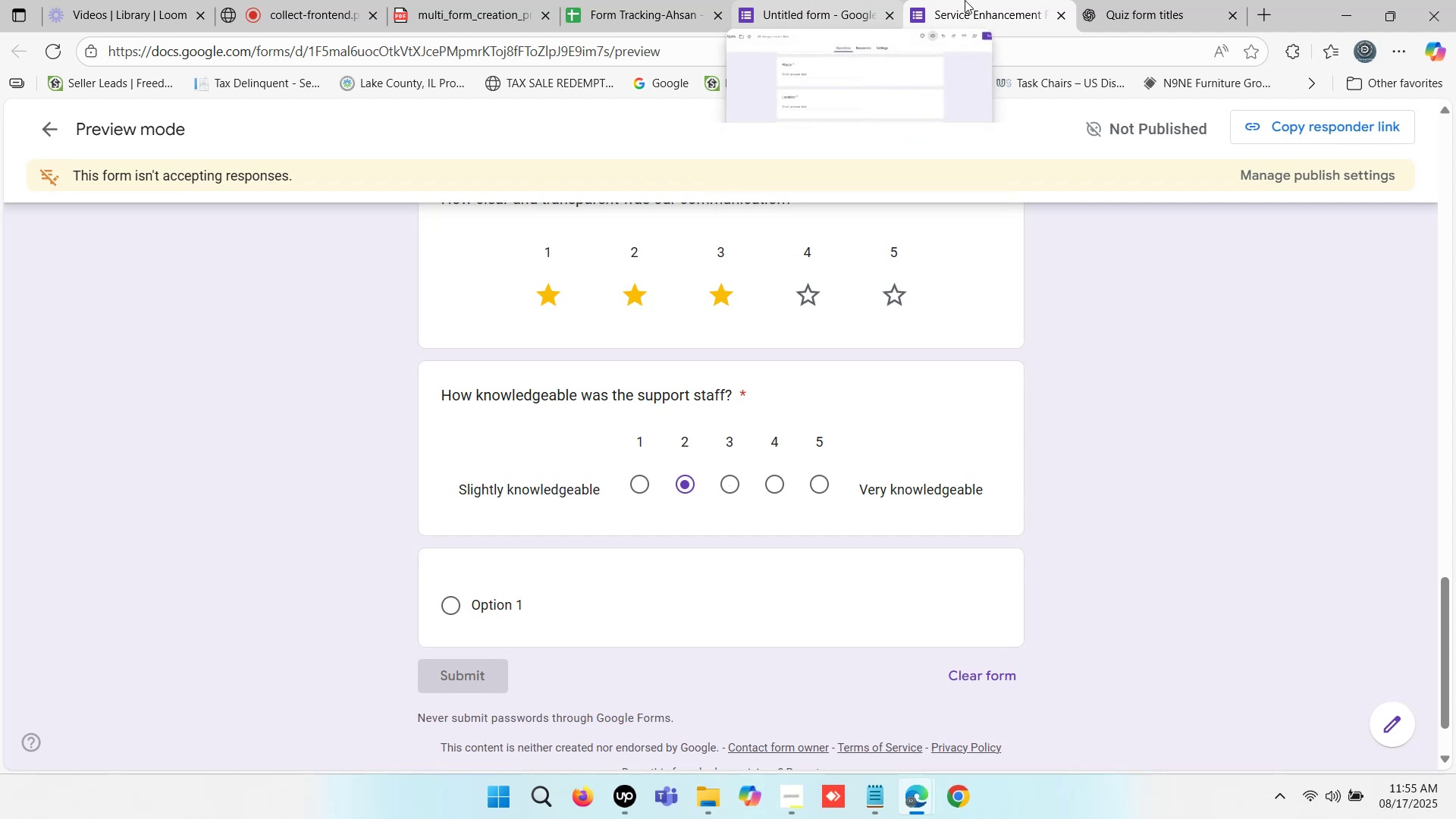 
wait(6.83)
 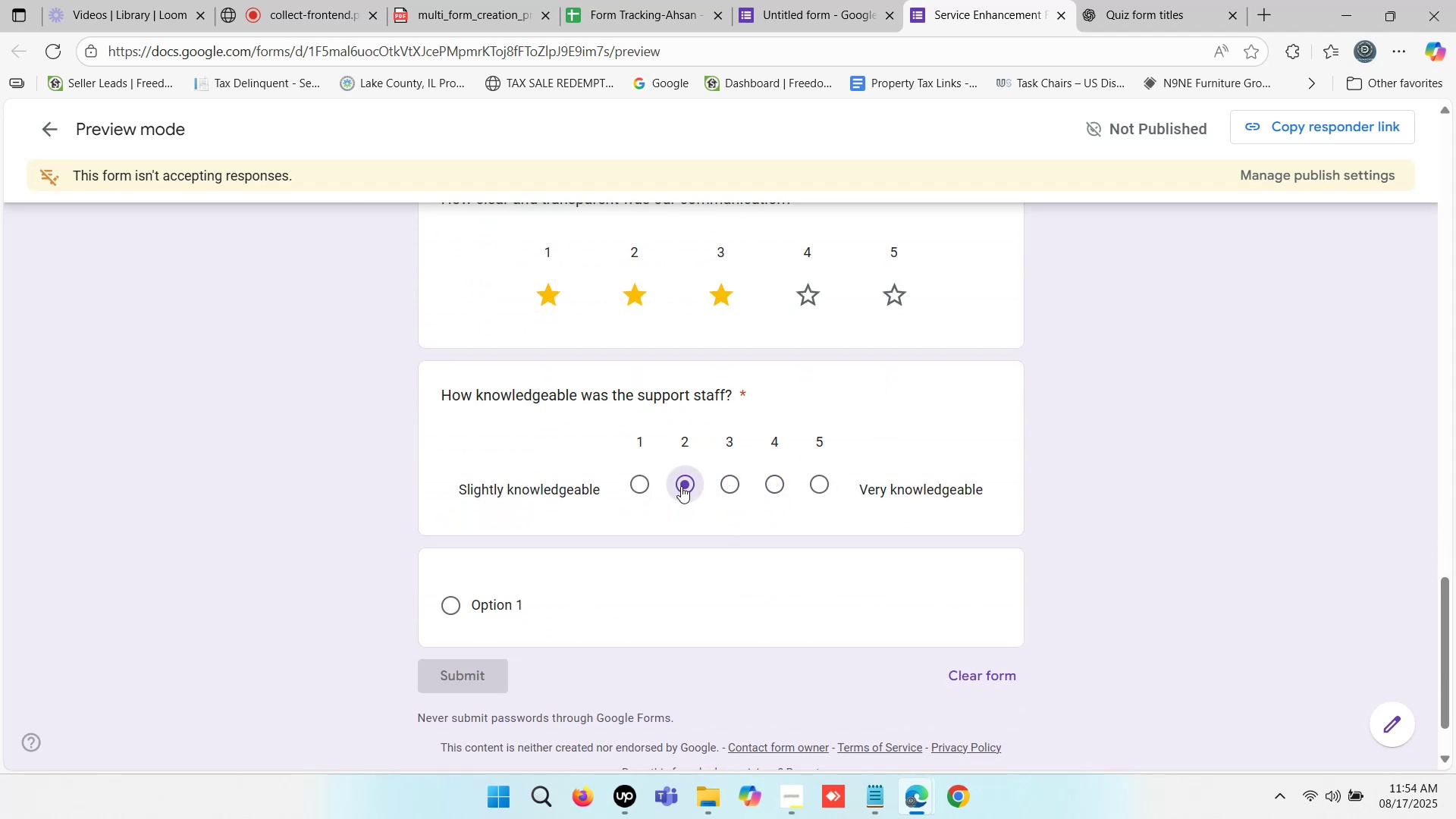 
left_click([570, 370])
 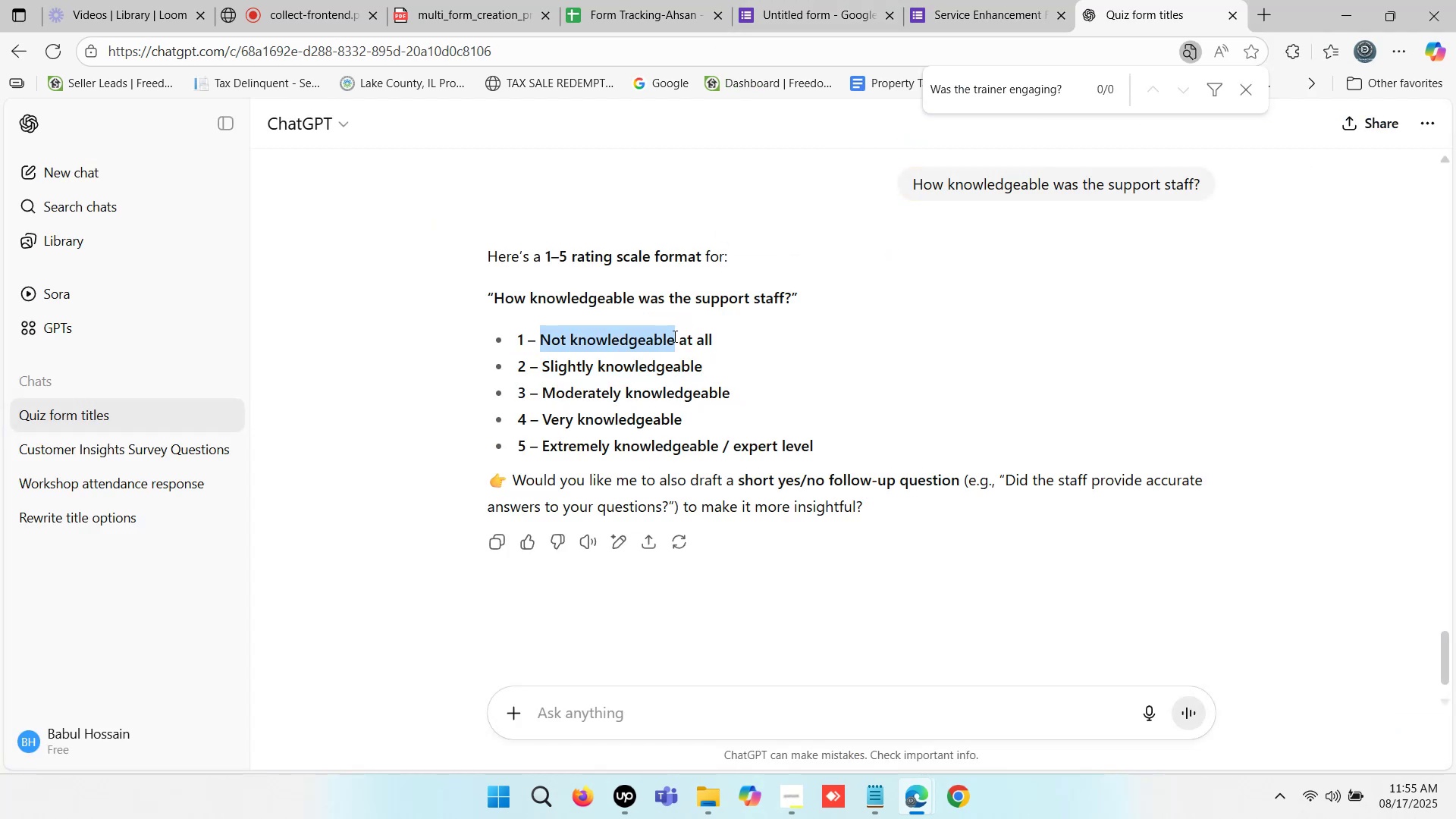 
key(Control+C)
 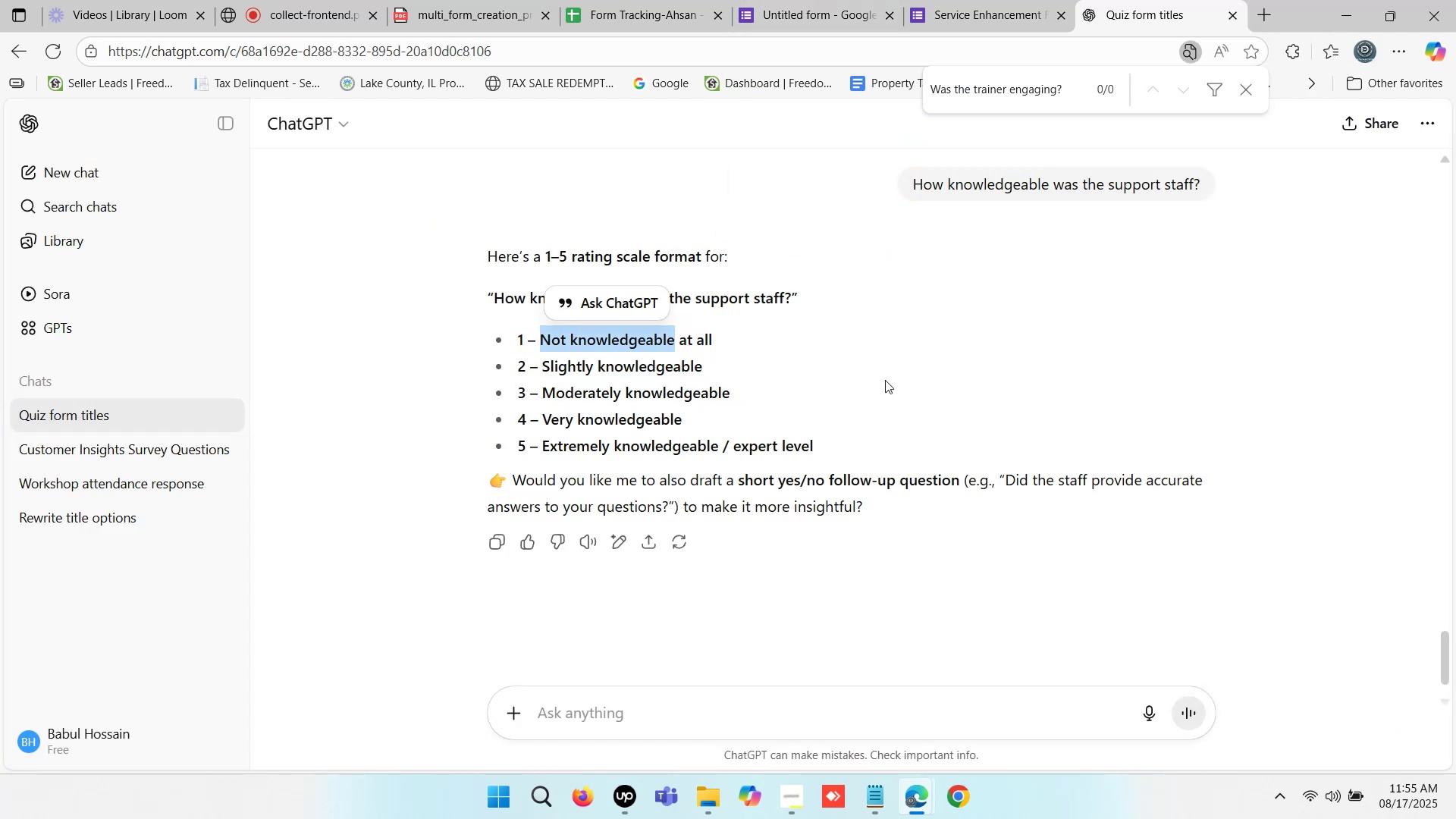 
key(Control+C)
 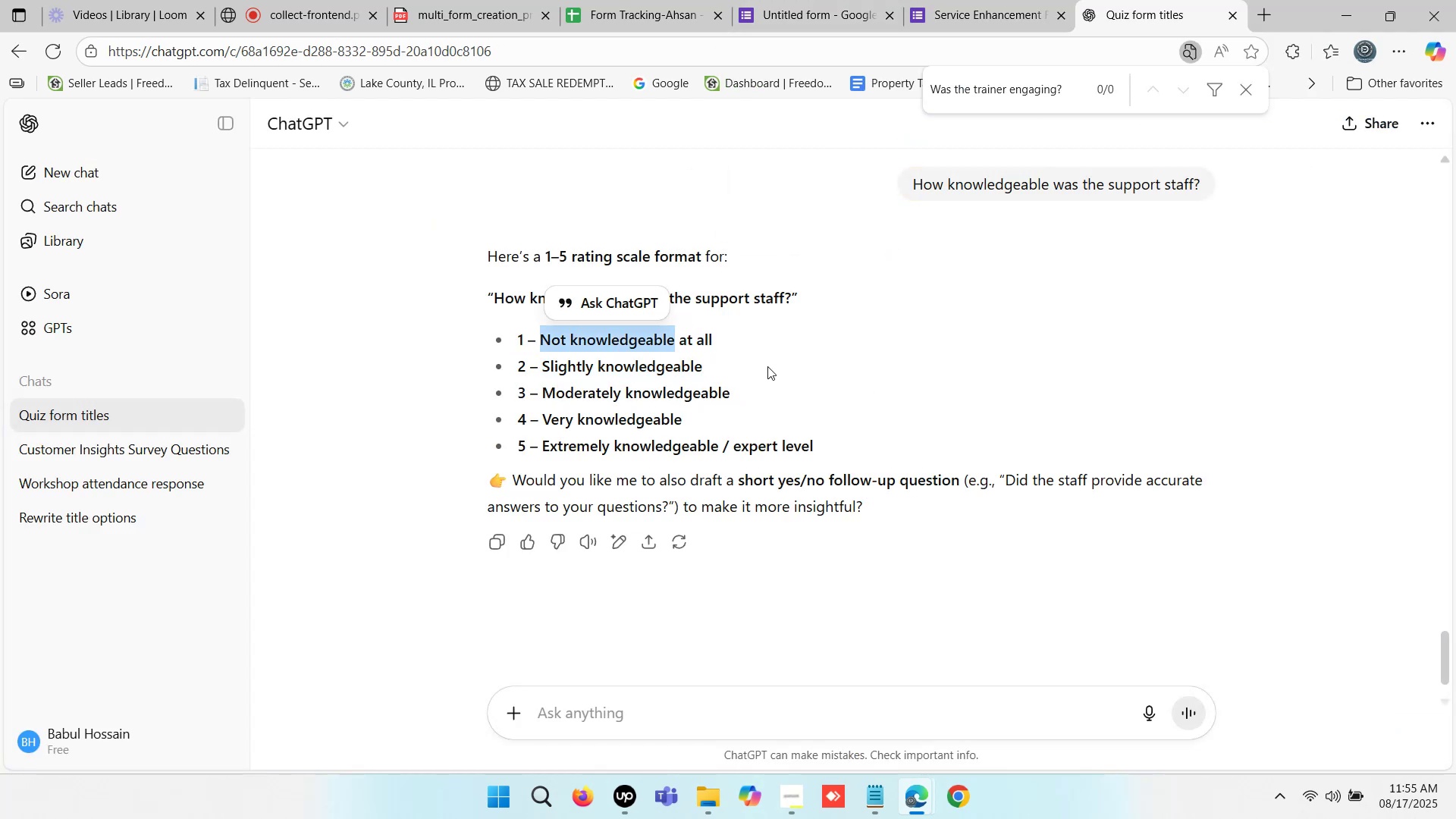 
key(Control+C)
 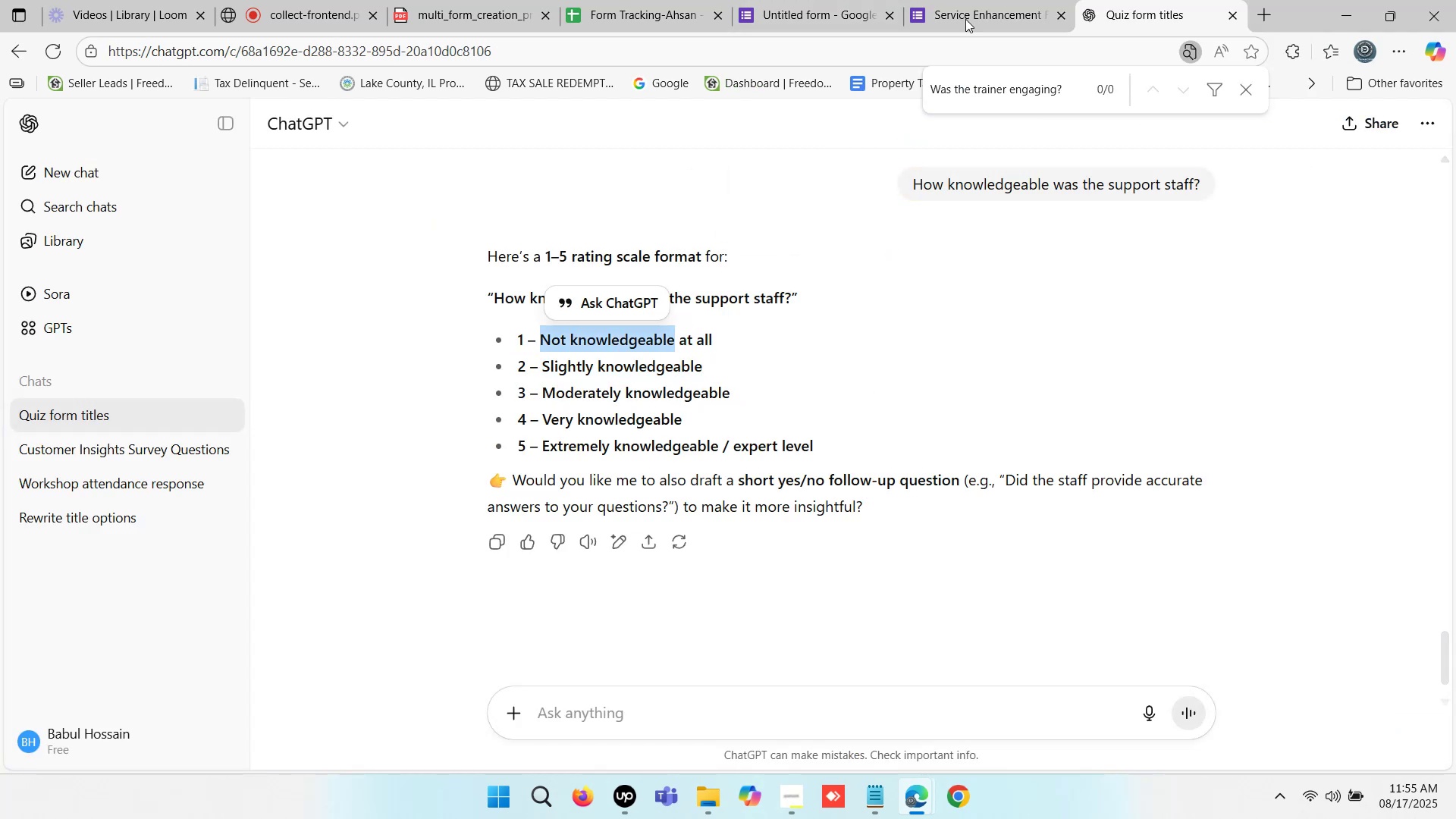 
left_click([984, 0])
 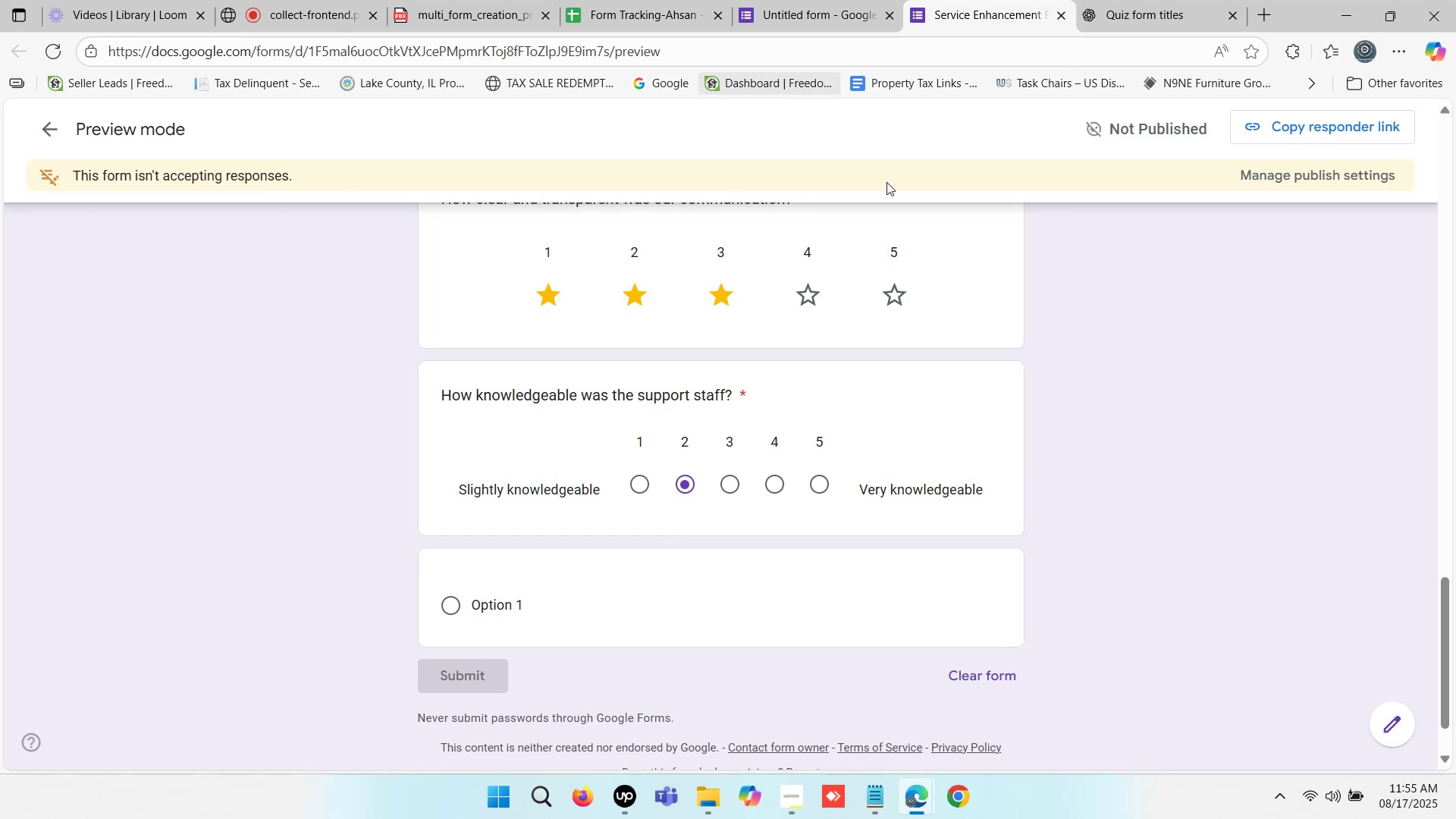 
left_click([829, 0])
 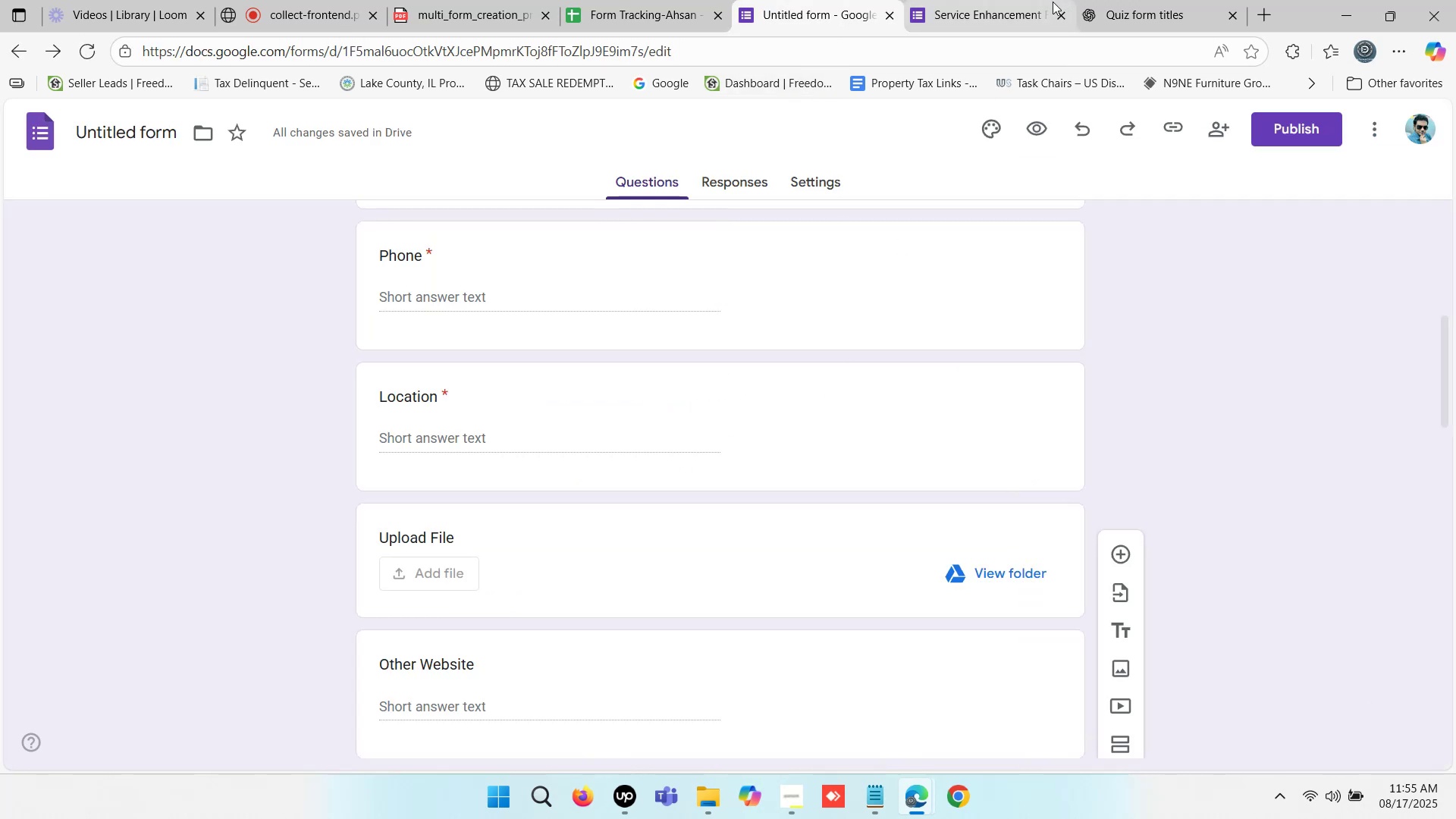 
left_click([1027, 8])
 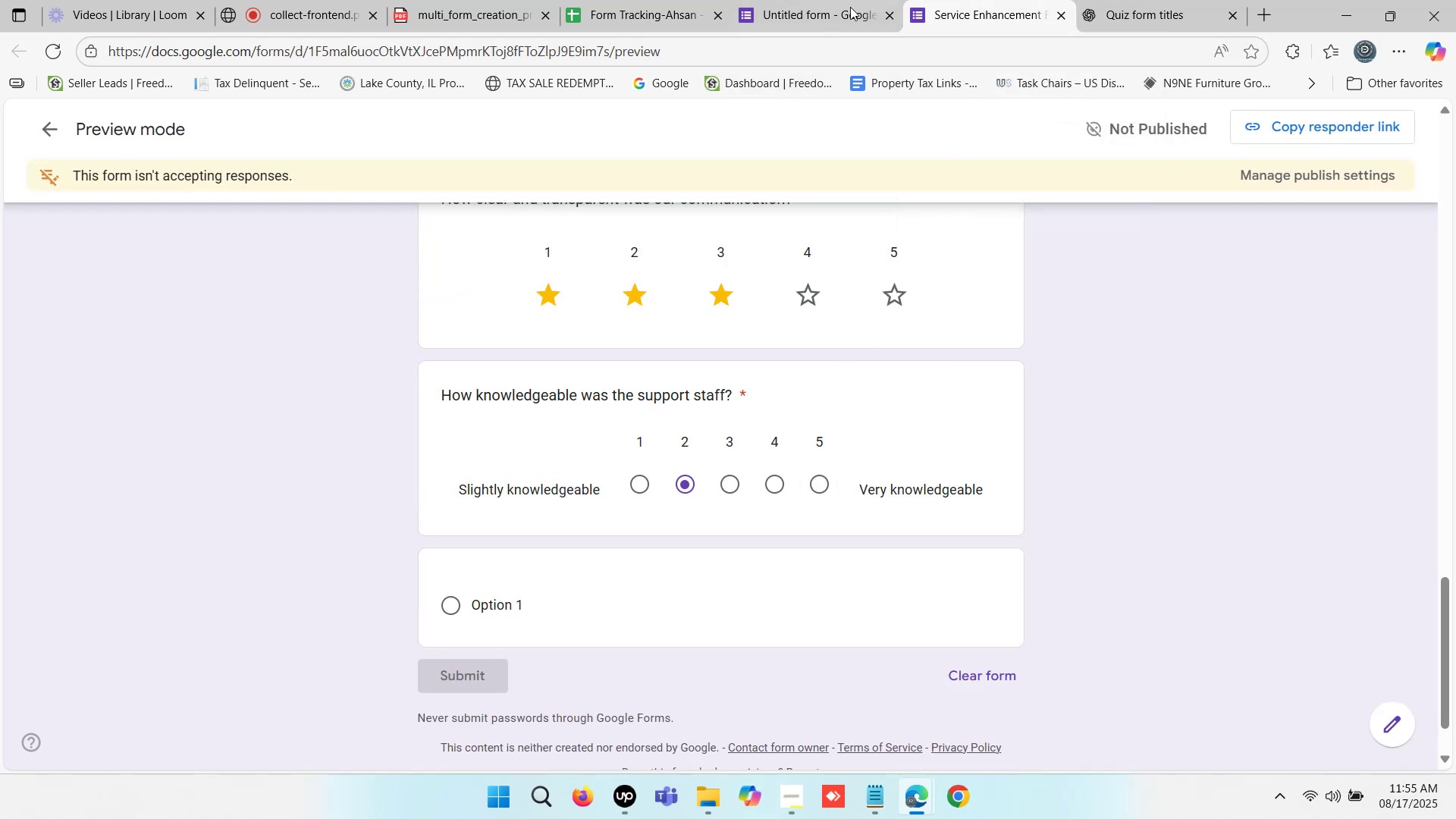 
scroll: coordinate [785, 559], scroll_direction: down, amount: 21.0
 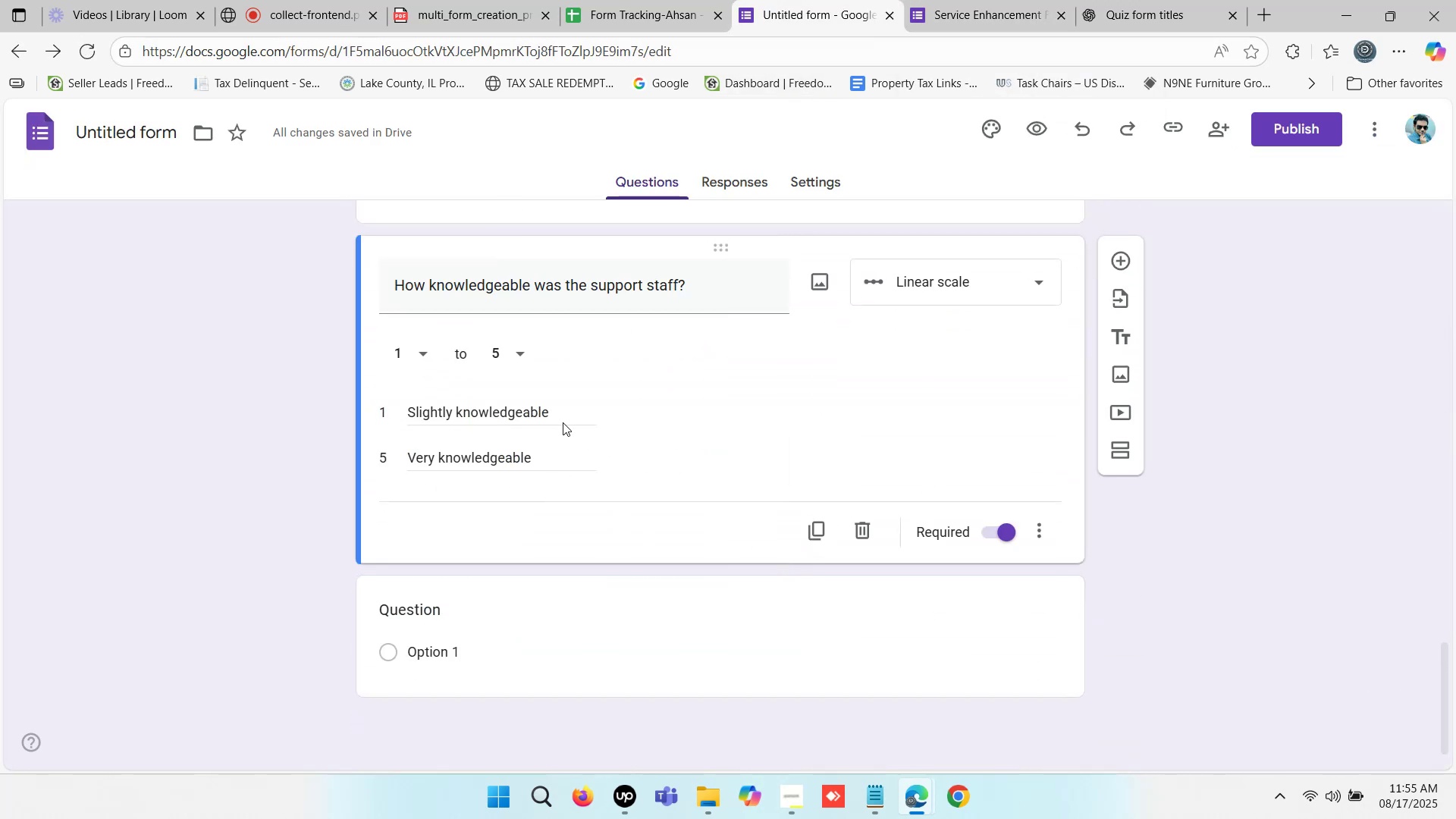 
left_click([554, 417])
 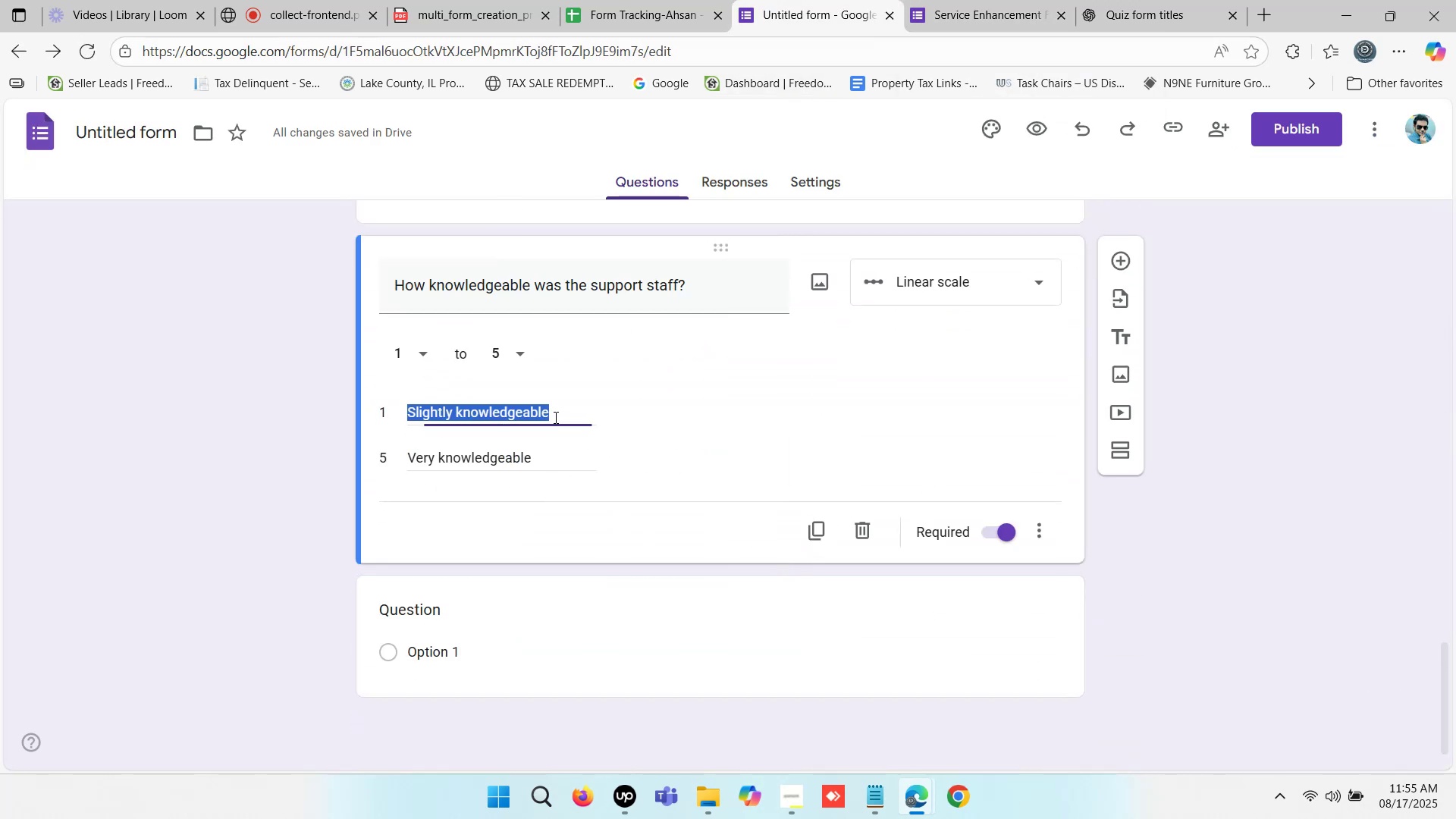 
key(Control+V)
 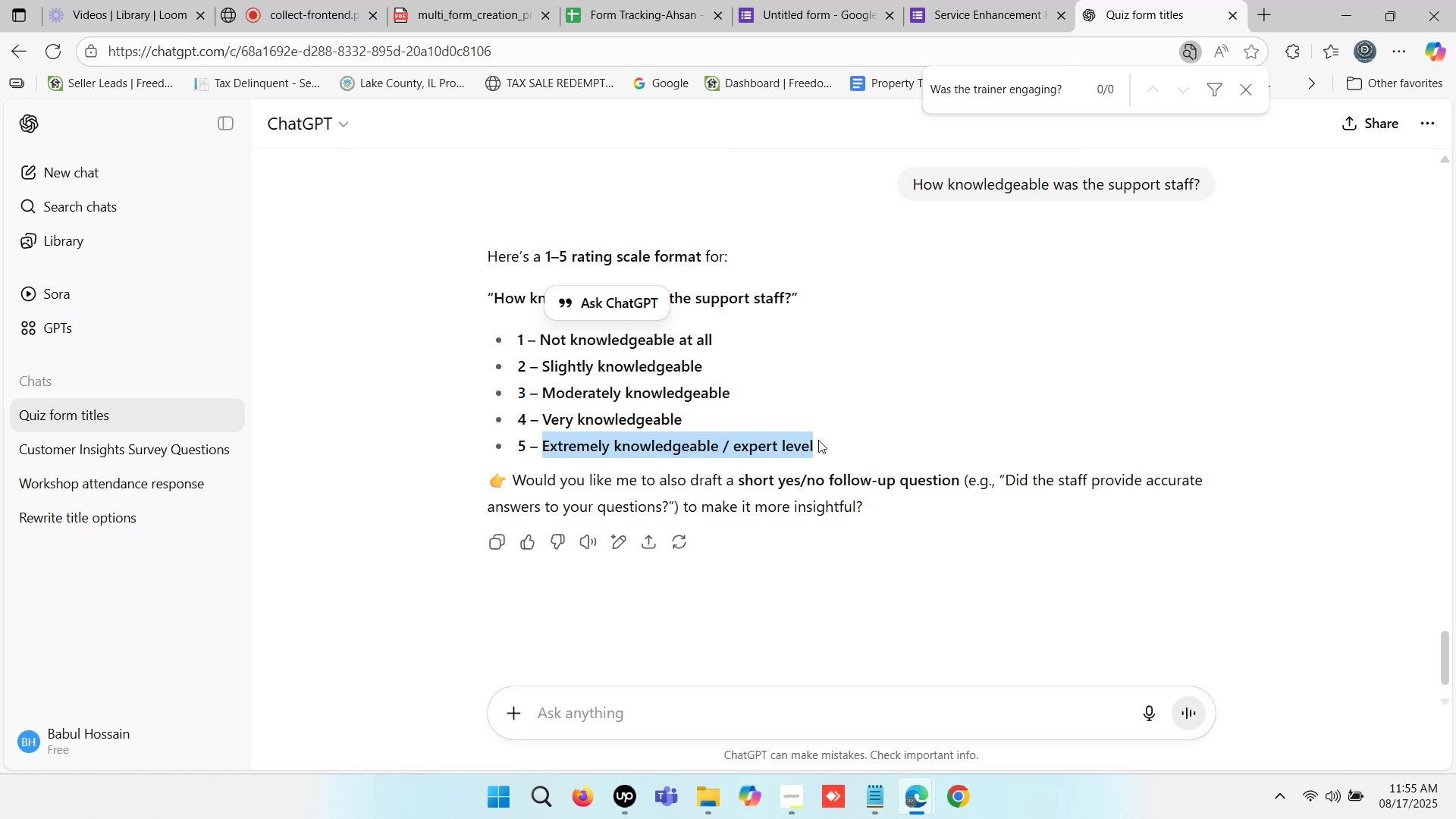 
wait(5.19)
 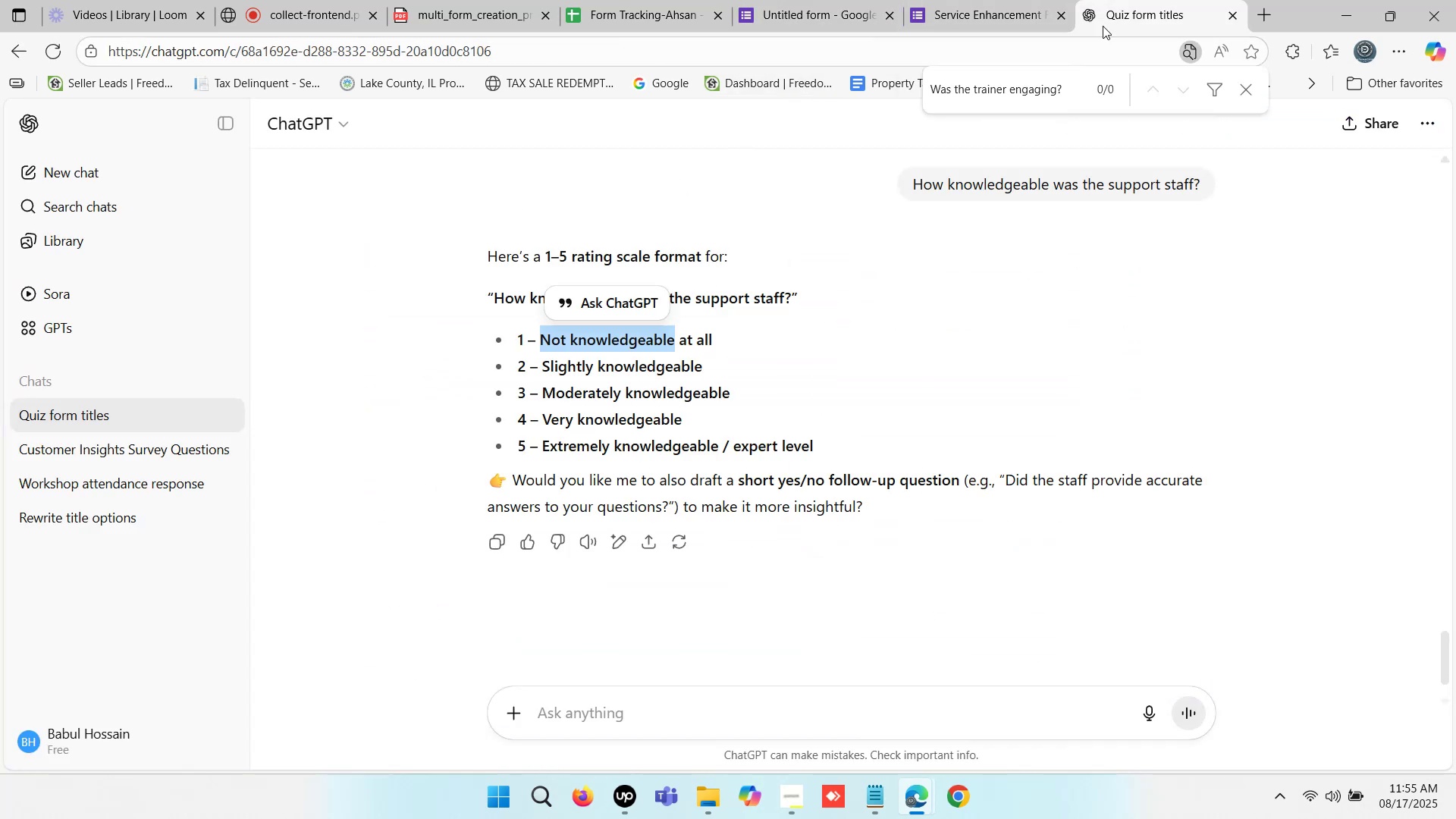 
left_click([770, 444])
 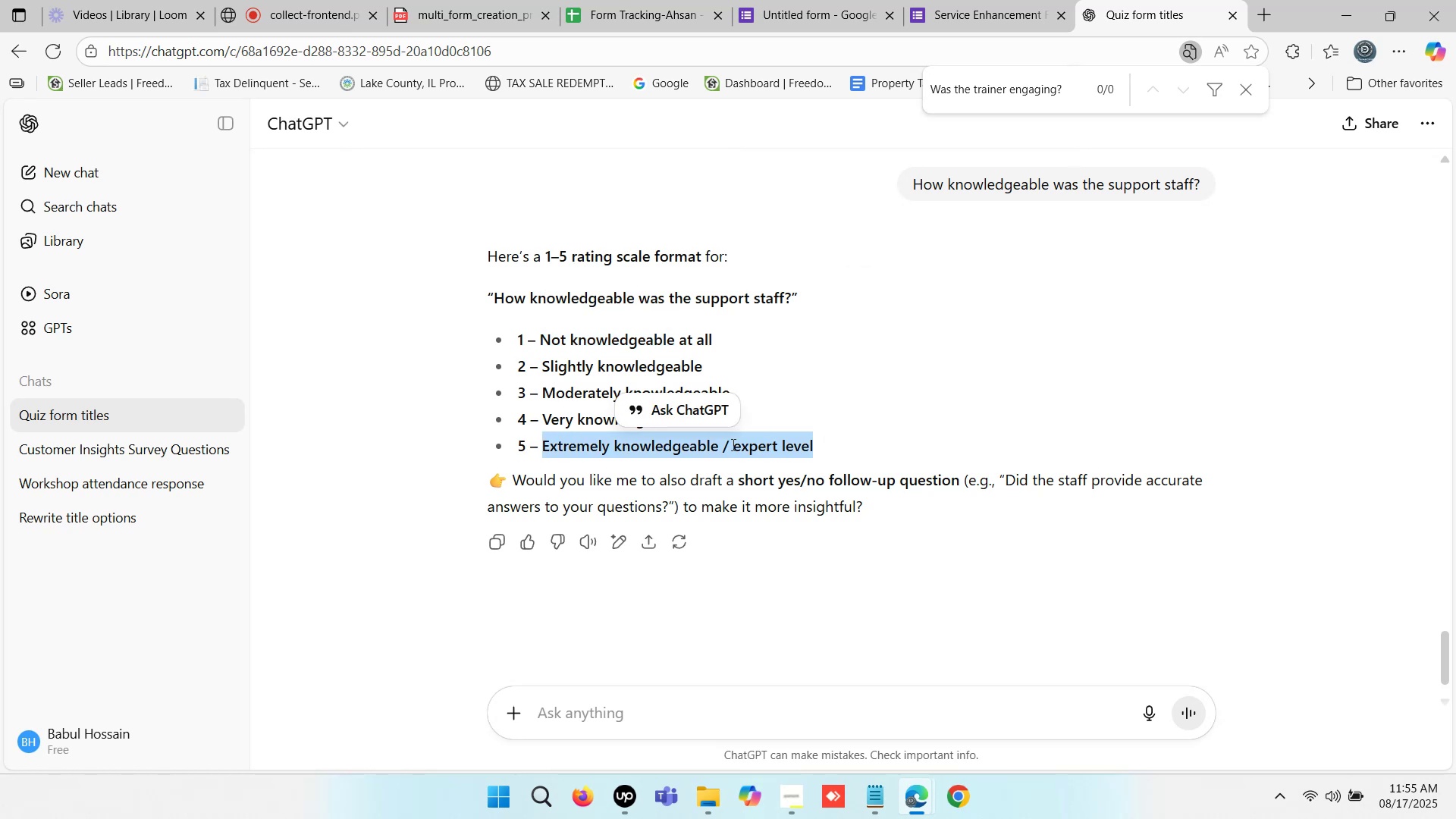 
left_click([732, 444])
 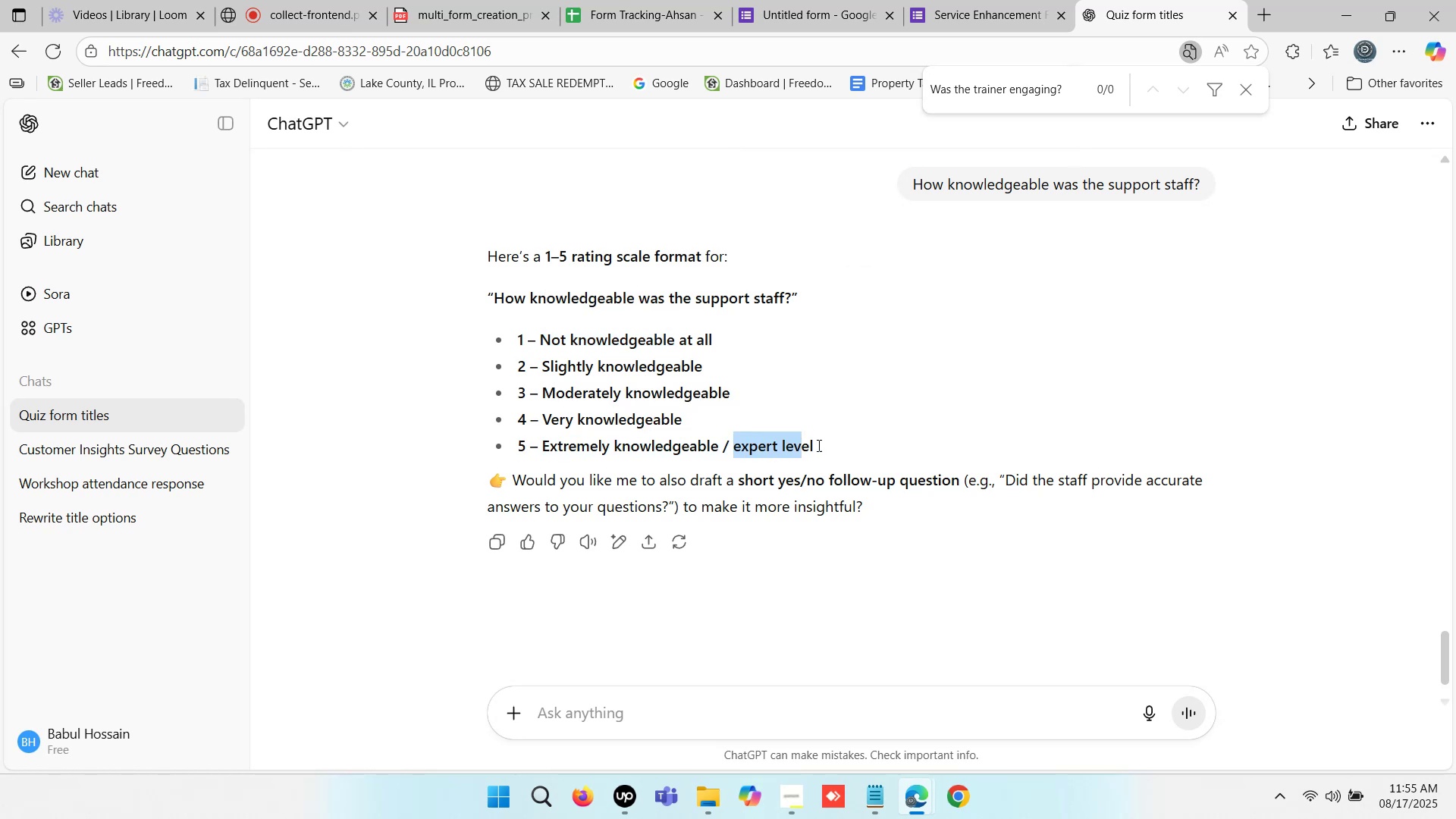 
key(Control+ControlLeft)
 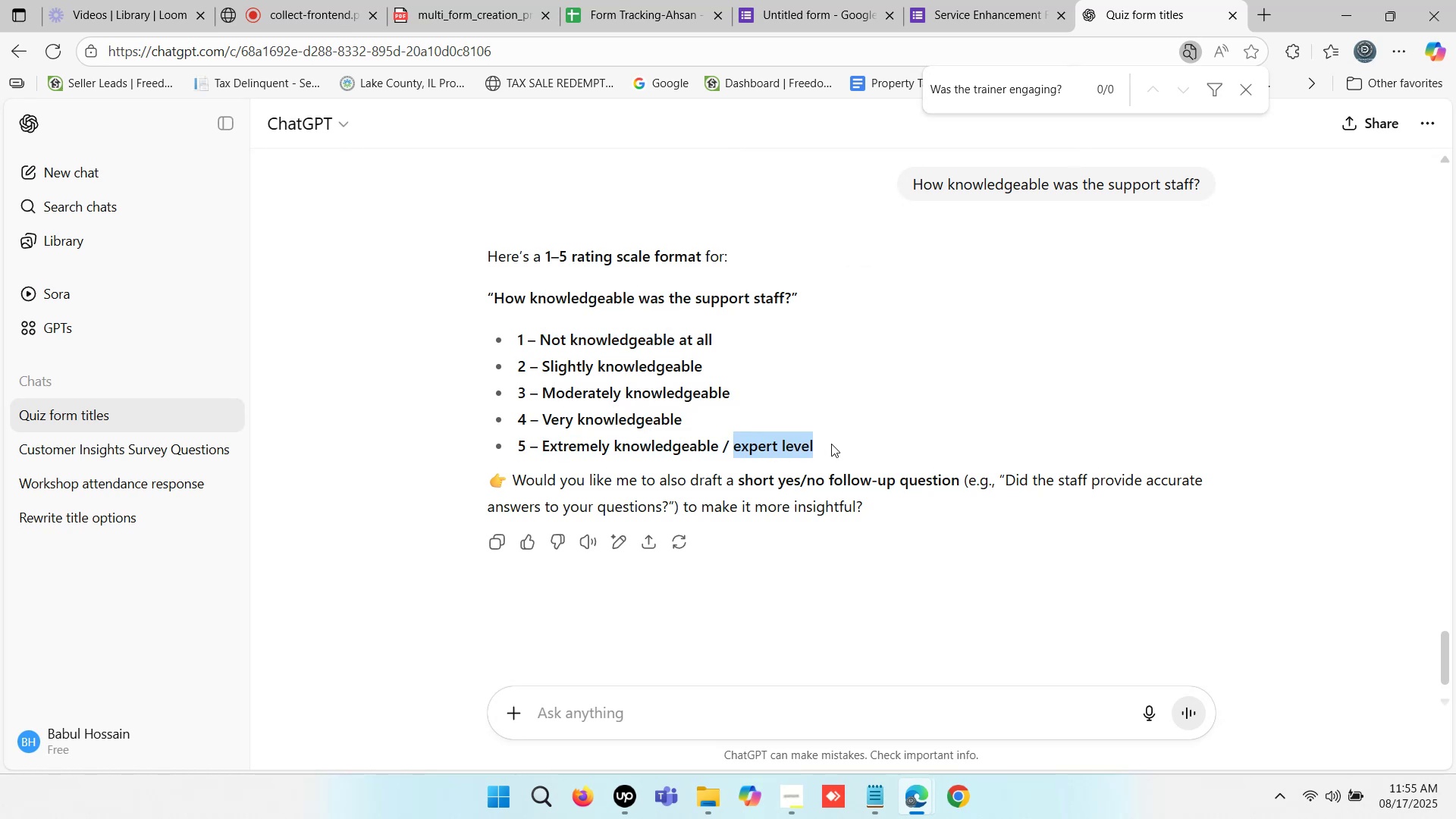 
key(Control+C)
 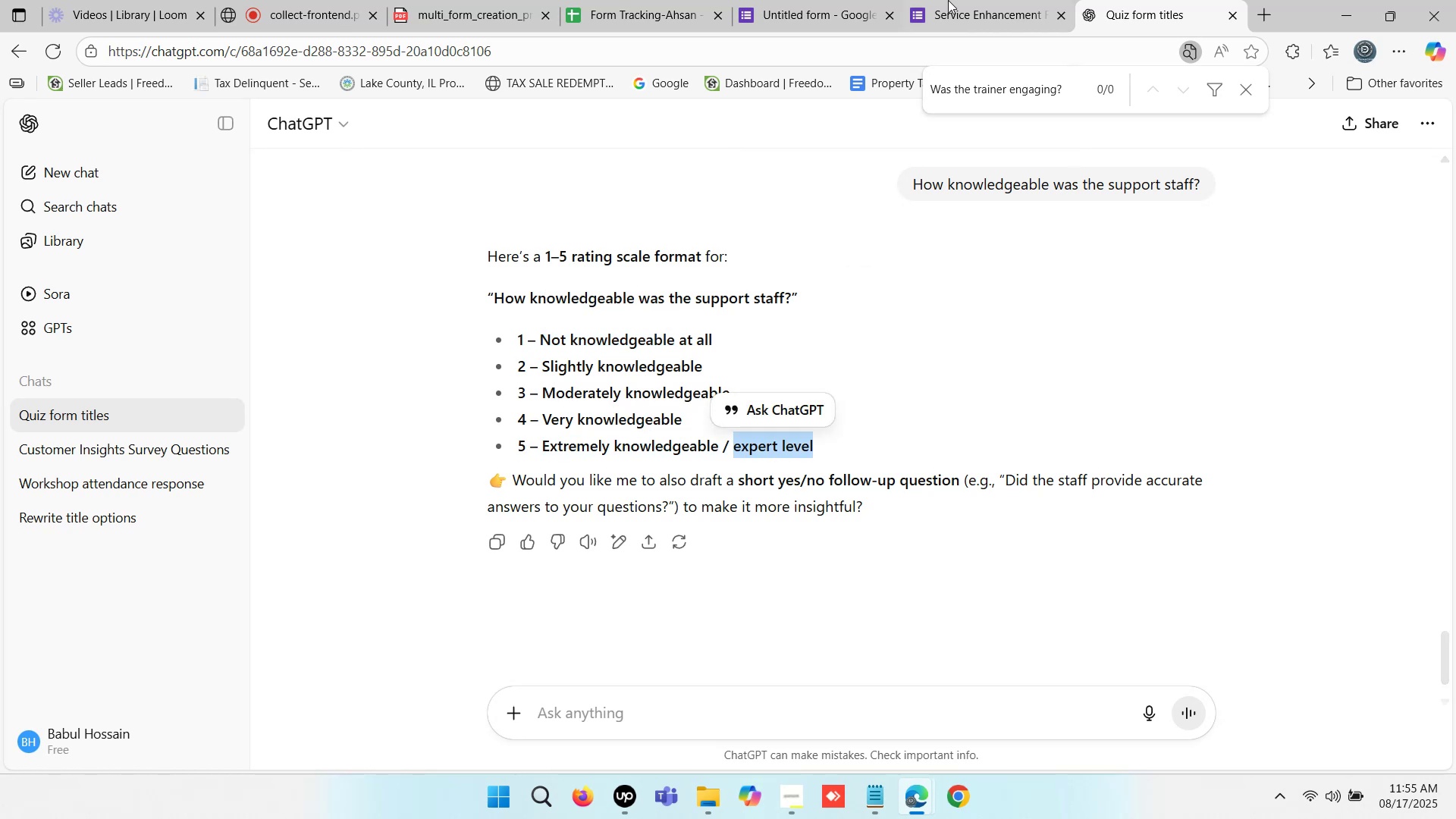 
left_click([982, 0])
 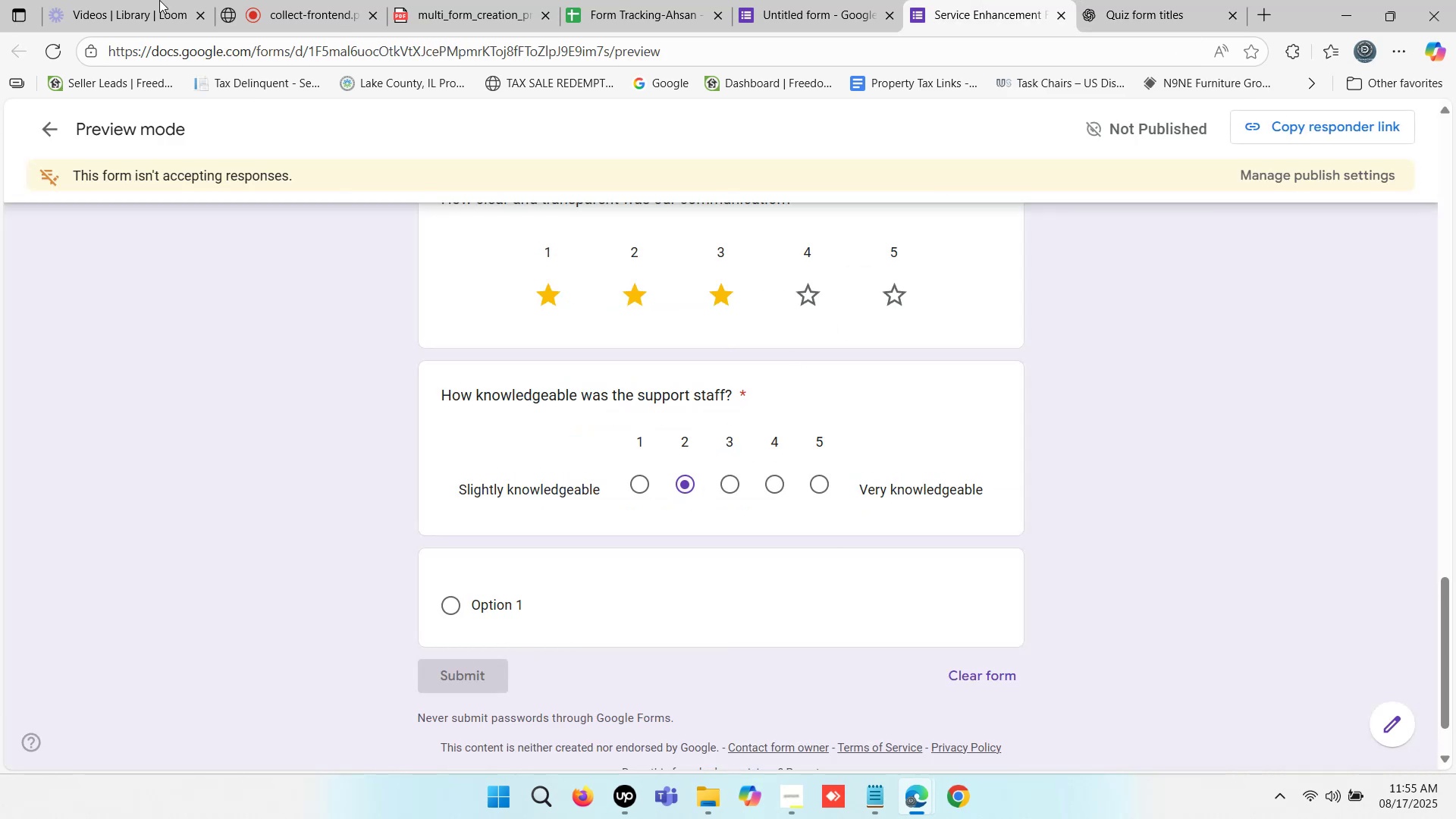 
left_click([1138, 0])
 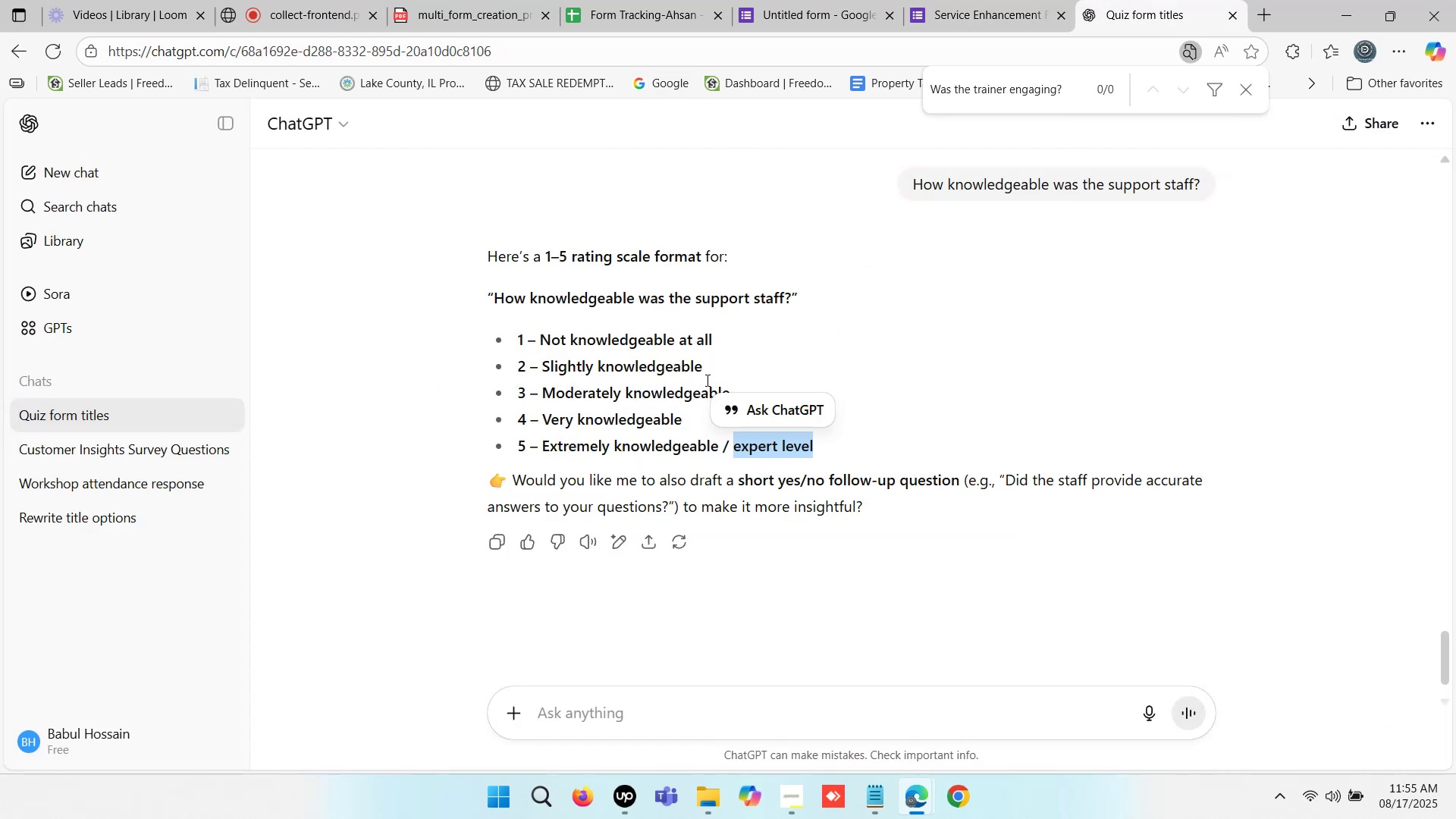 
left_click([975, 0])
 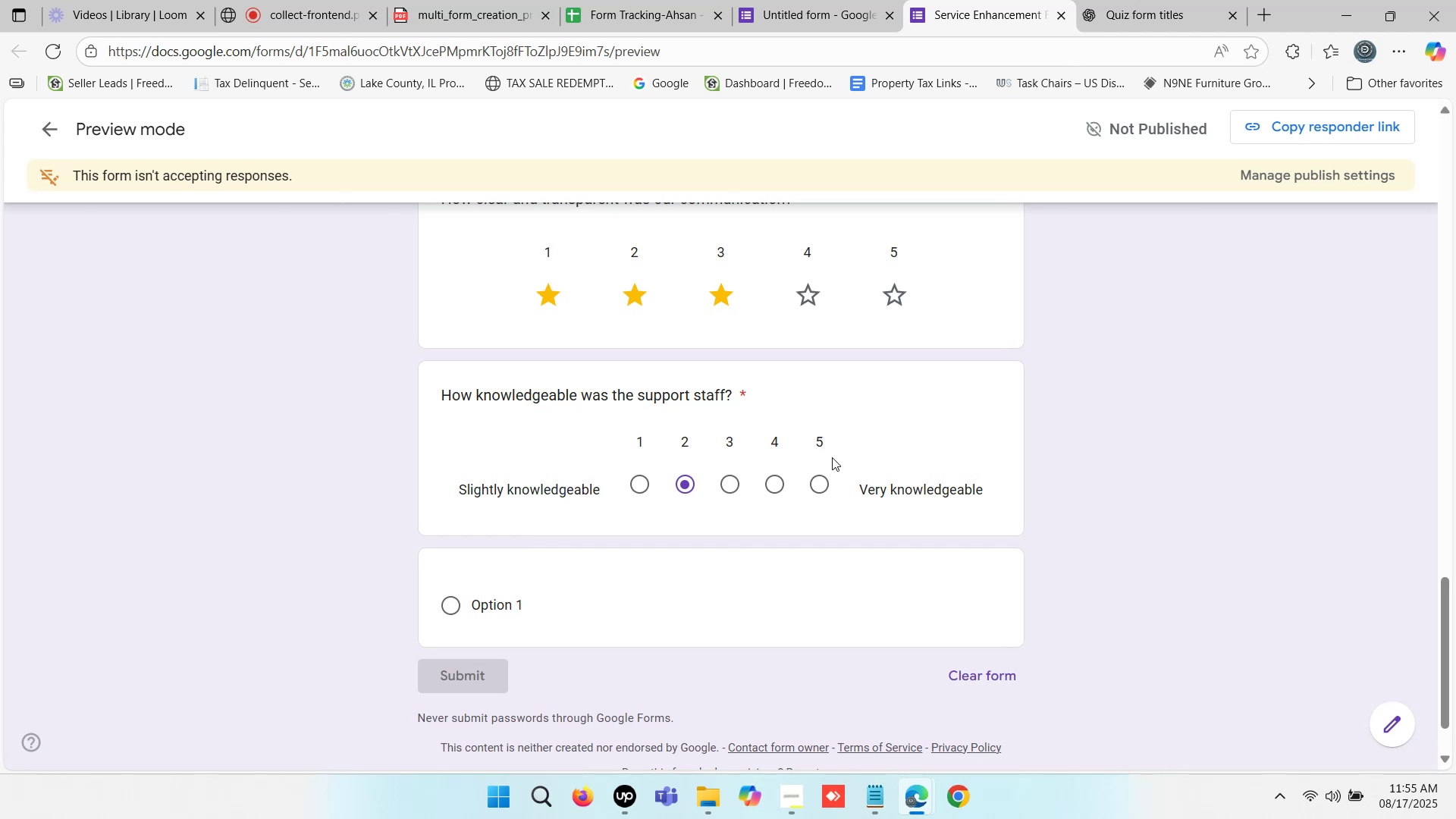 
left_click([850, 0])
 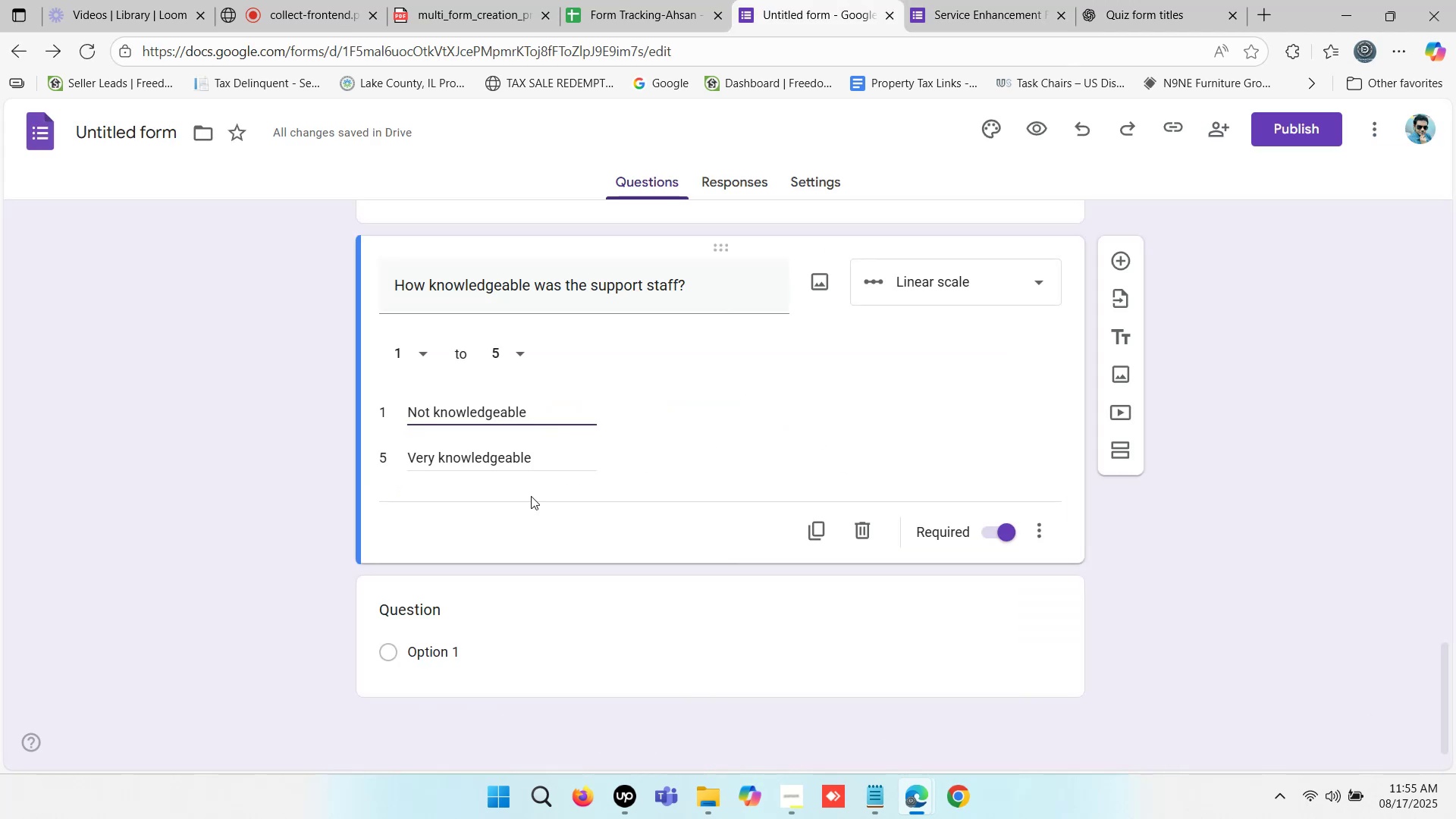 
left_click([496, 447])
 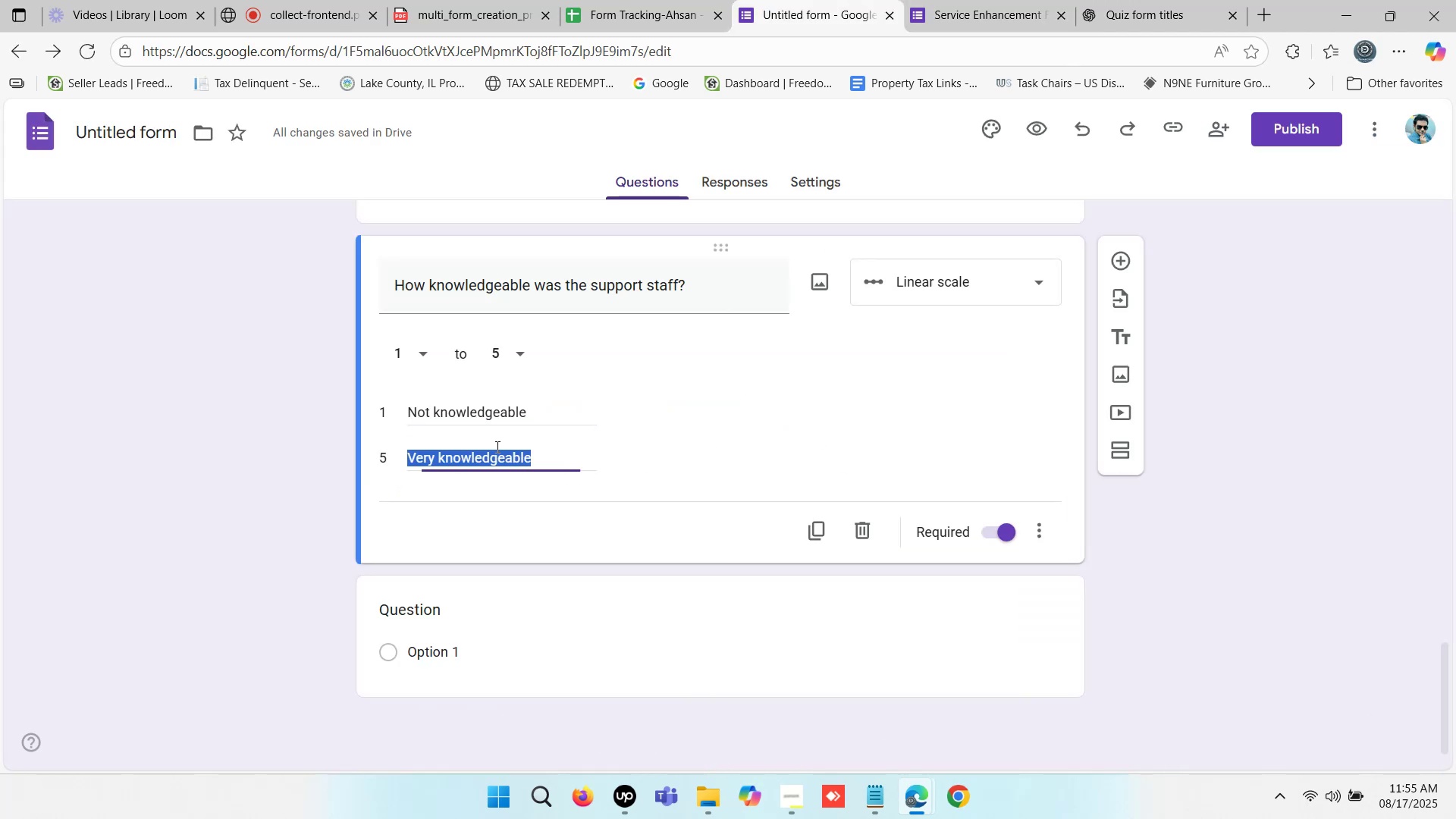 
key(Control+V)
 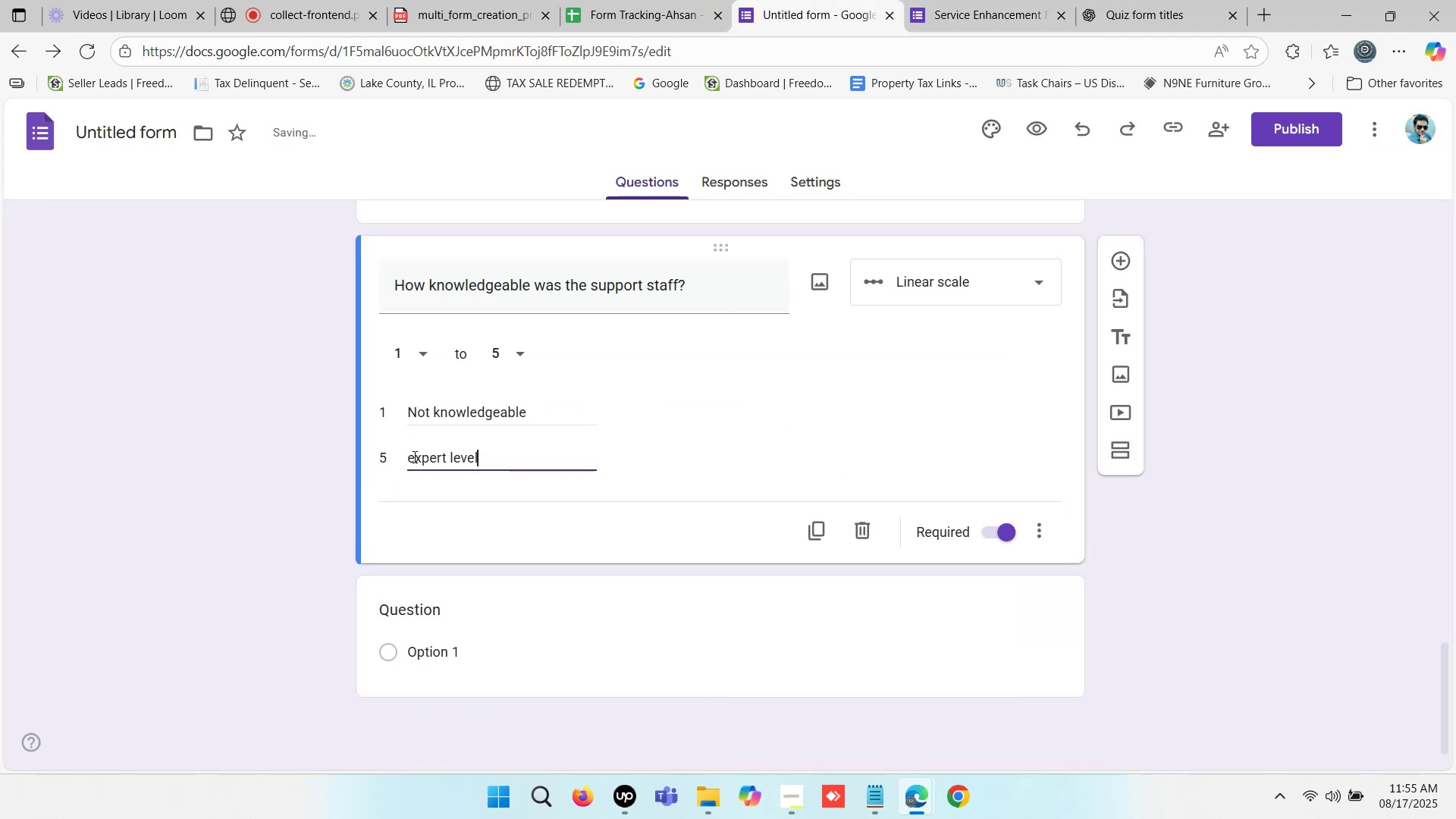 
key(Shift+E)
 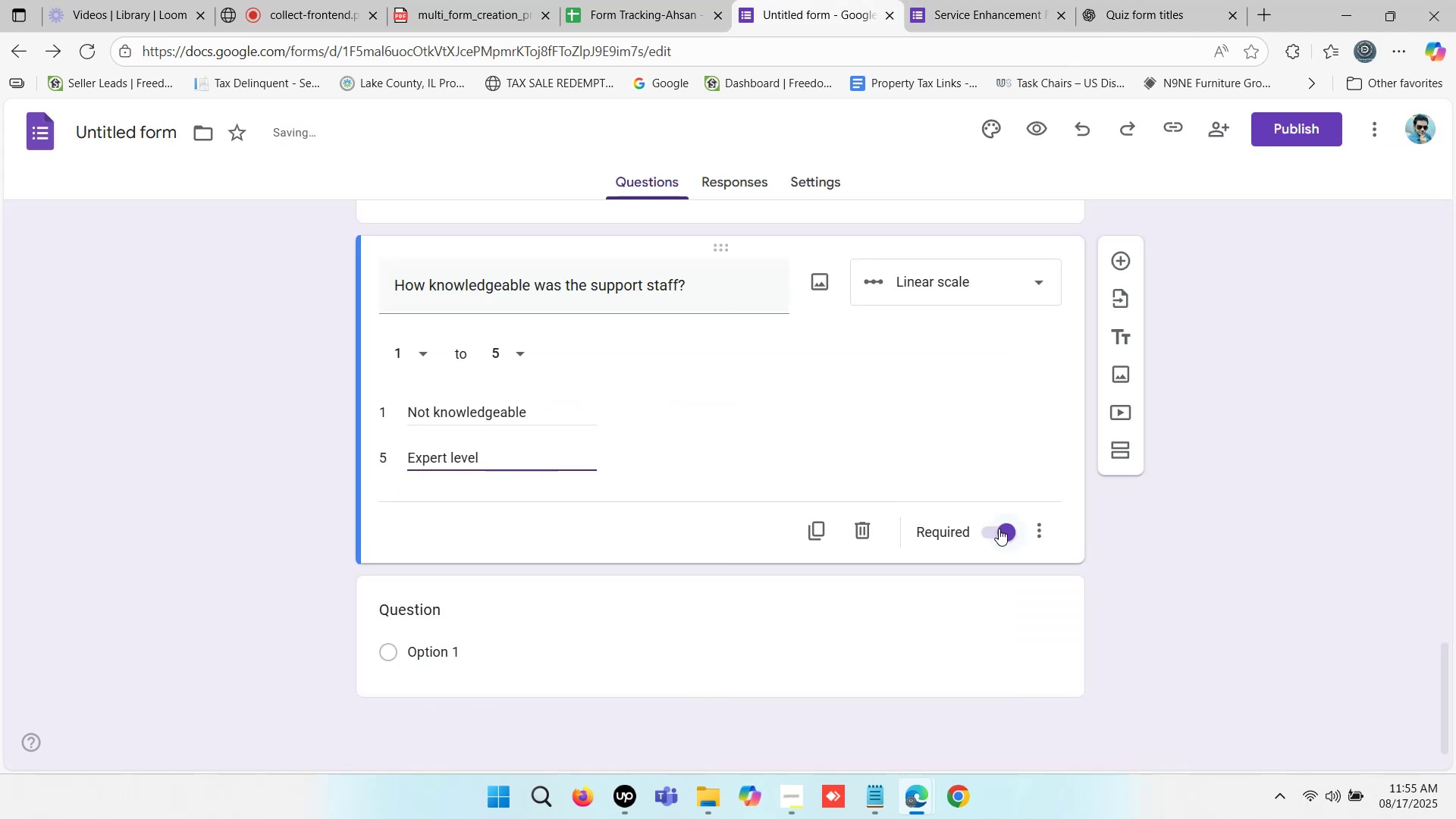 
left_click([1187, 517])
 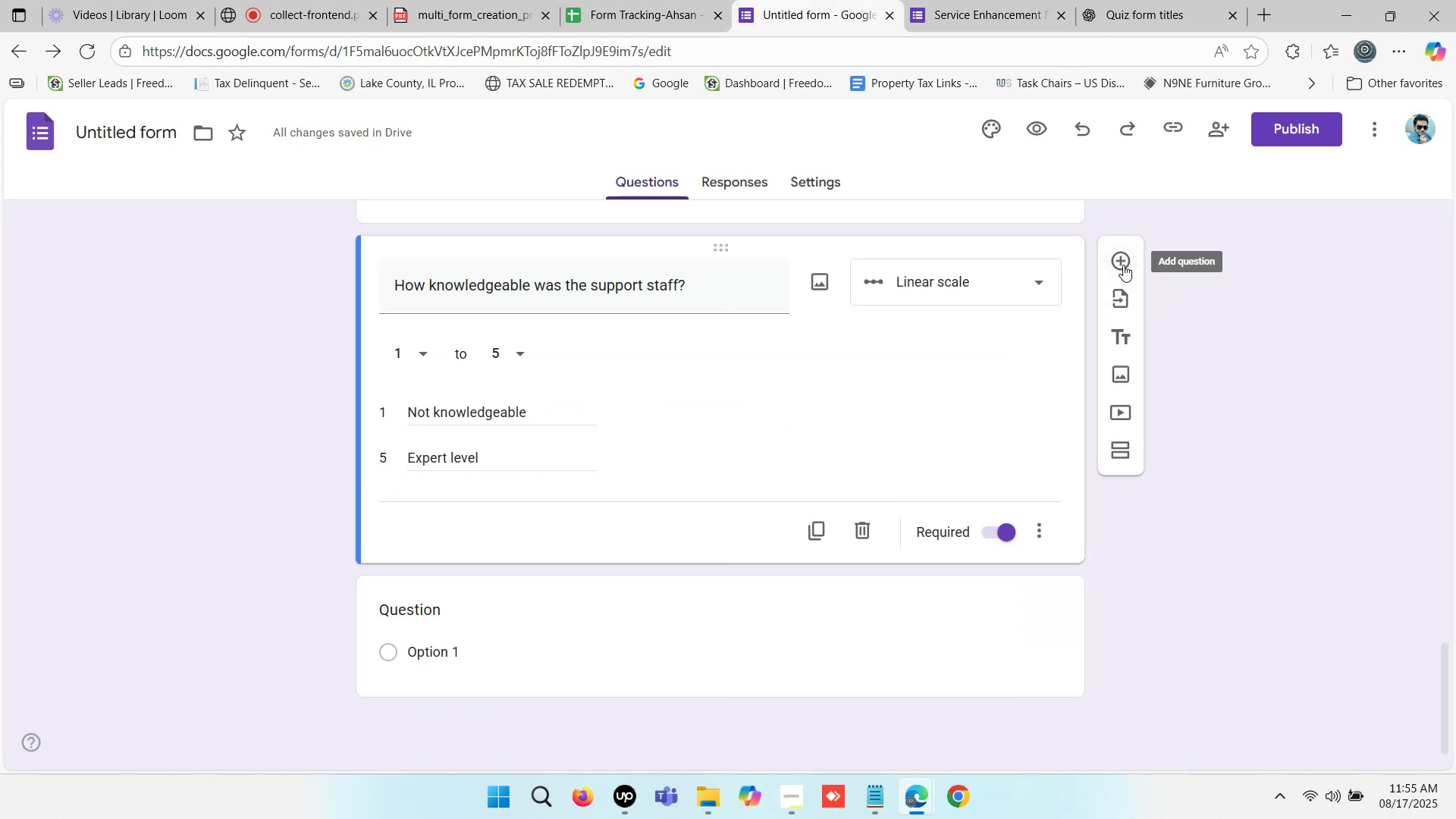 
scroll: coordinate [824, 492], scroll_direction: down, amount: 2.0
 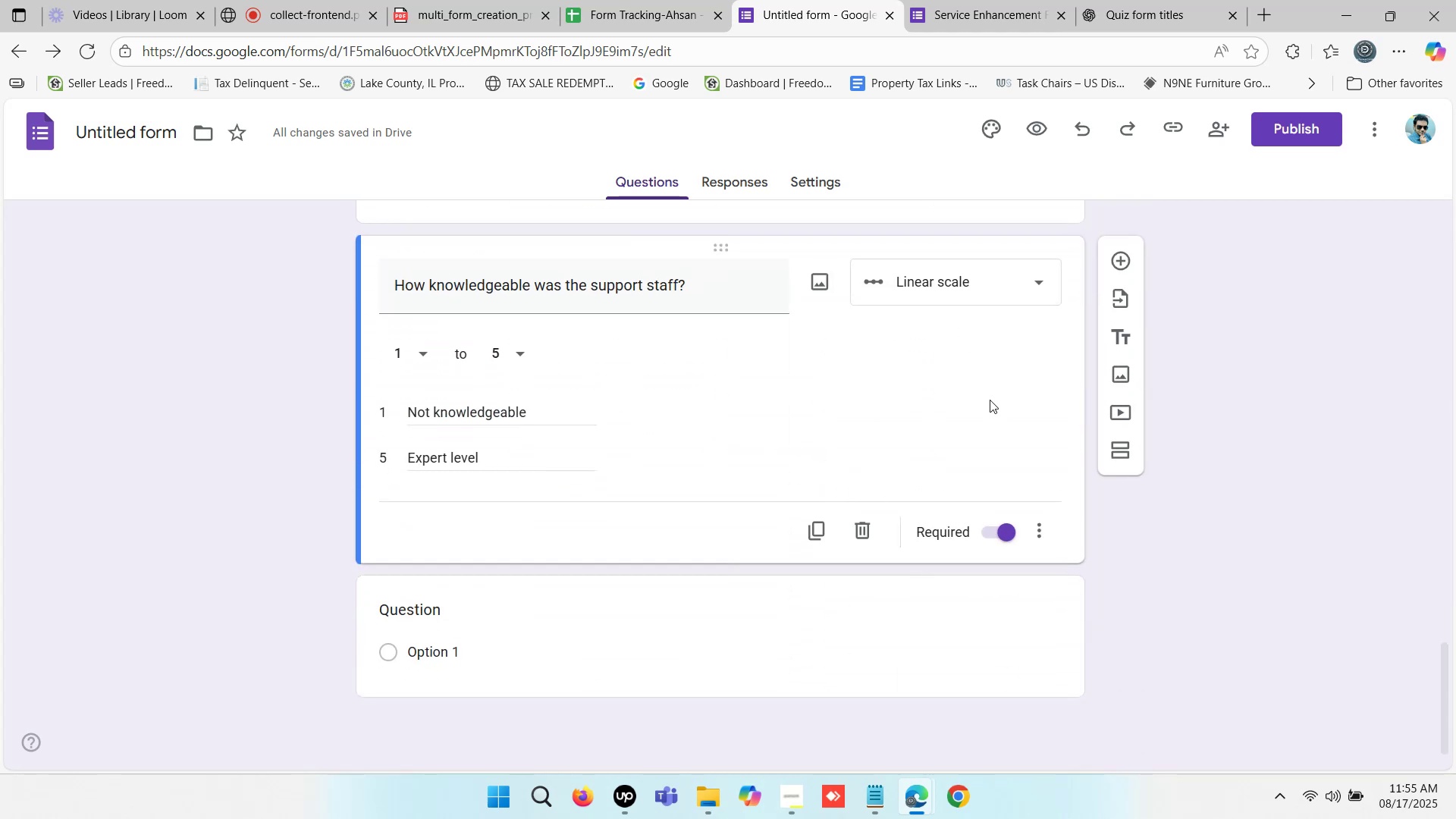 
scroll: coordinate [1079, 282], scroll_direction: up, amount: 1.0
 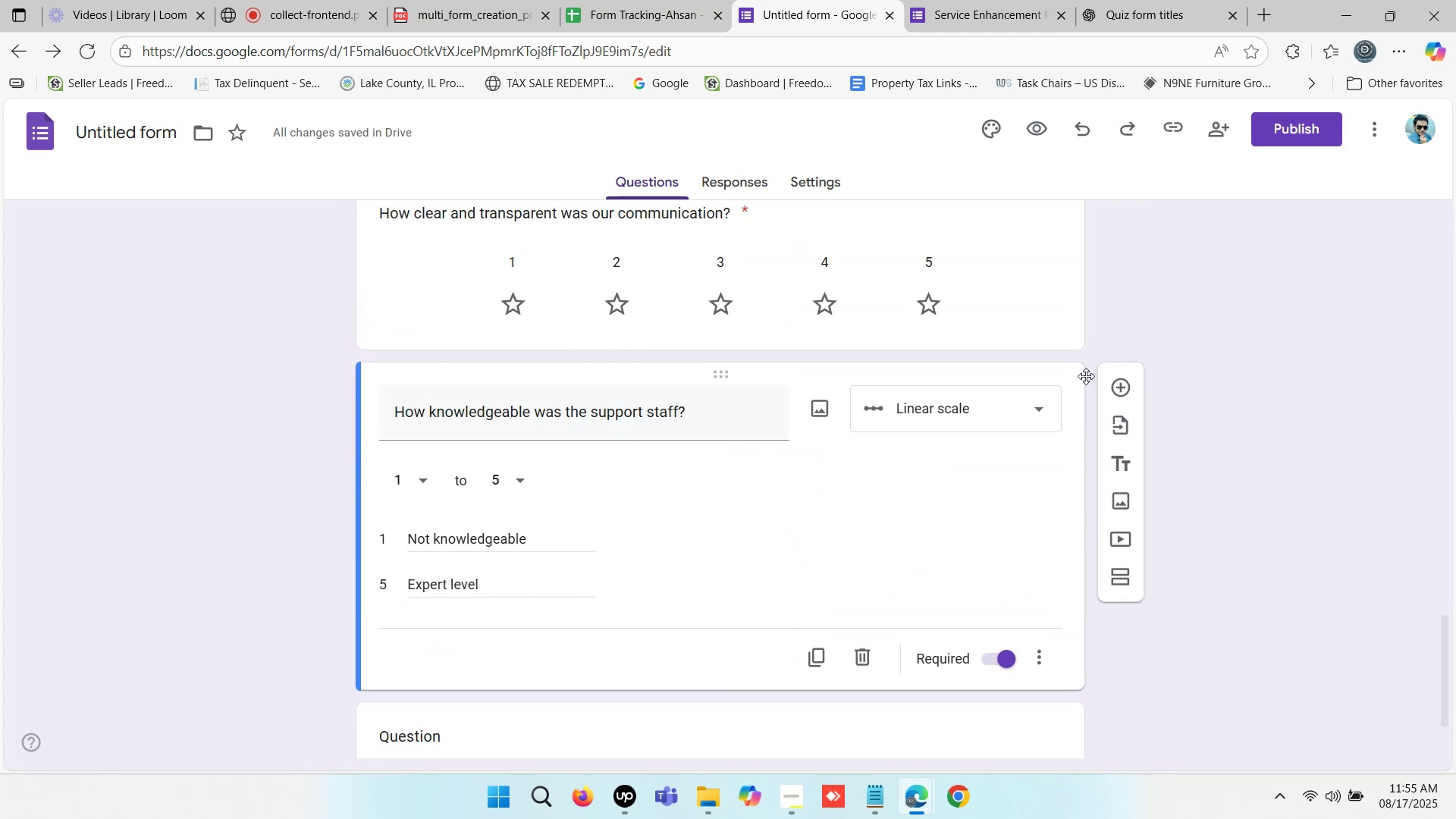 
left_click([1123, 378])
 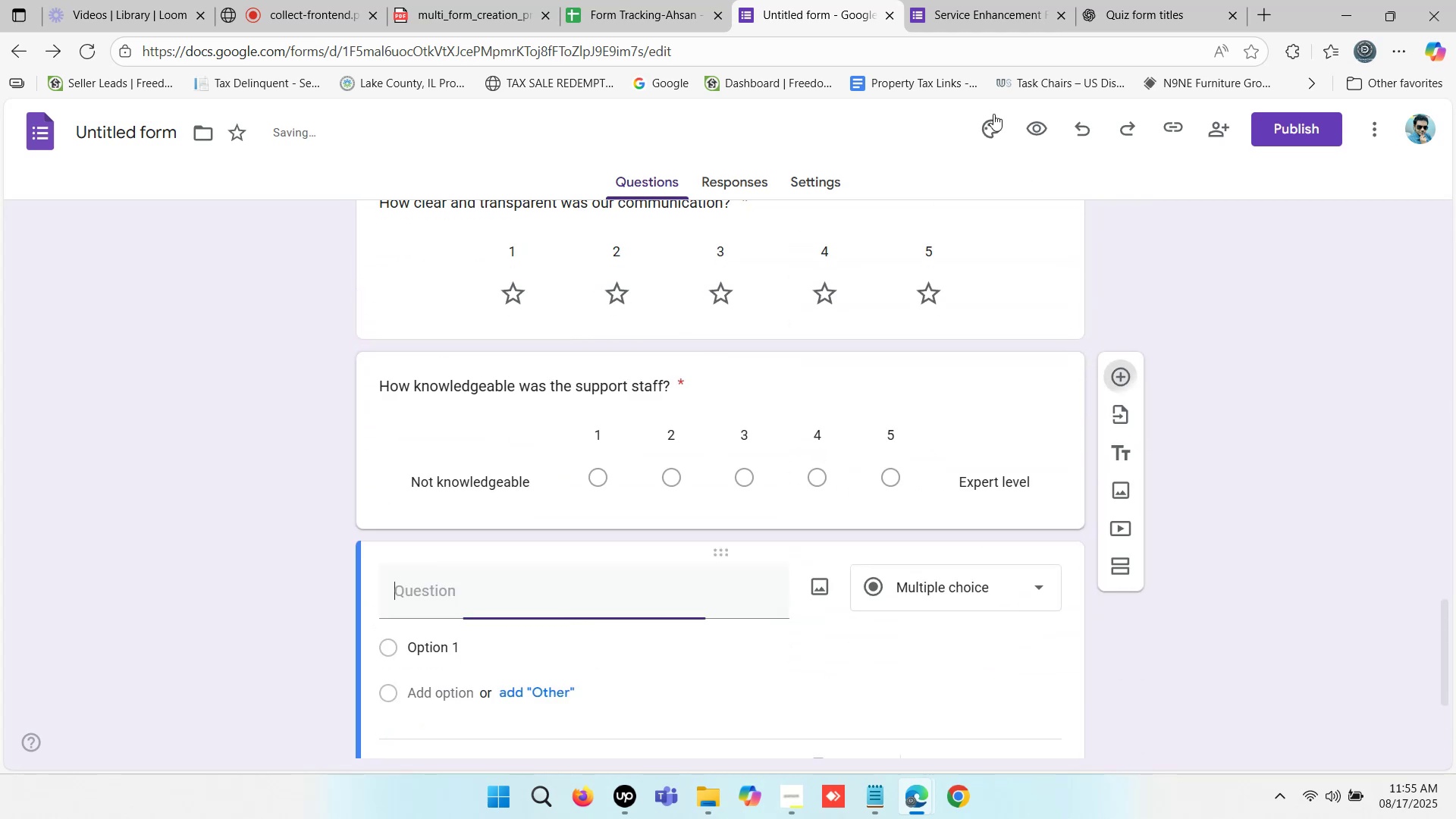 
left_click([989, 0])
 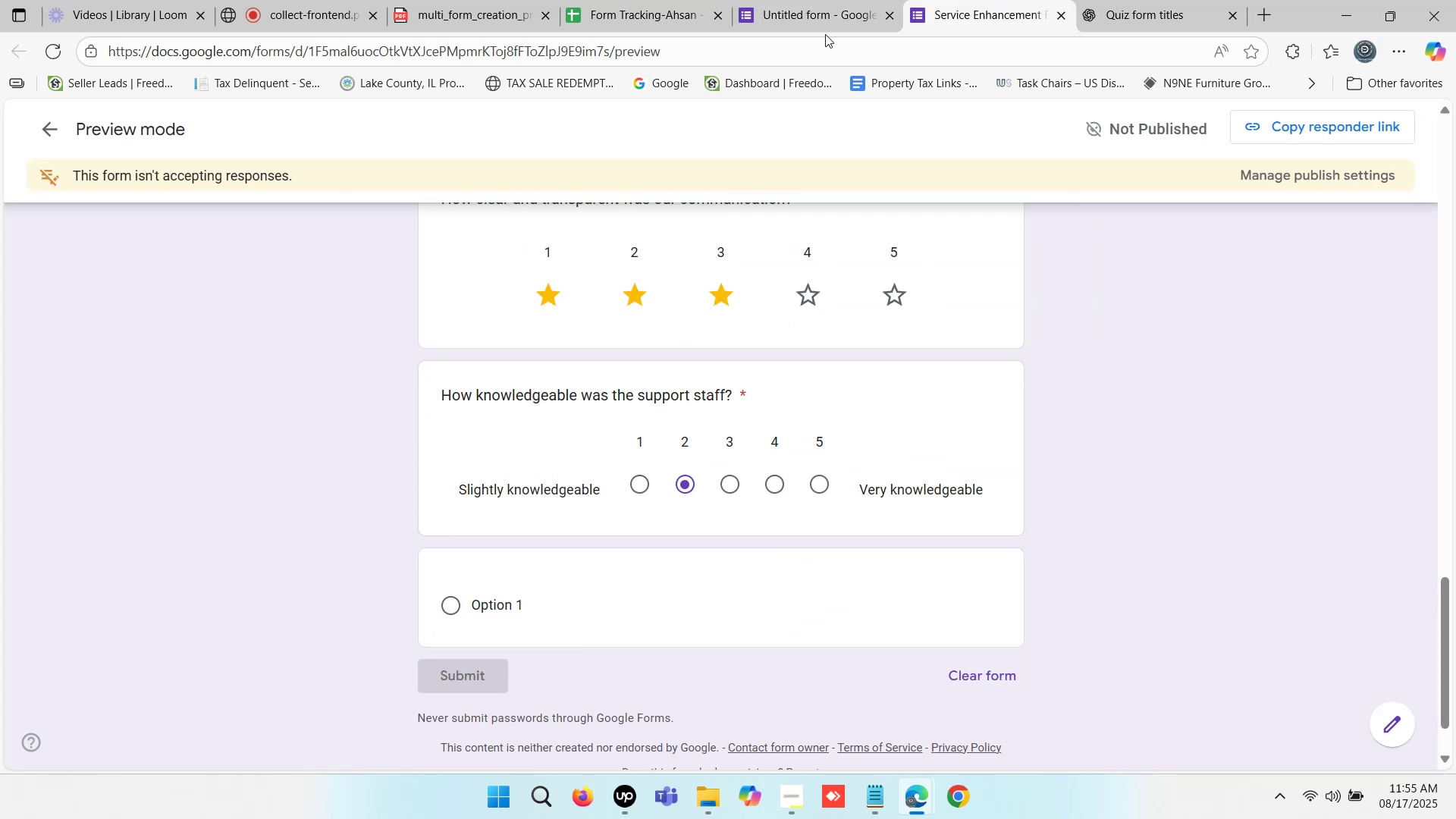 
double_click([816, 0])
 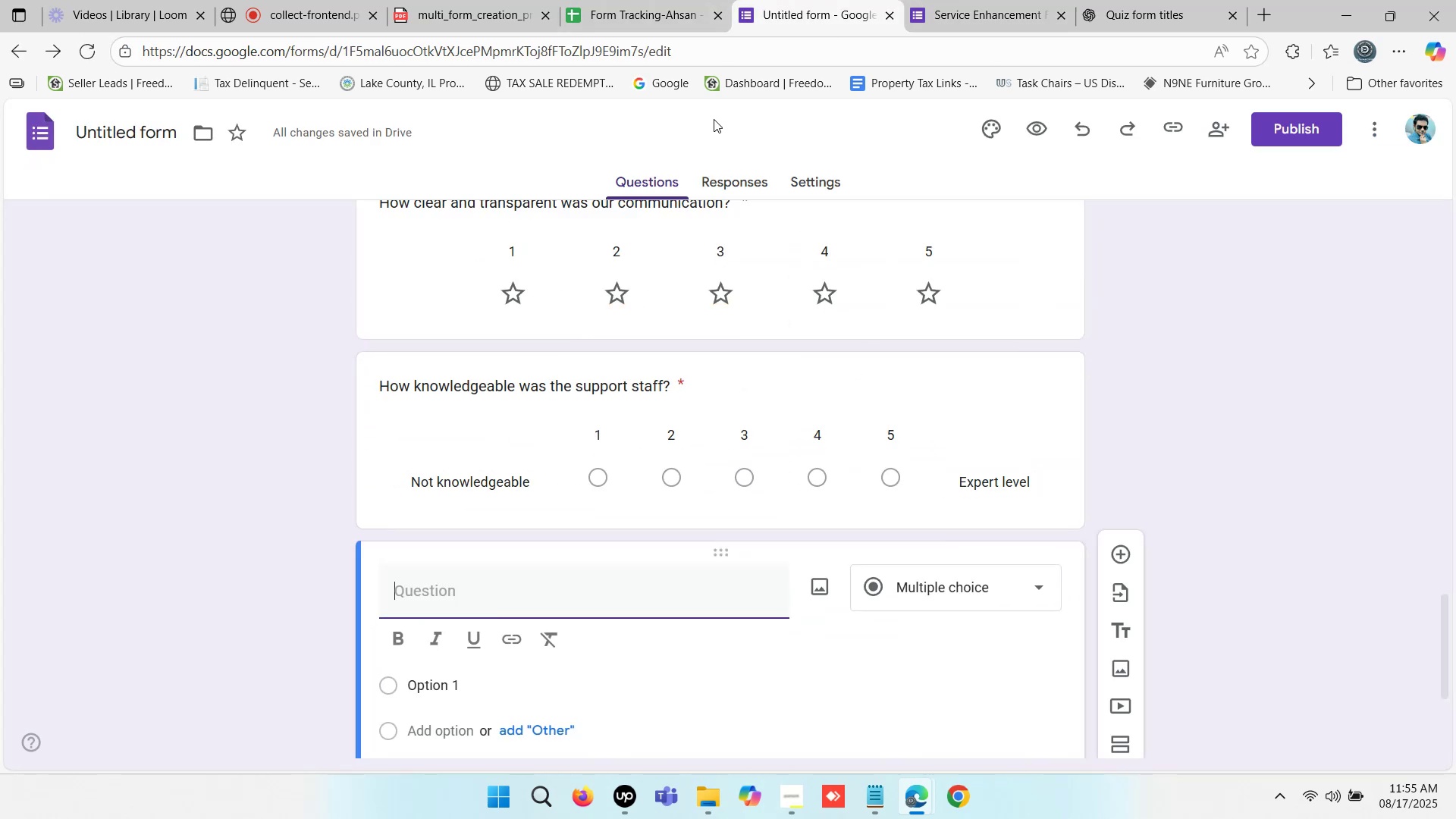 
double_click([582, 0])
 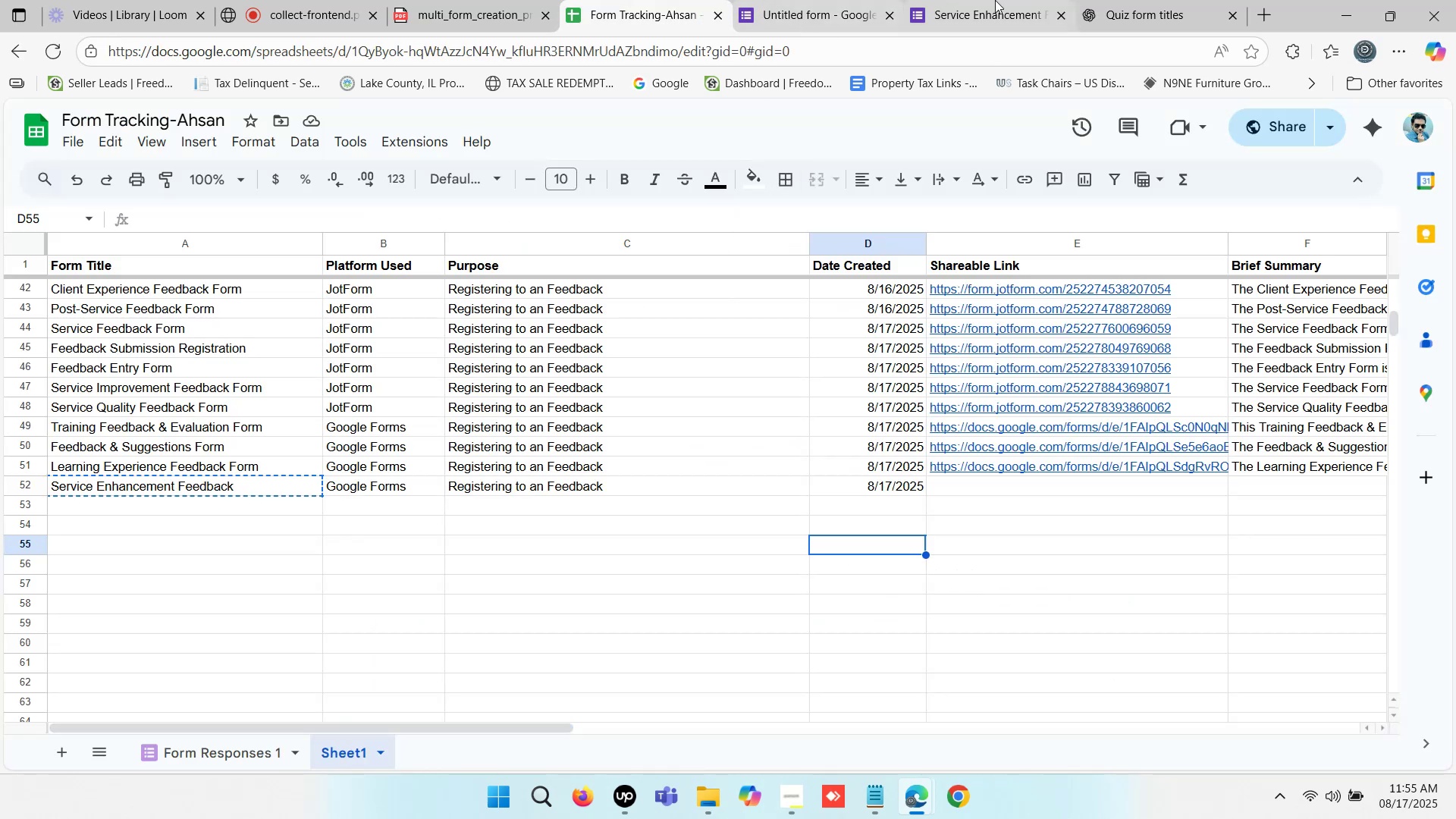 
scroll: coordinate [755, 336], scroll_direction: up, amount: 16.0
 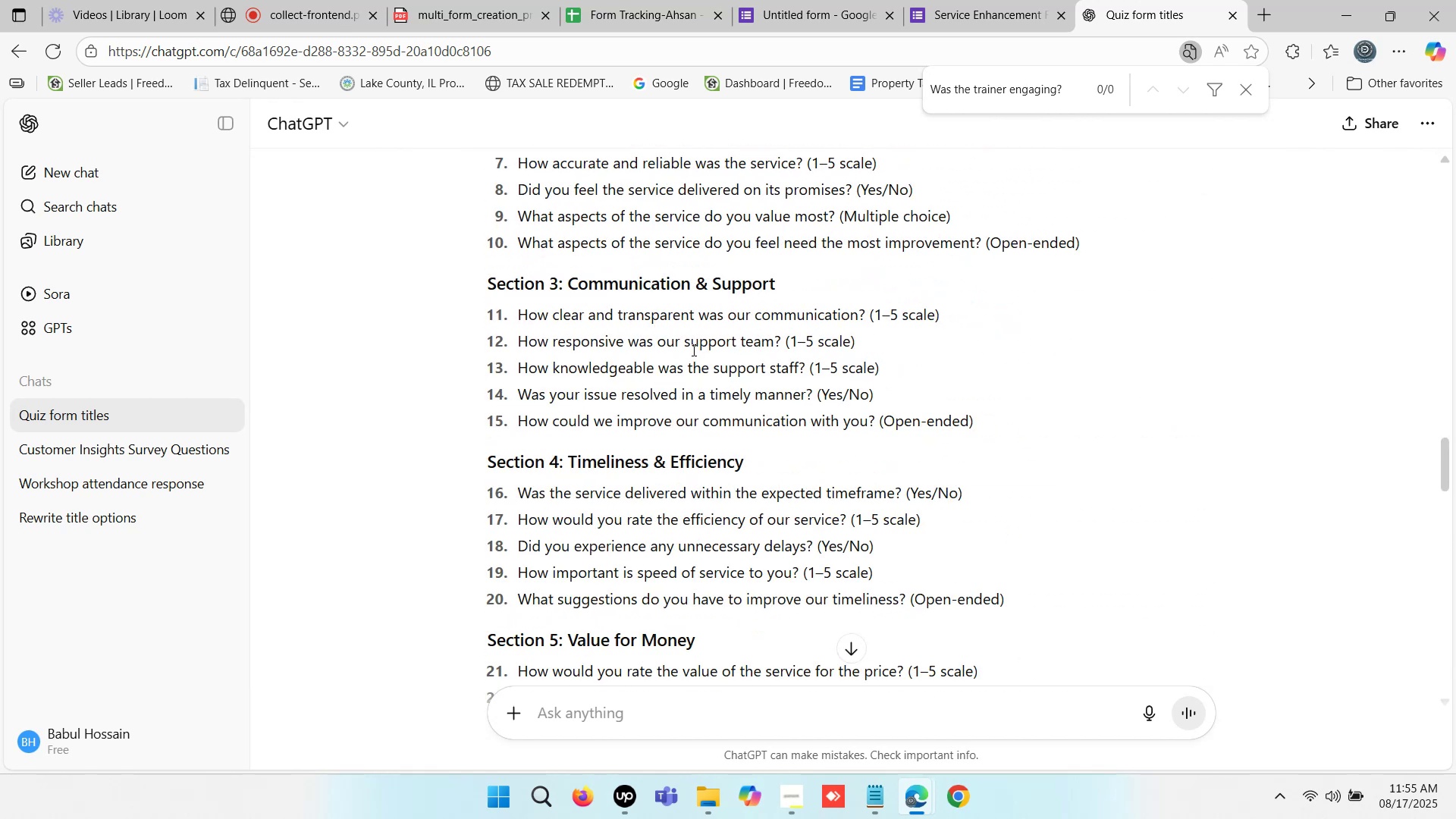 
scroll: coordinate [692, 350], scroll_direction: down, amount: 1.0
 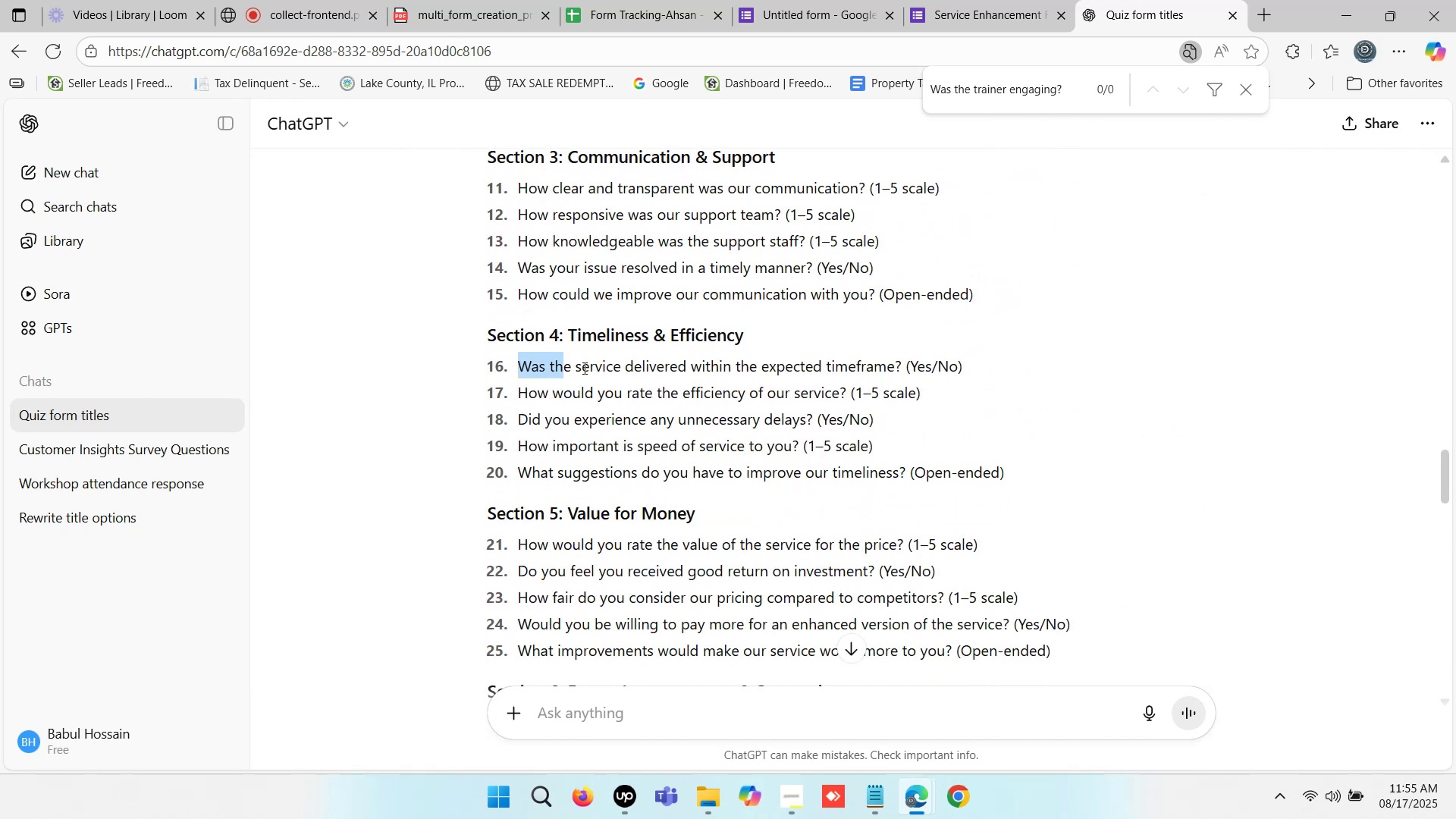 
wait(6.31)
 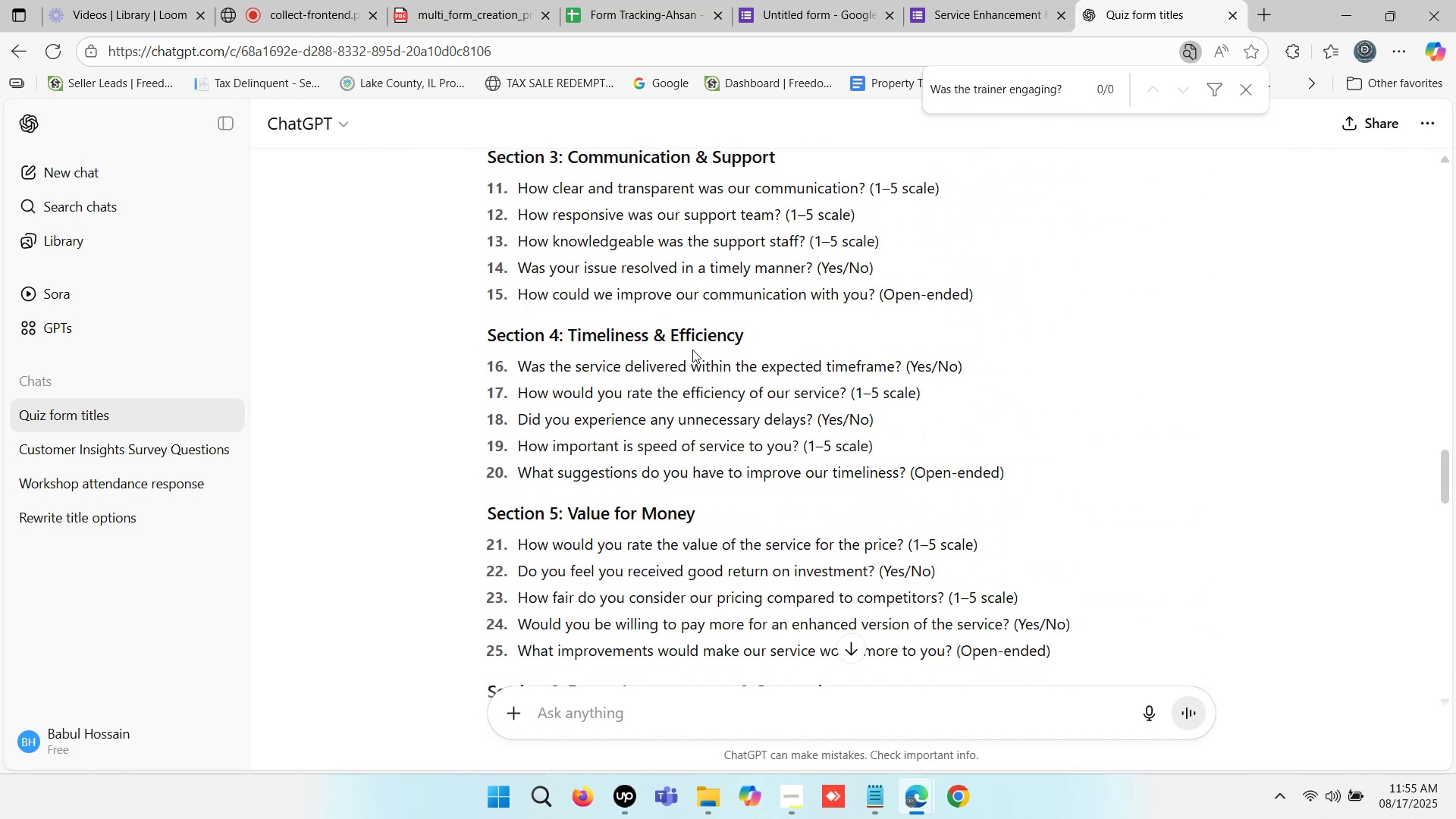 
key(Control+ControlLeft)
 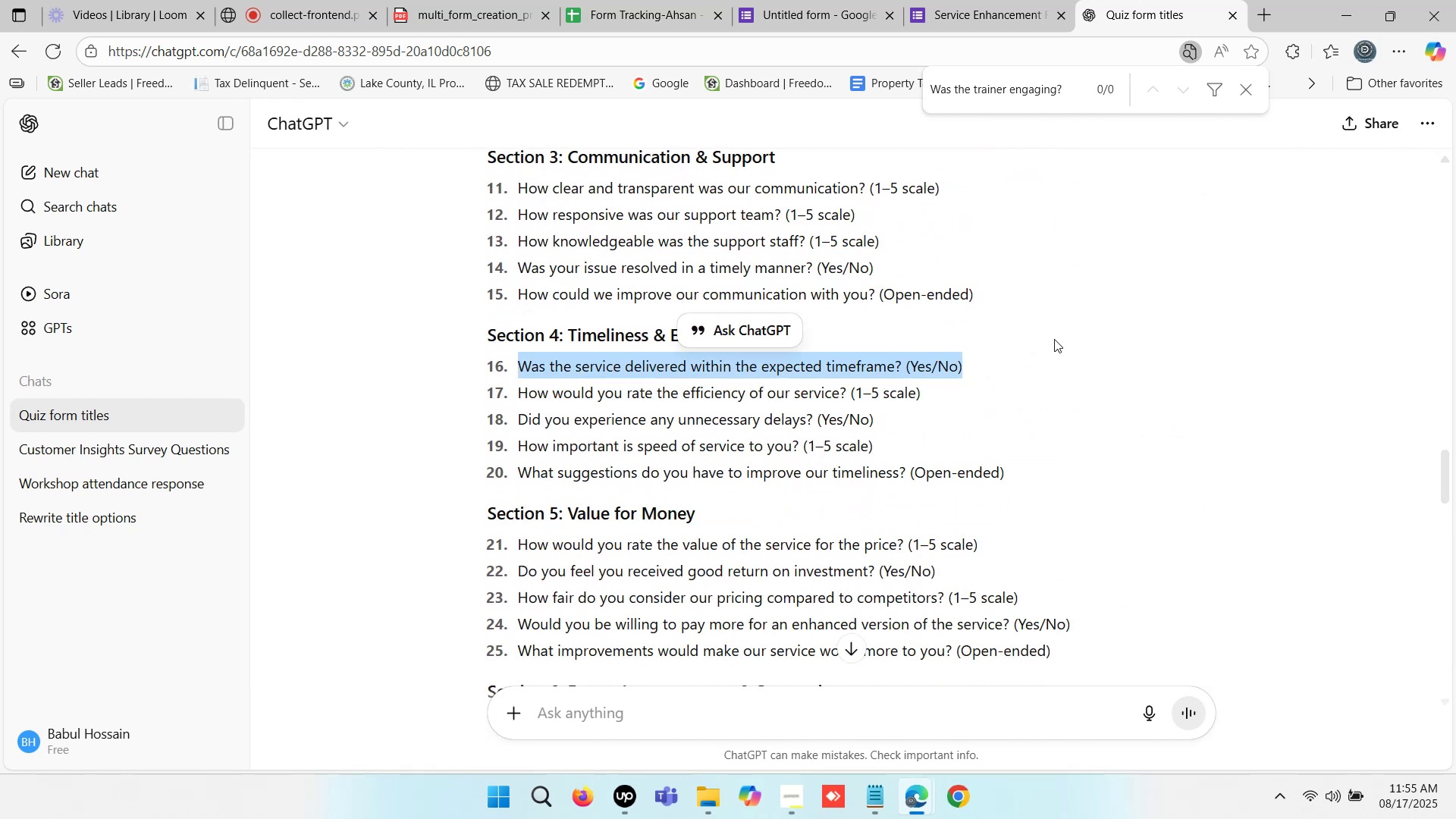 
key(Control+C)
 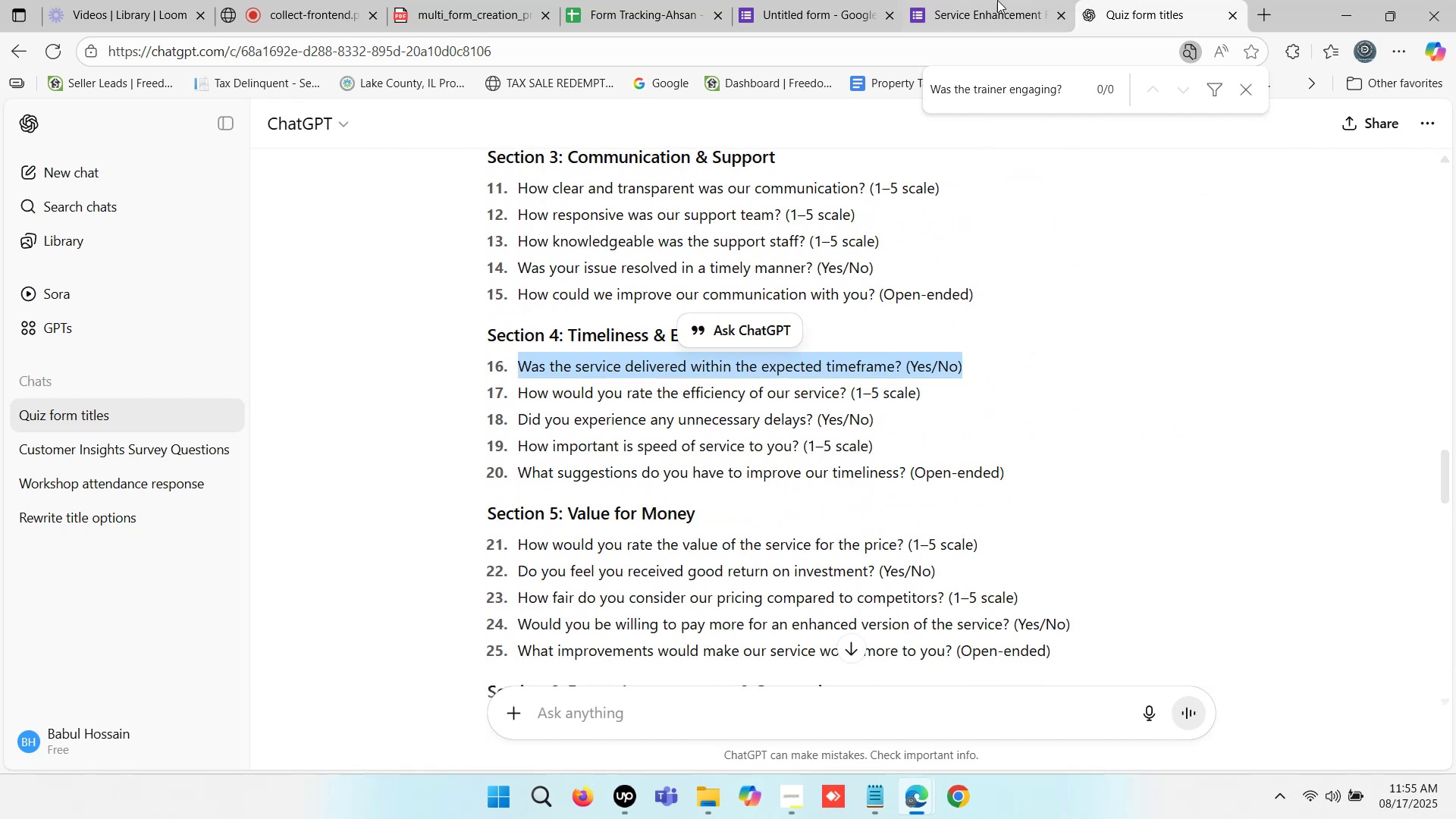 
left_click([994, 0])
 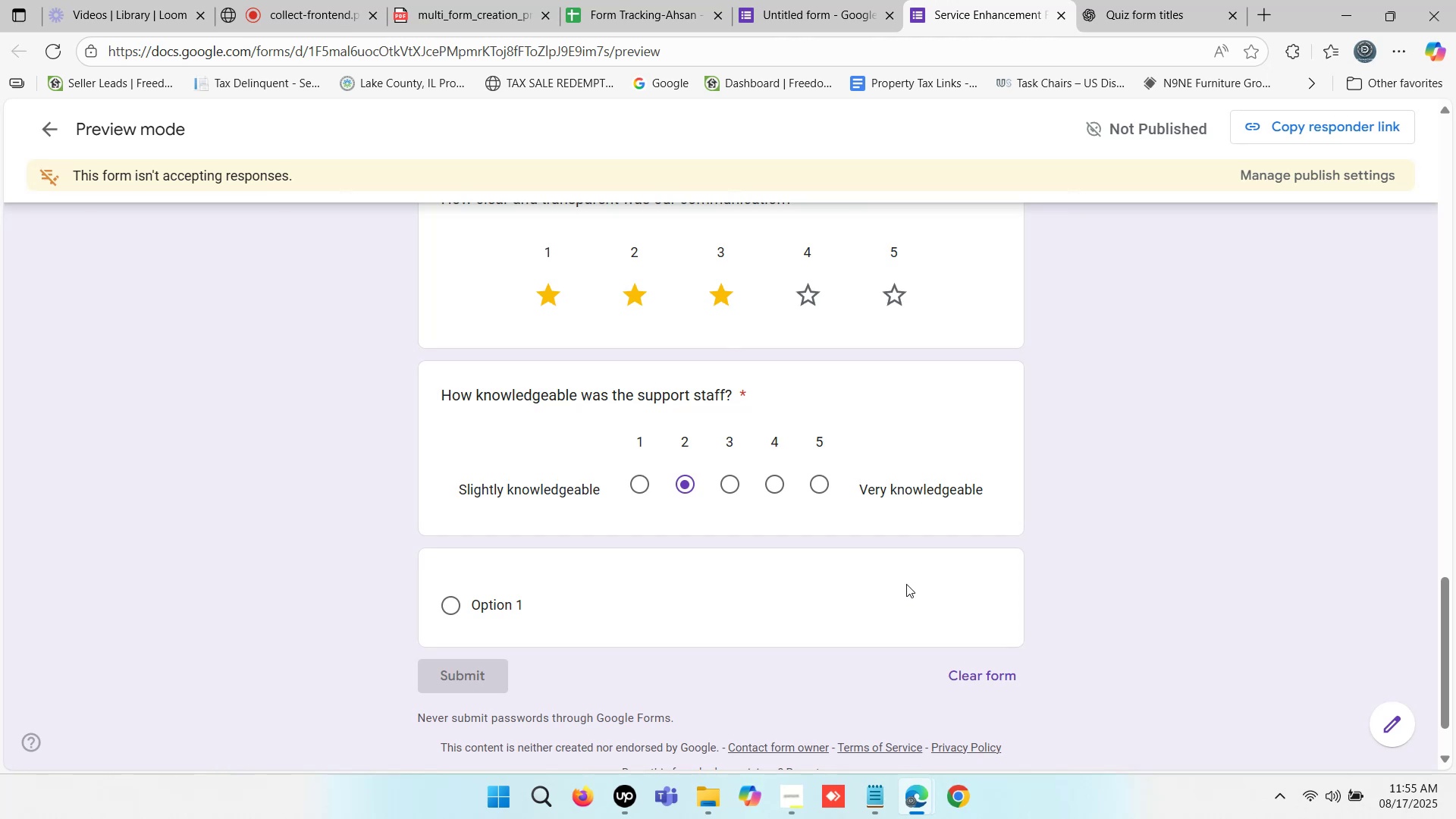 
left_click([917, 585])
 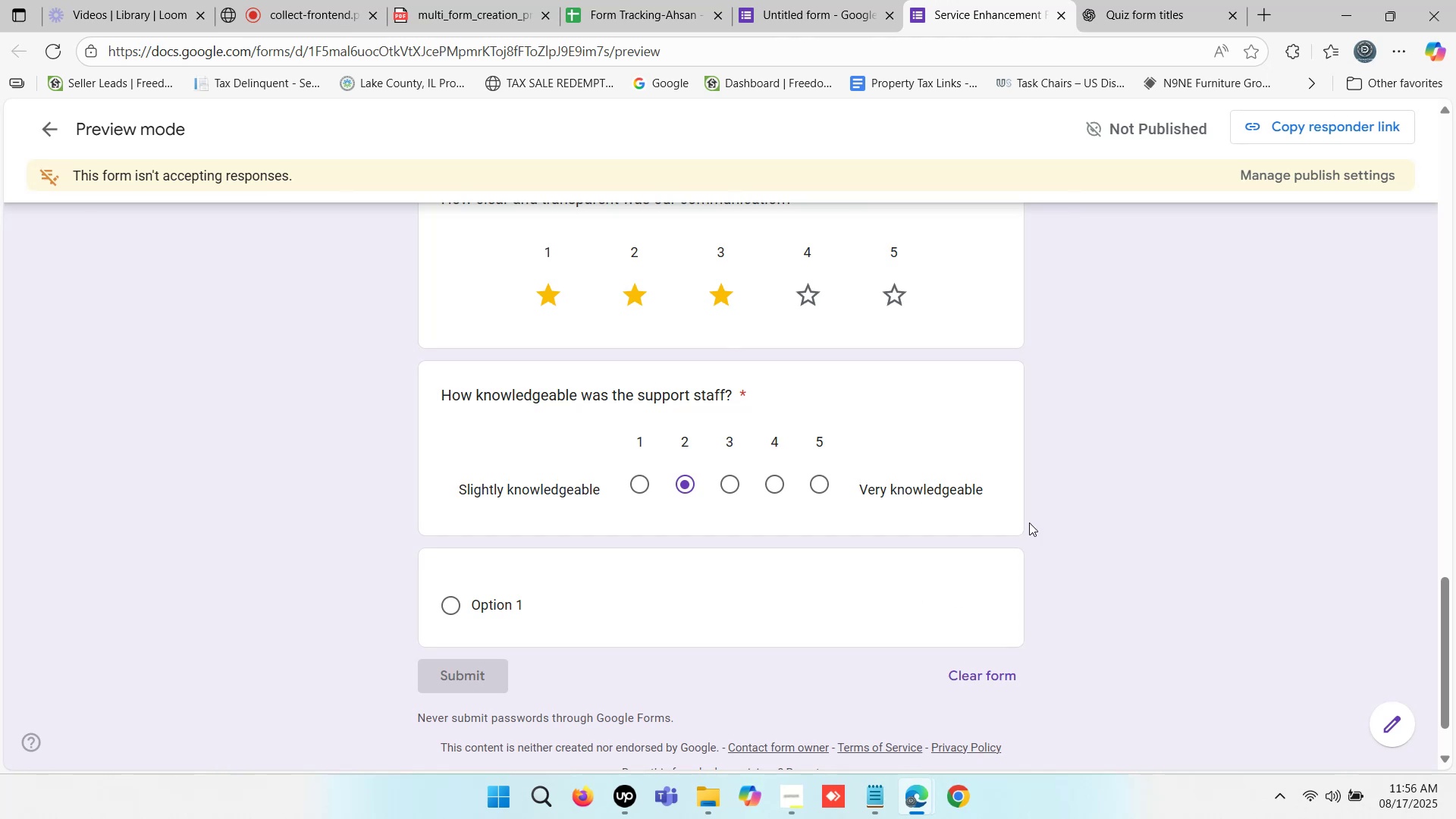 
left_click([974, 417])
 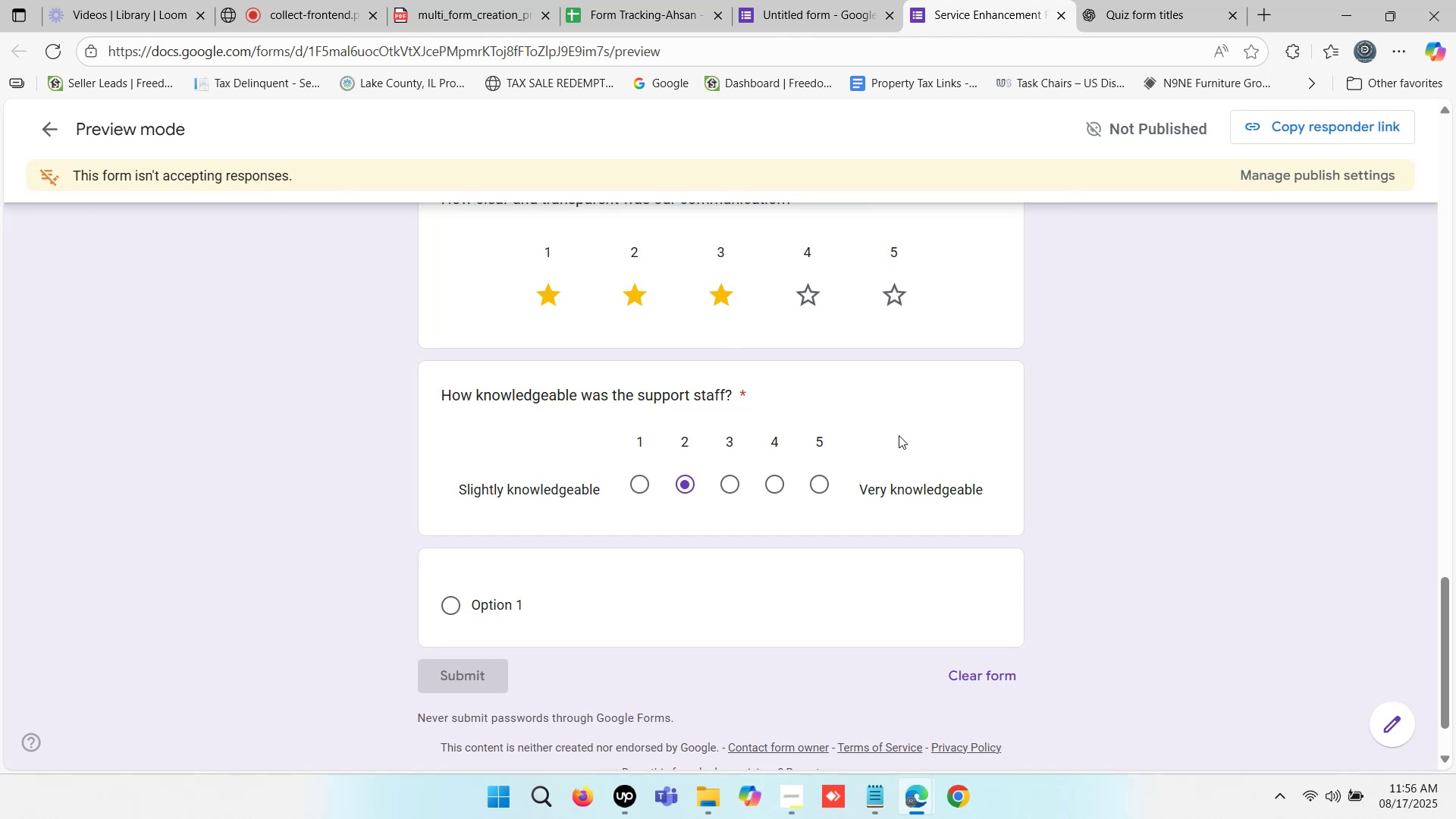 
left_click([827, 419])
 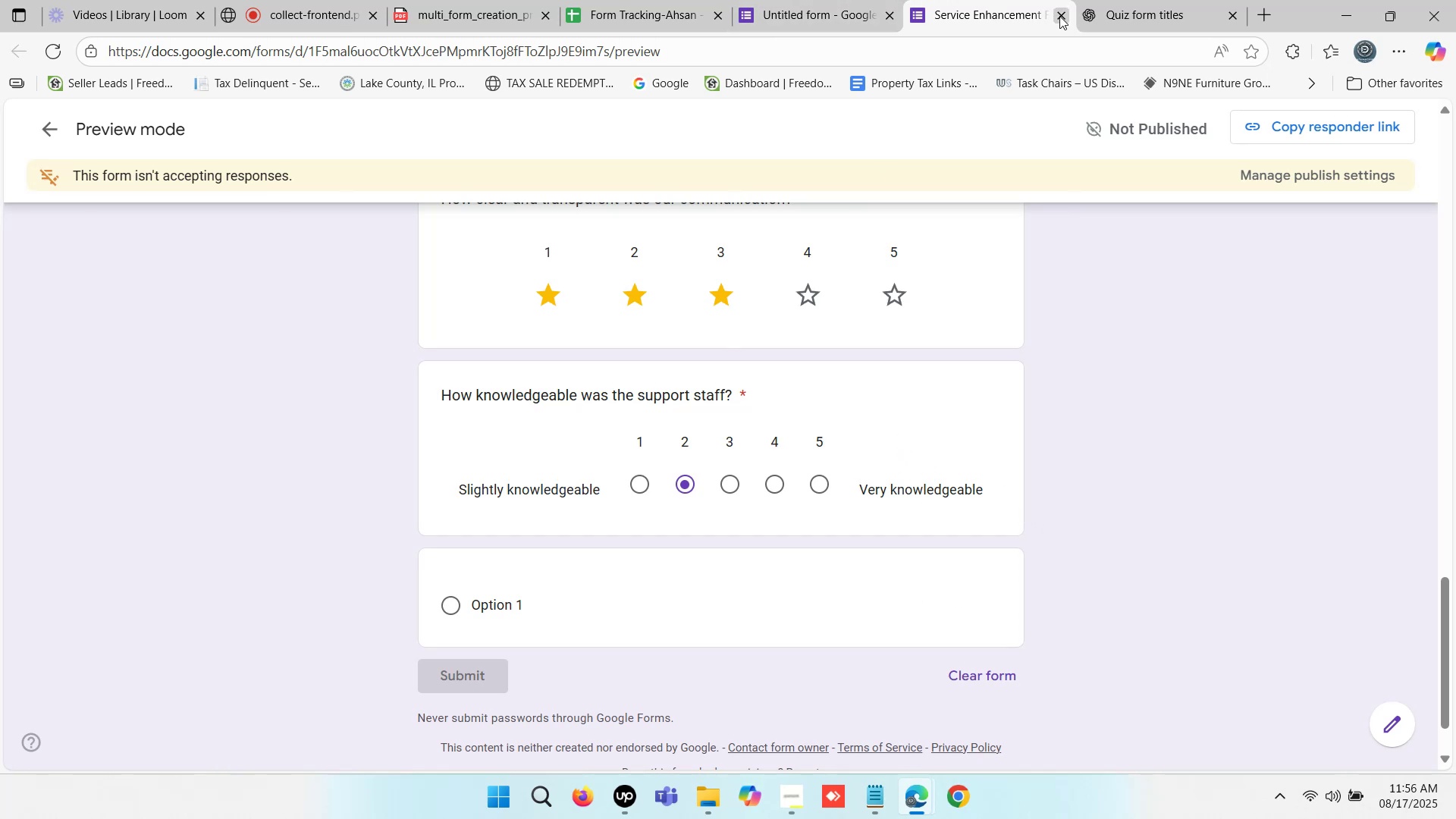 
left_click([834, 0])
 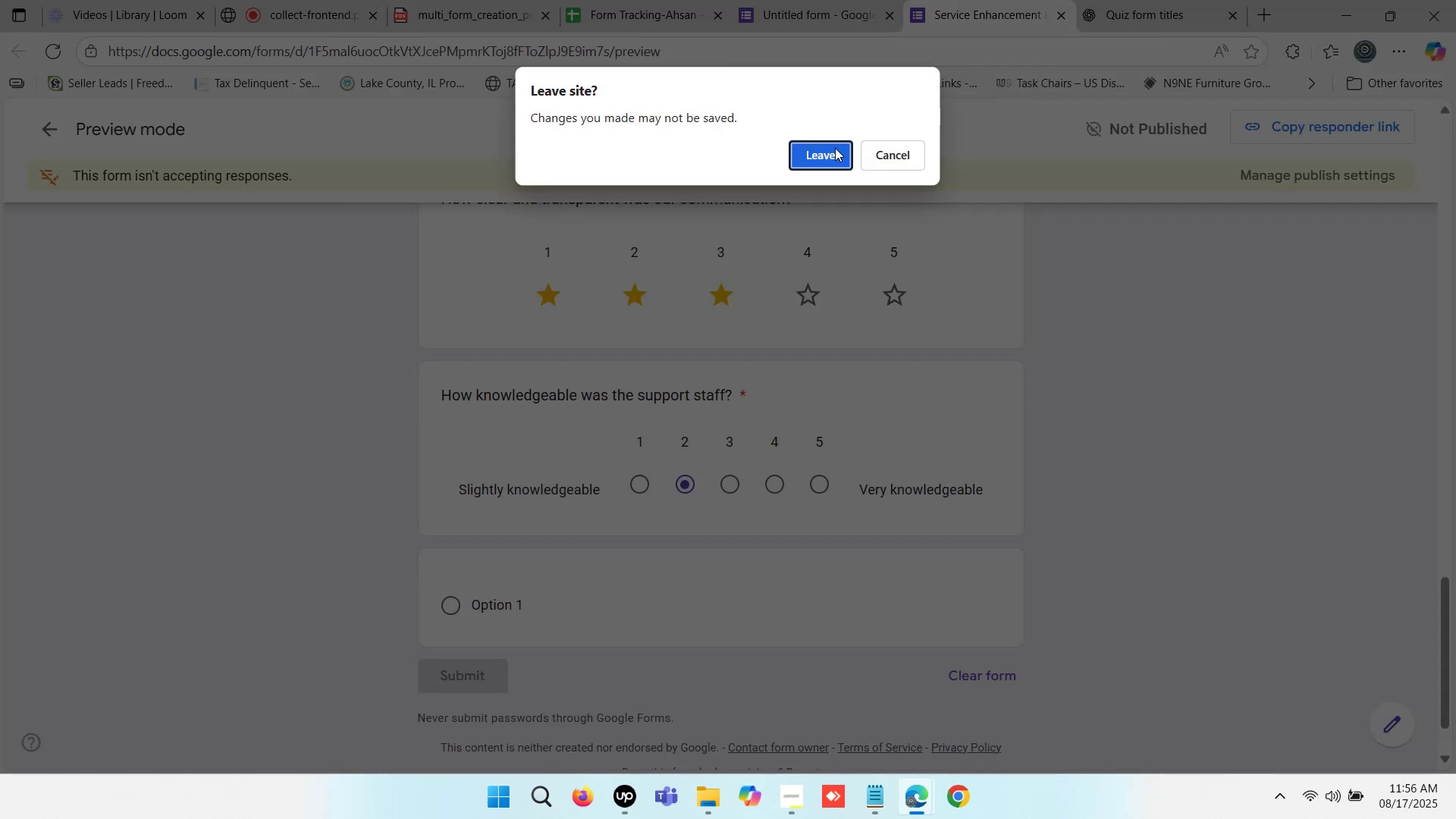 
left_click([835, 155])
 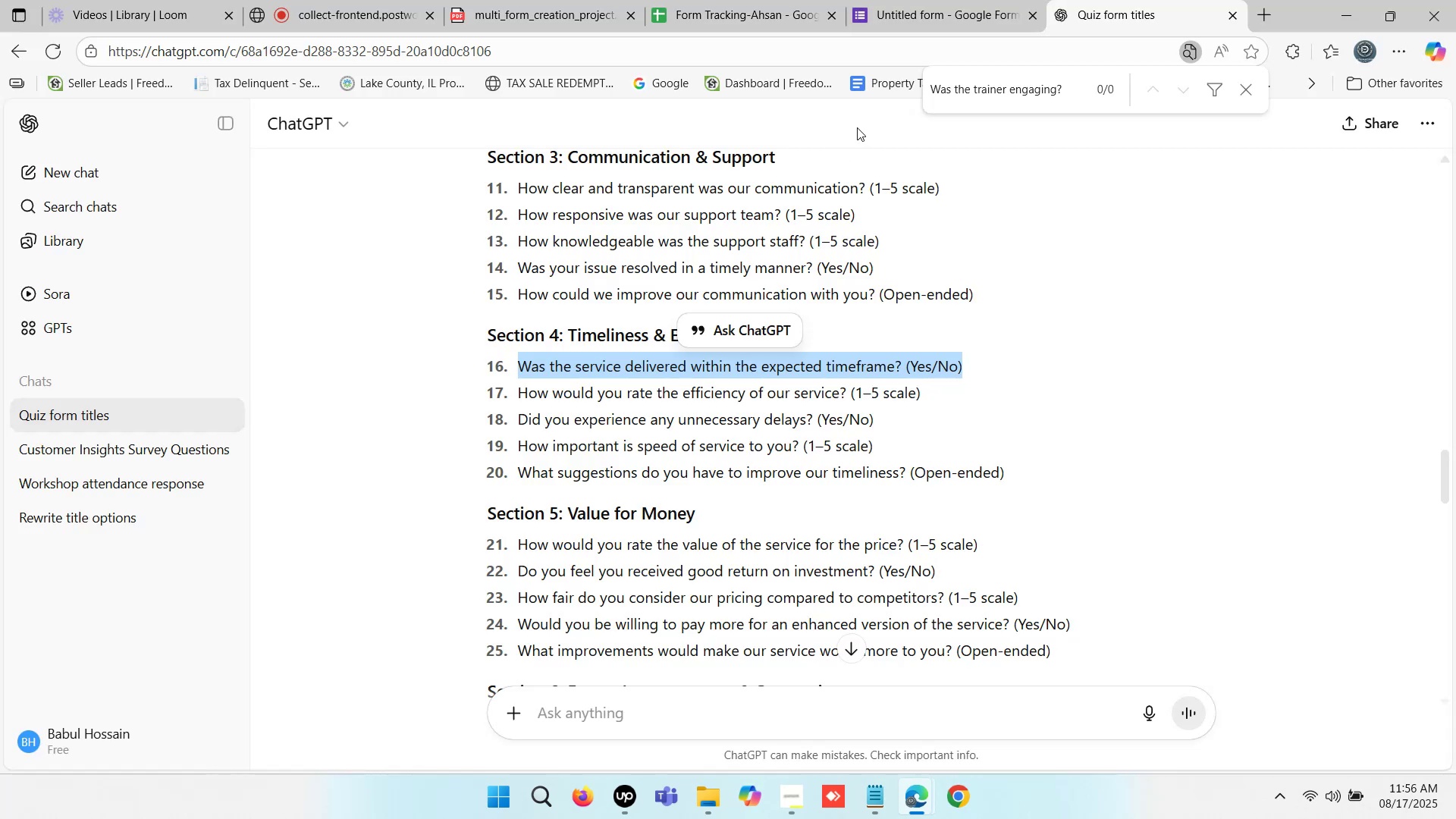 
left_click([965, 0])
 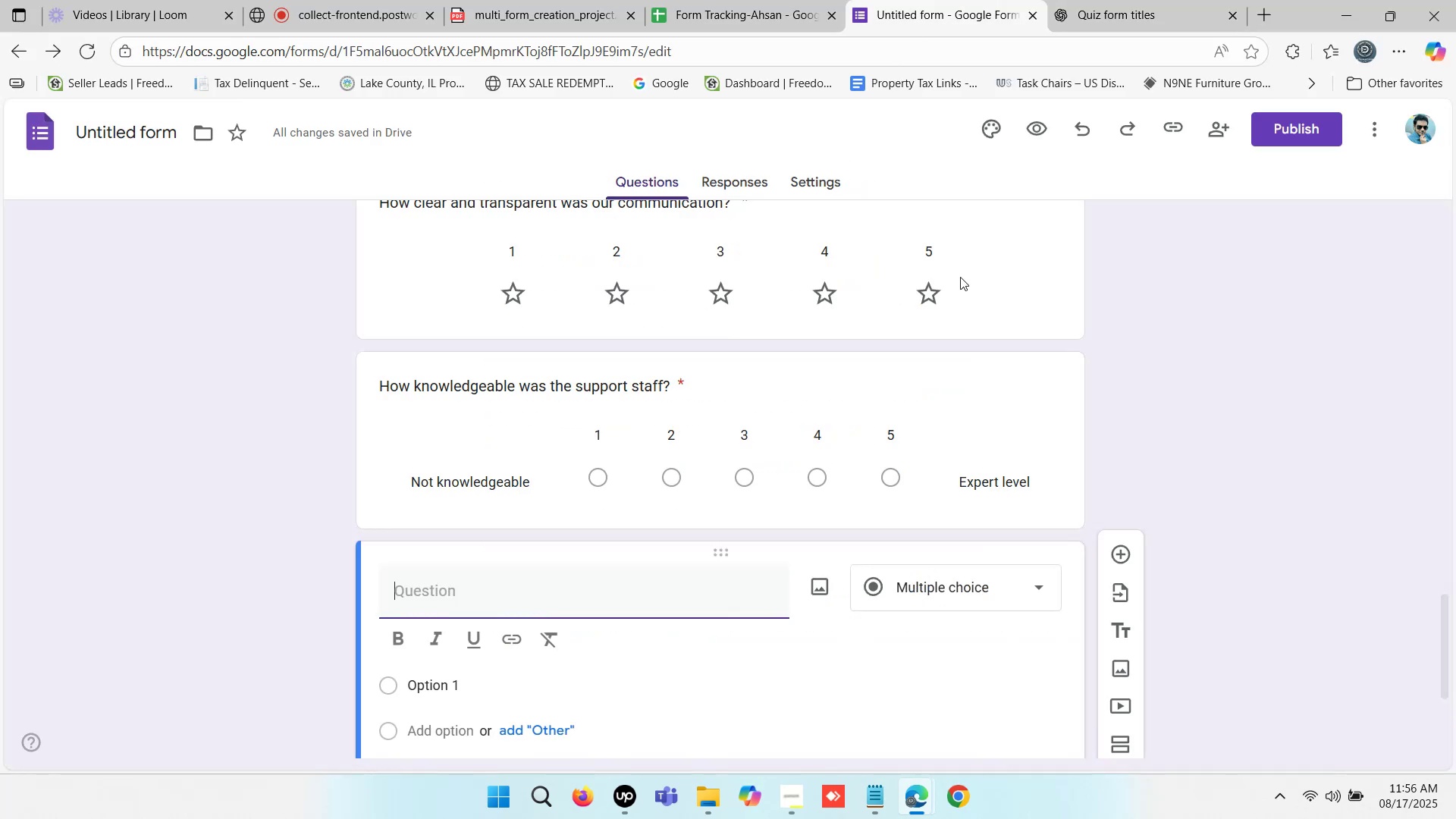 
scroll: coordinate [1018, 470], scroll_direction: down, amount: 1.0
 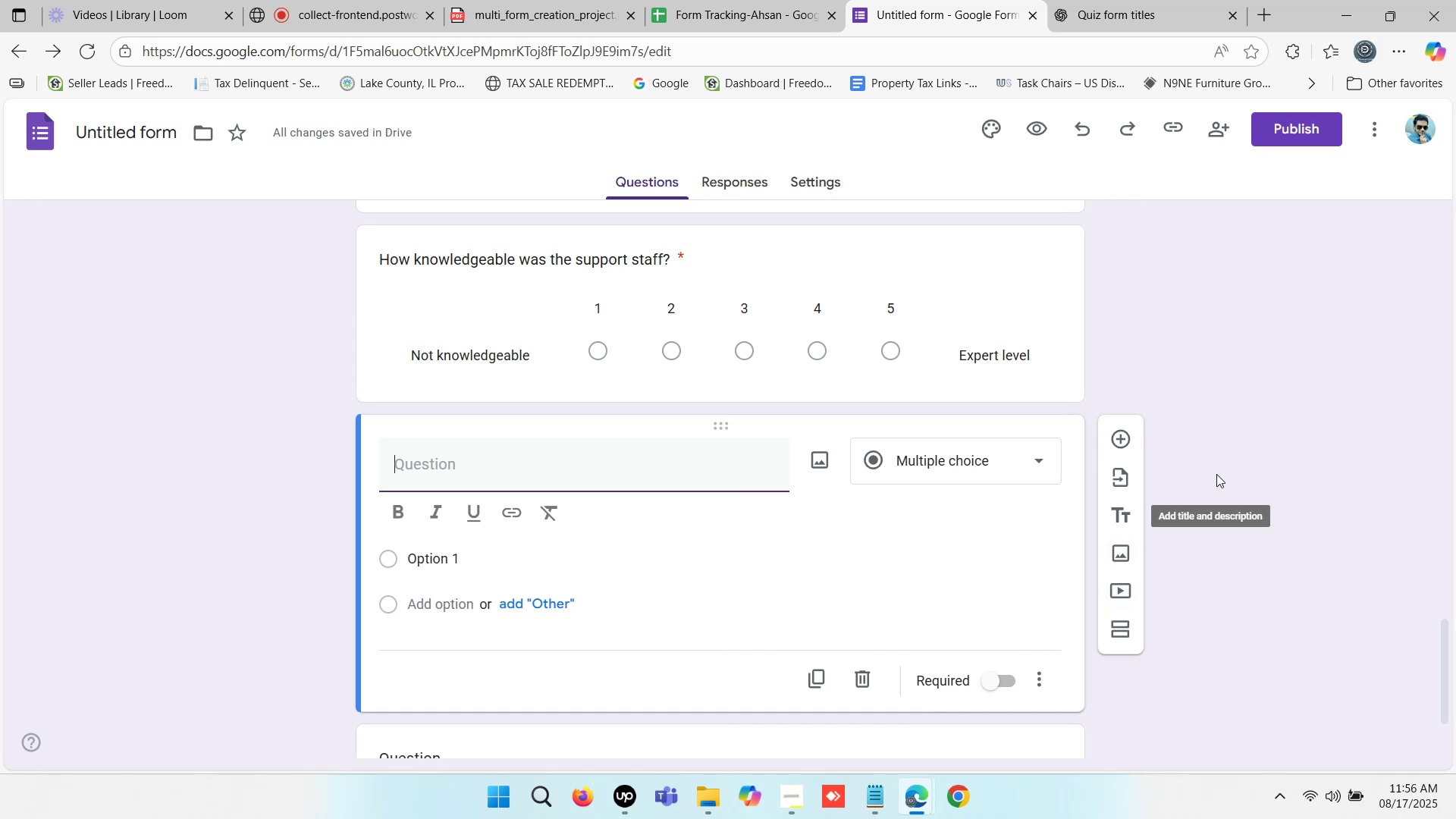 
left_click([1121, 440])
 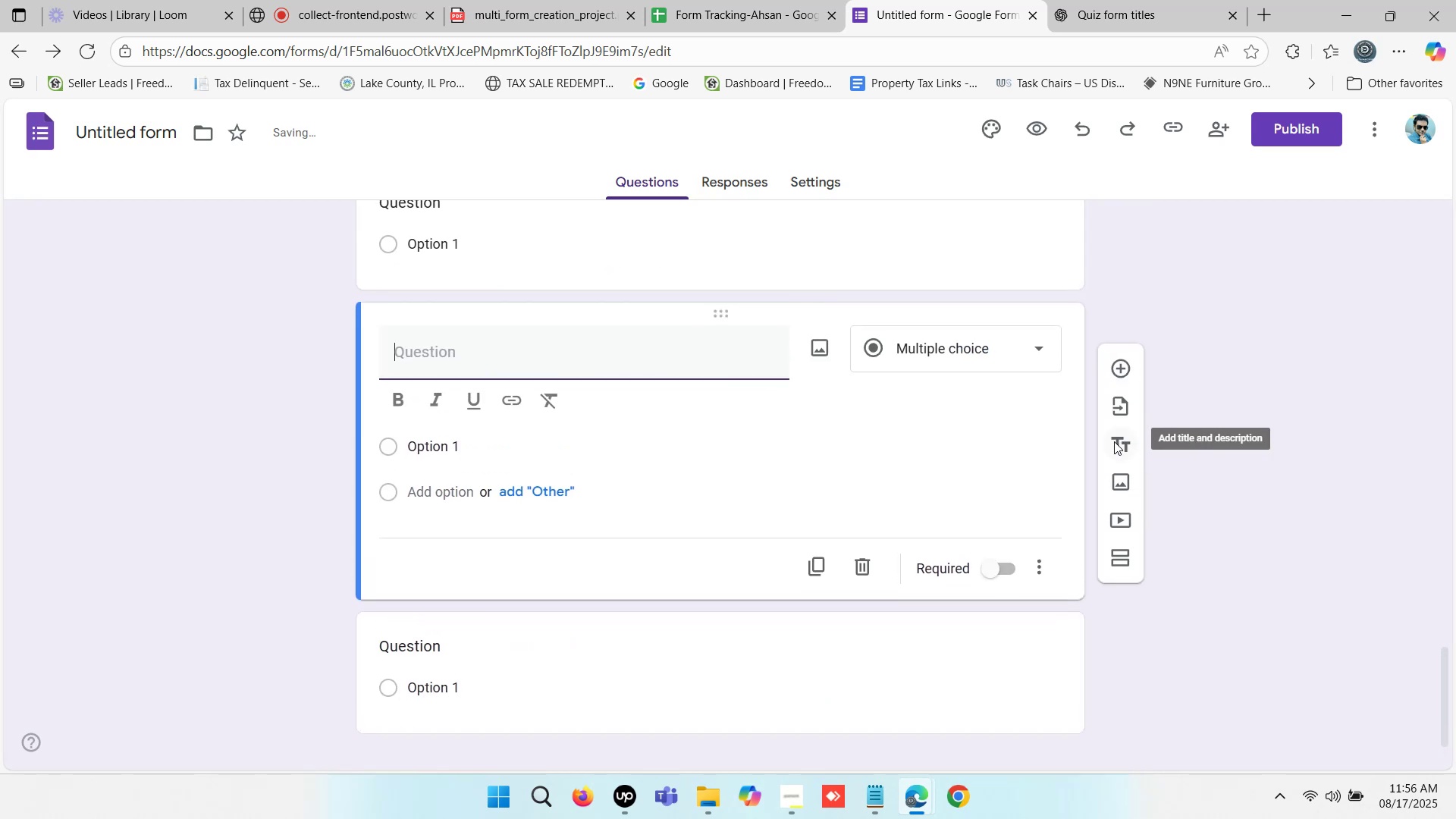 
scroll: coordinate [1027, 453], scroll_direction: up, amount: 1.0
 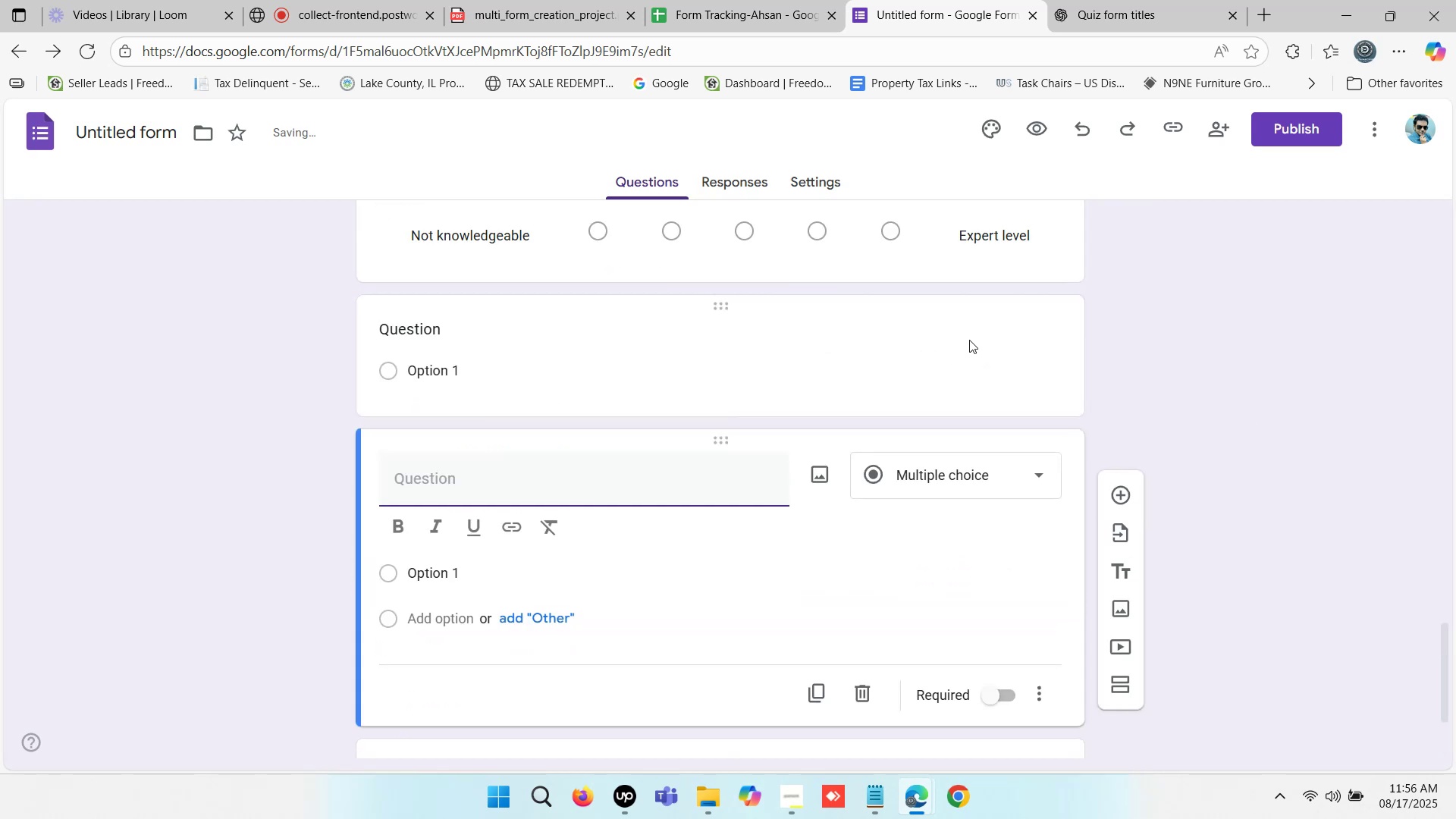 
left_click([946, 347])
 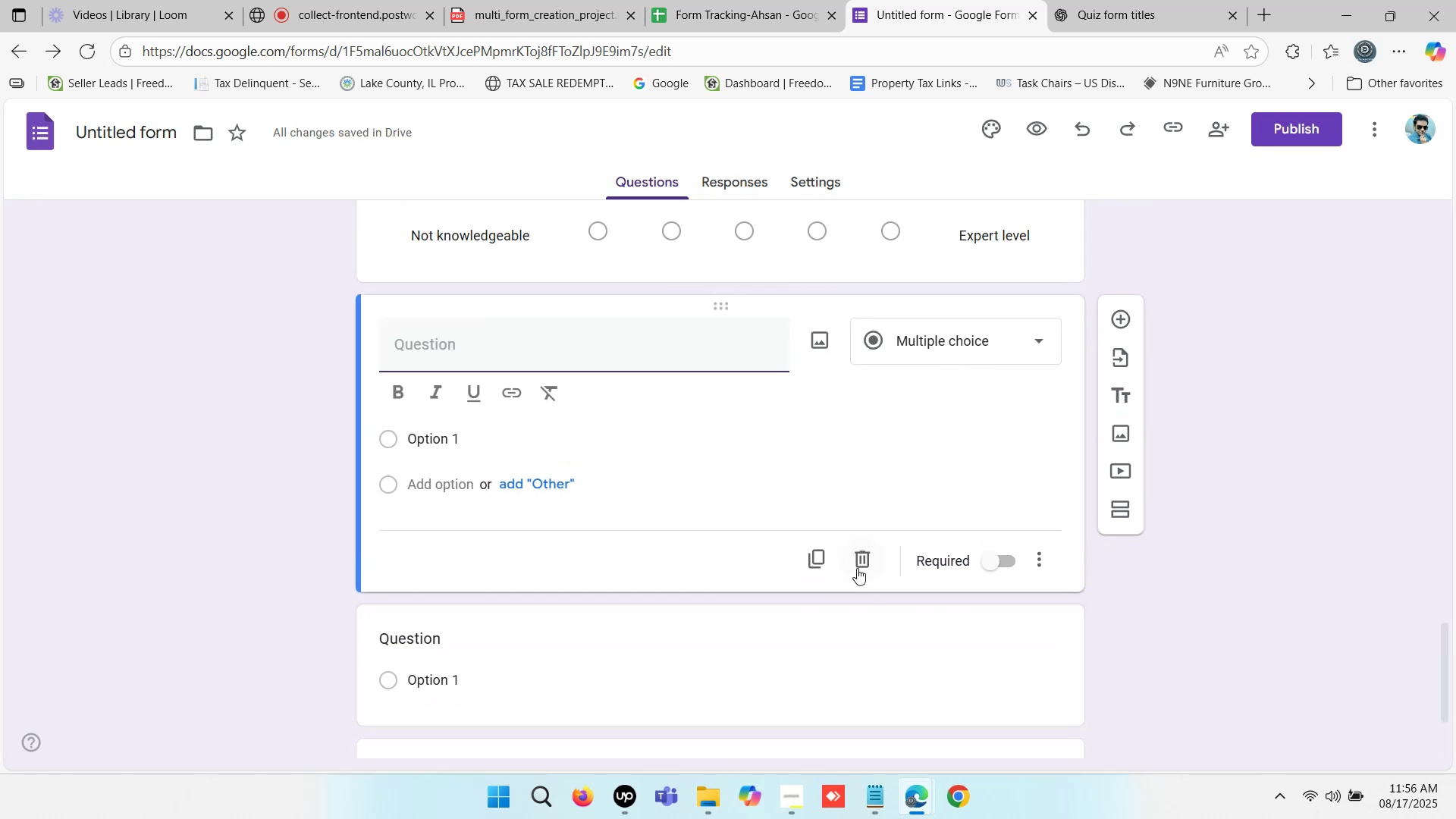 
left_click([859, 561])
 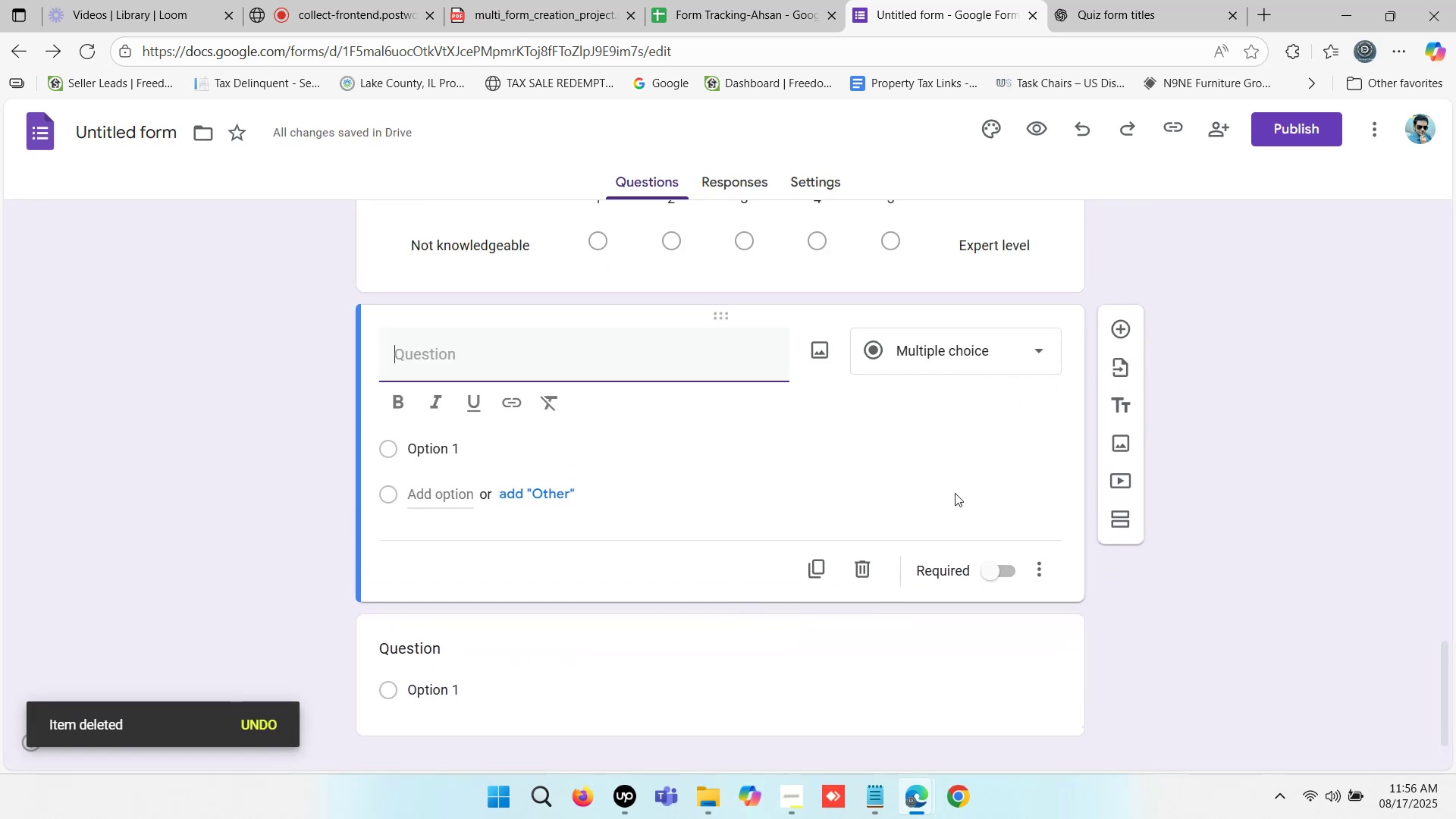 
left_click([868, 568])
 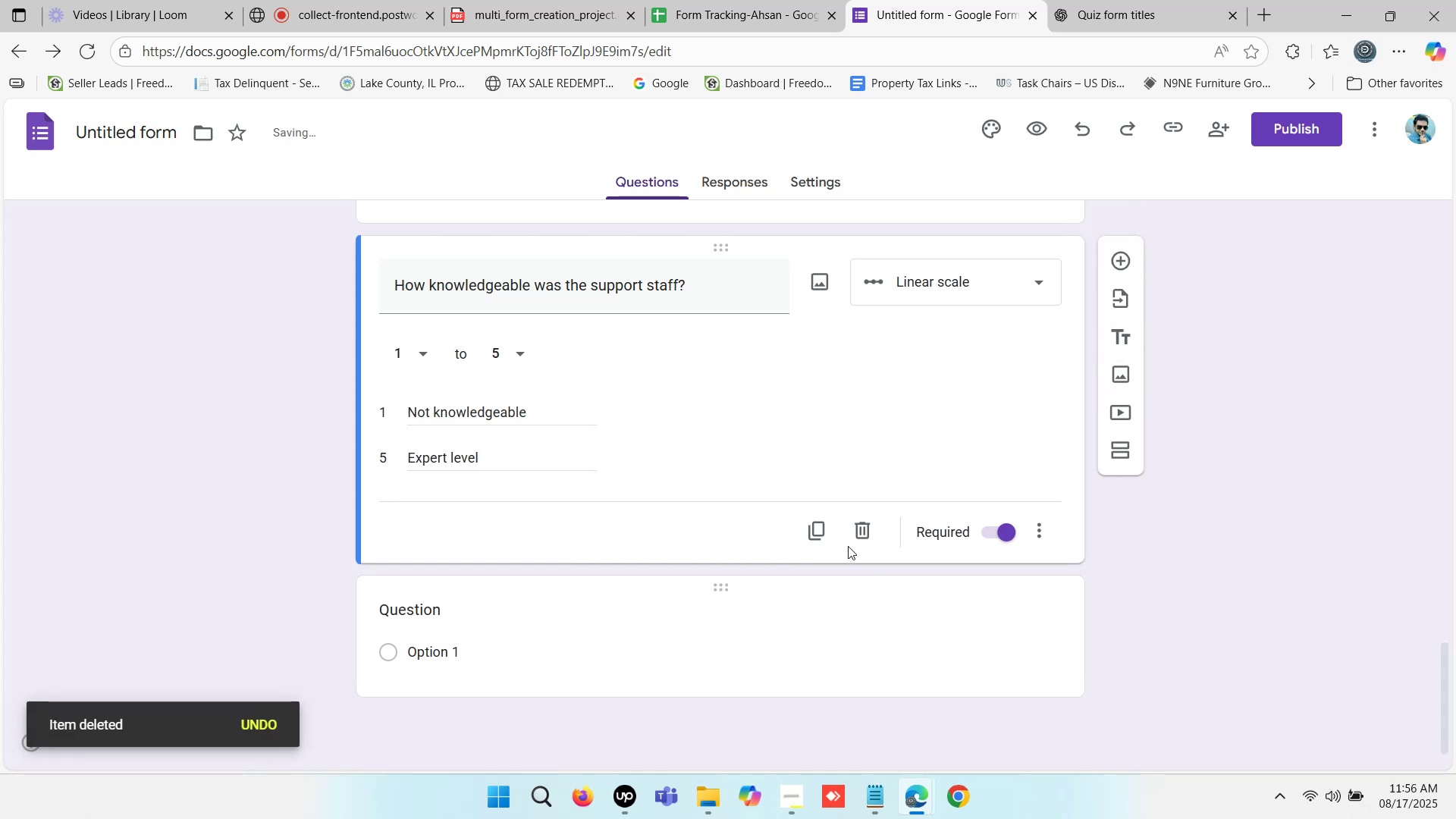 
left_click([880, 625])
 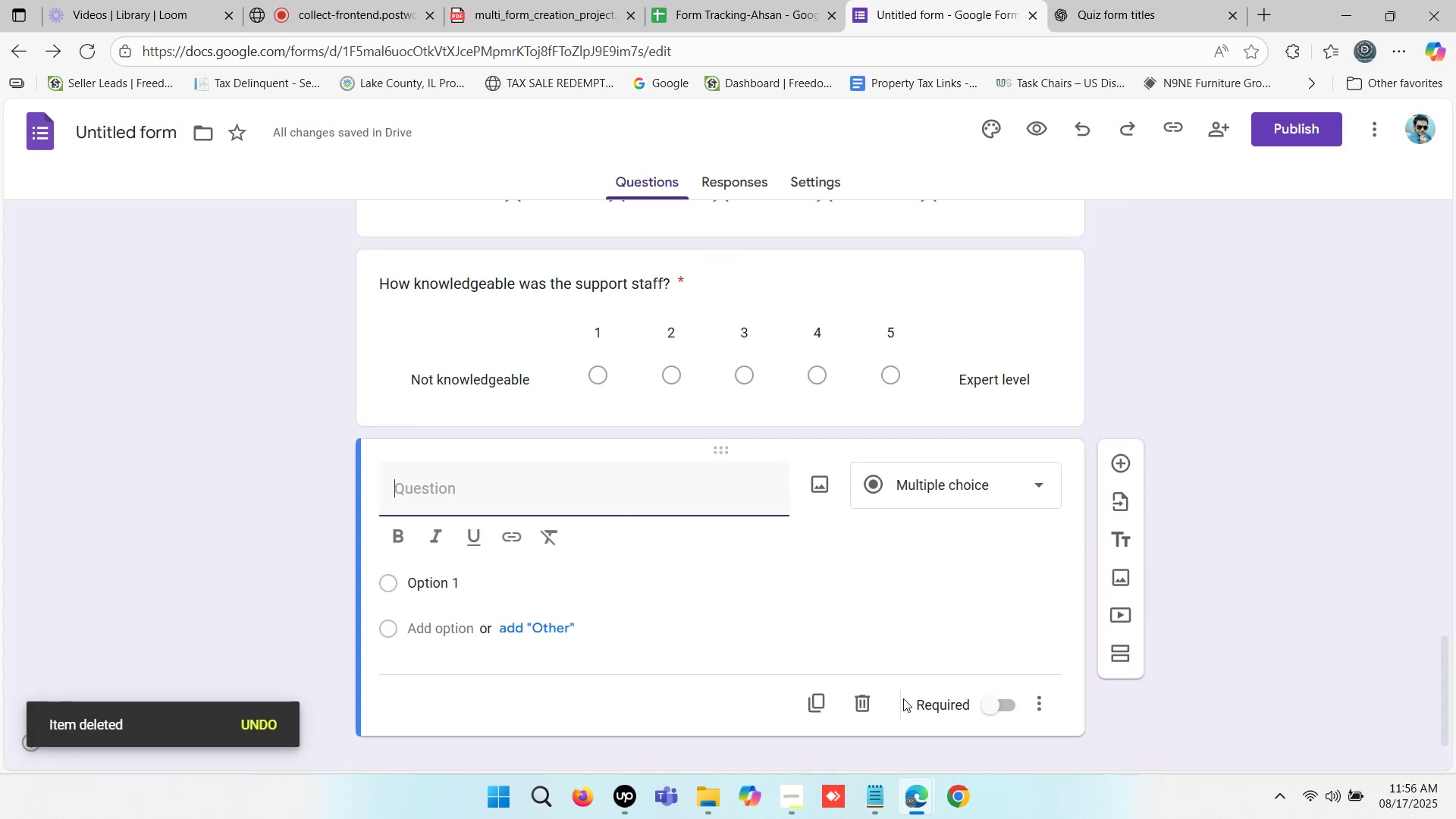 
left_click([862, 699])
 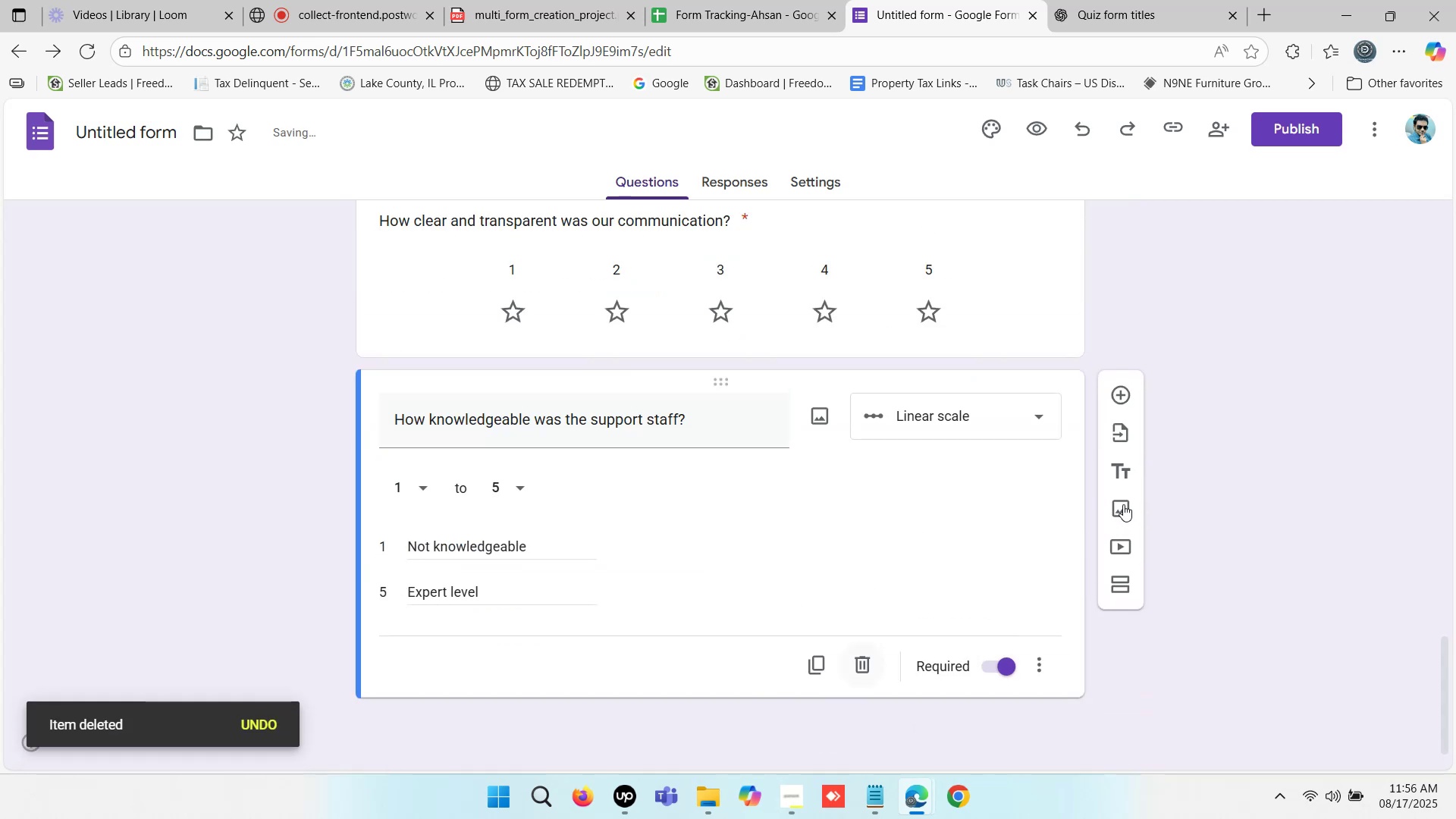 
left_click([1132, 472])
 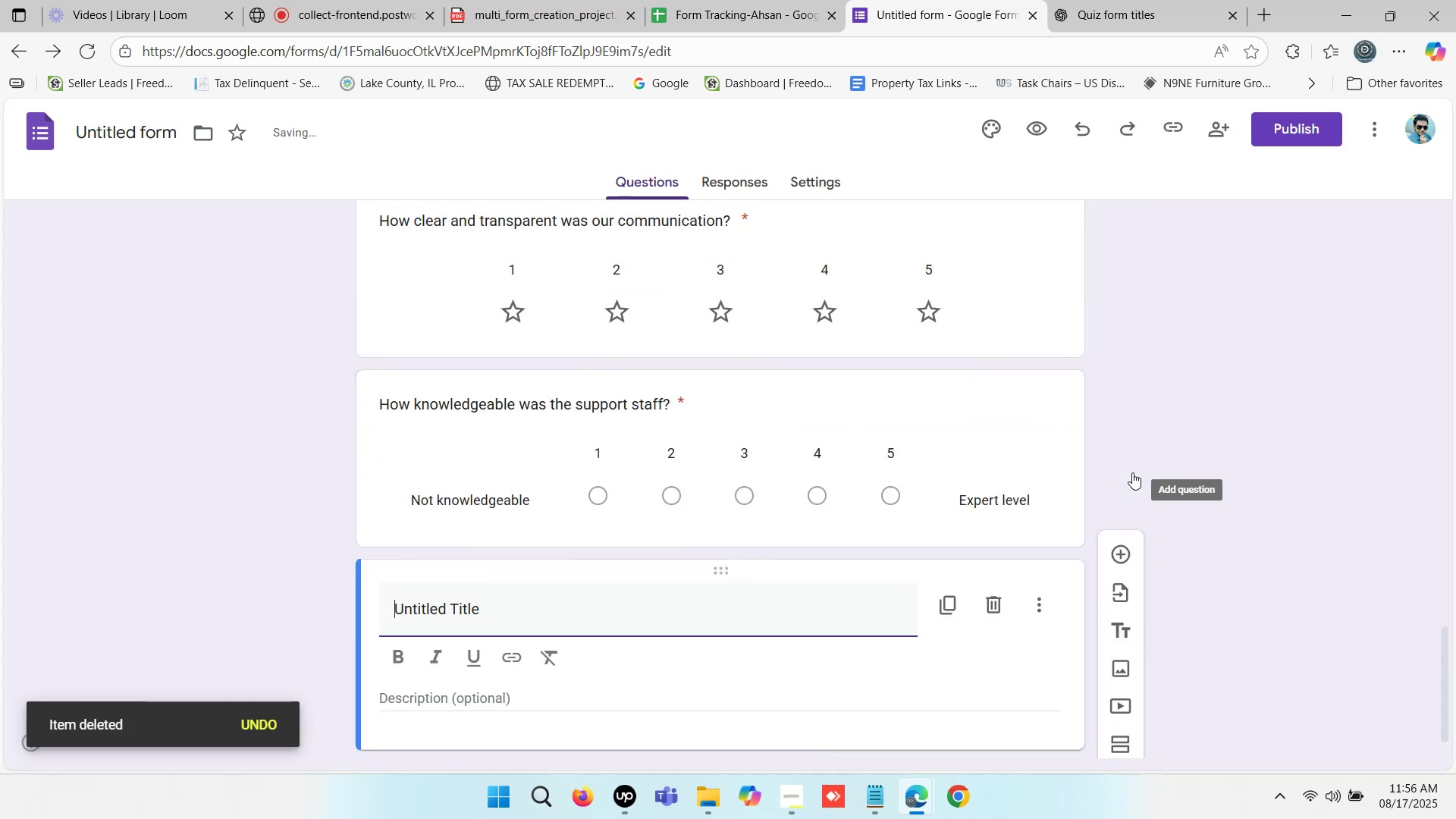 
key(Control+V)
 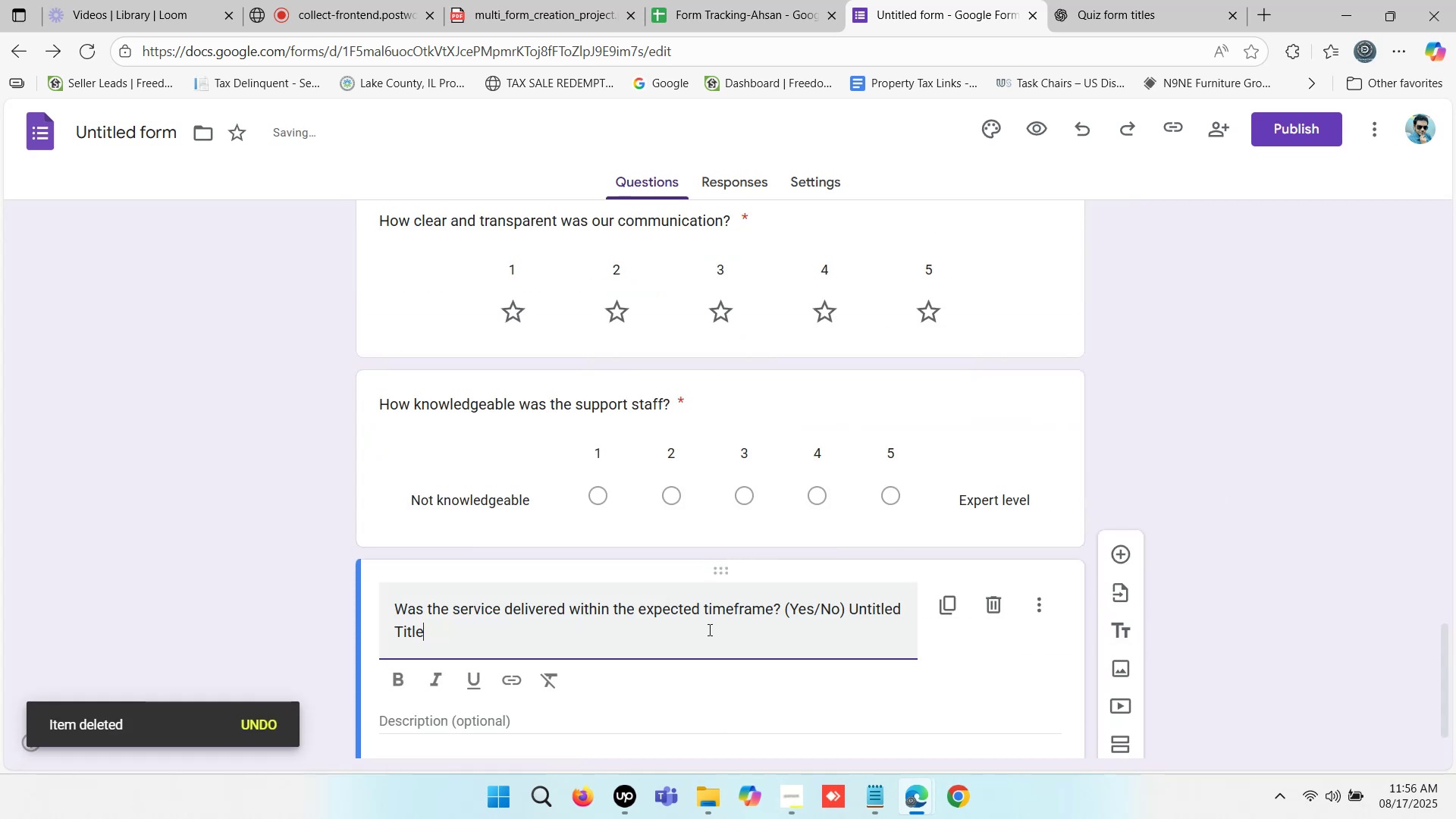 
key(Backspace)
 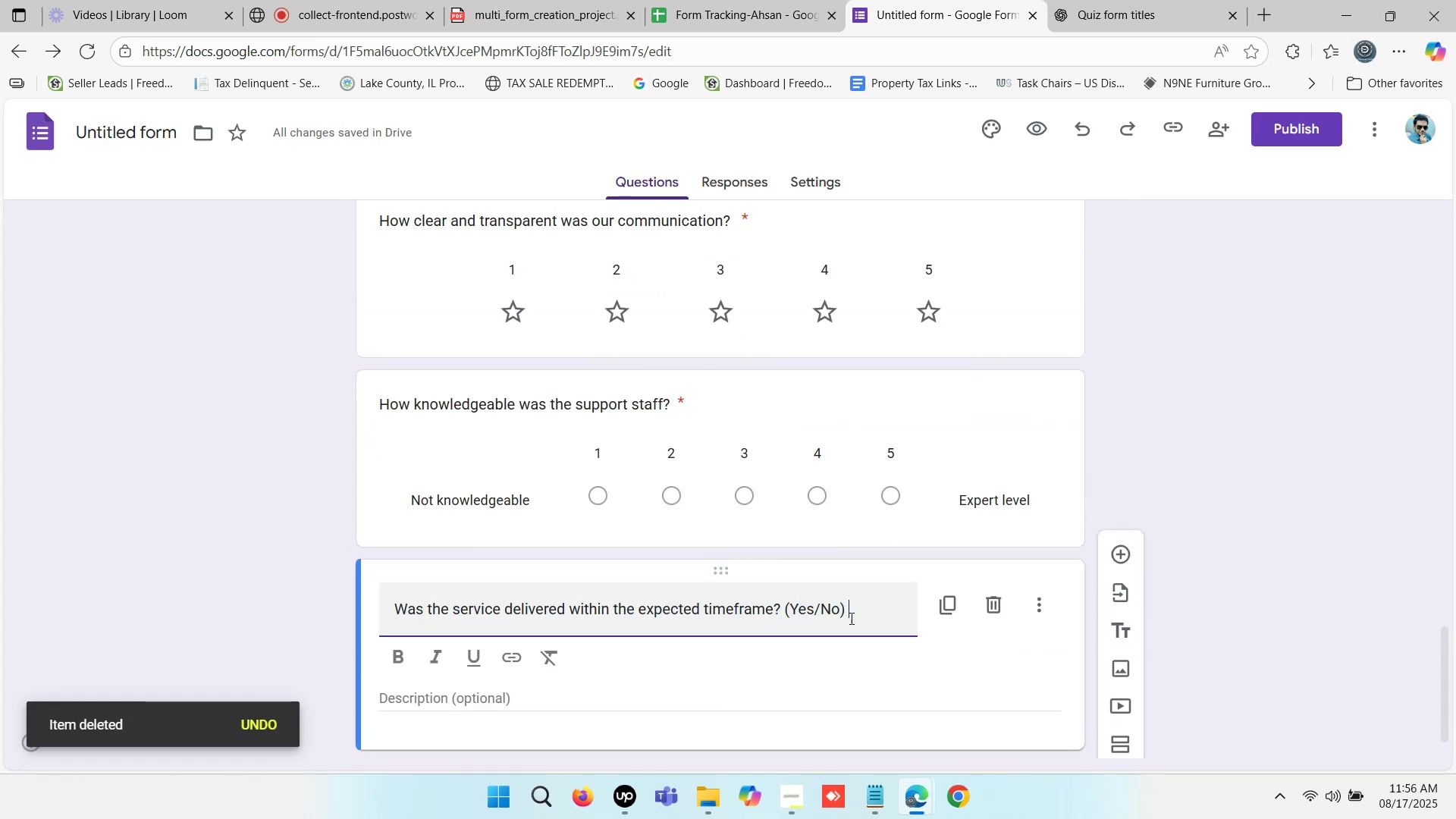 
key(Backspace)
 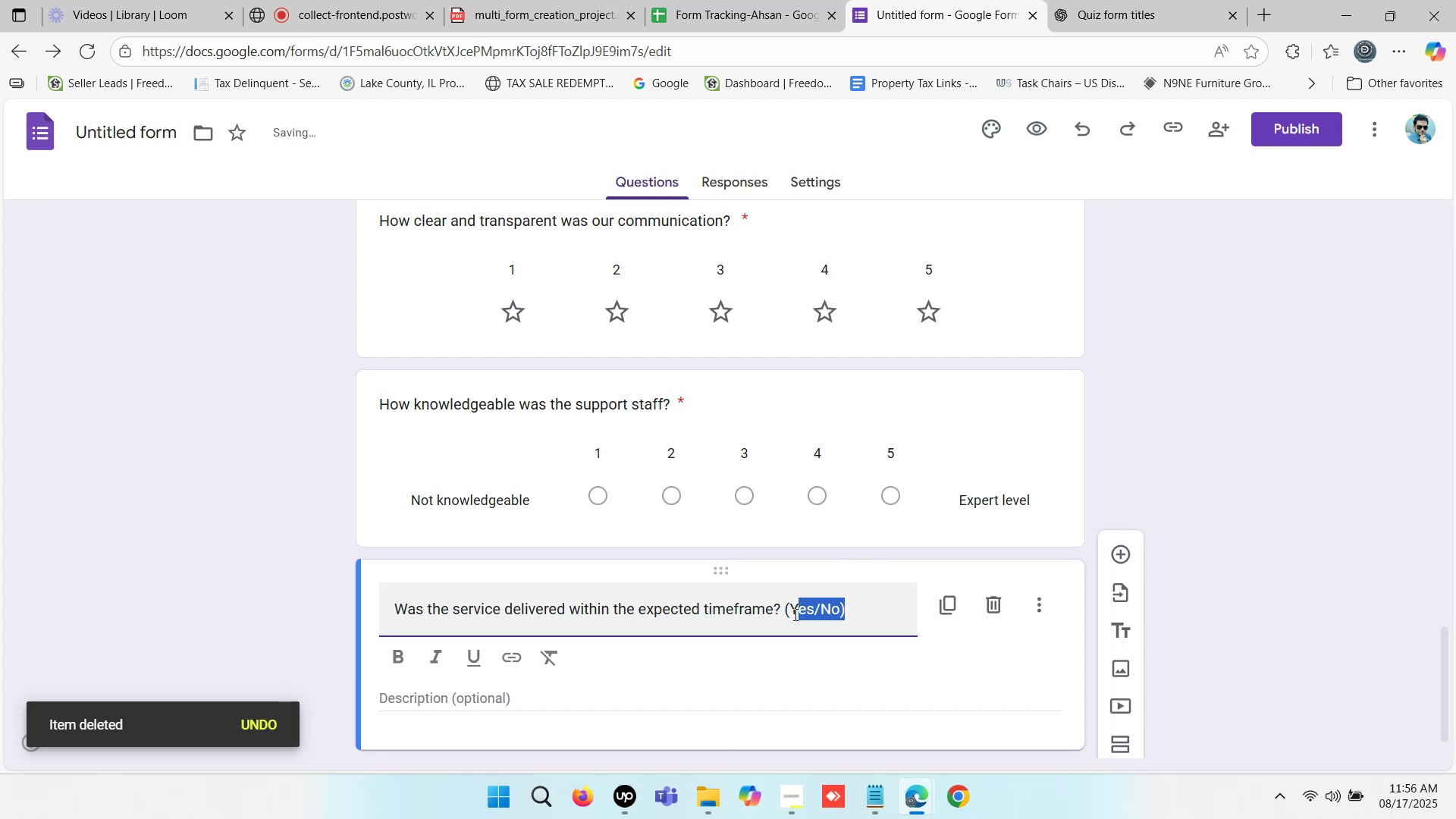 
key(Control+ControlLeft)
 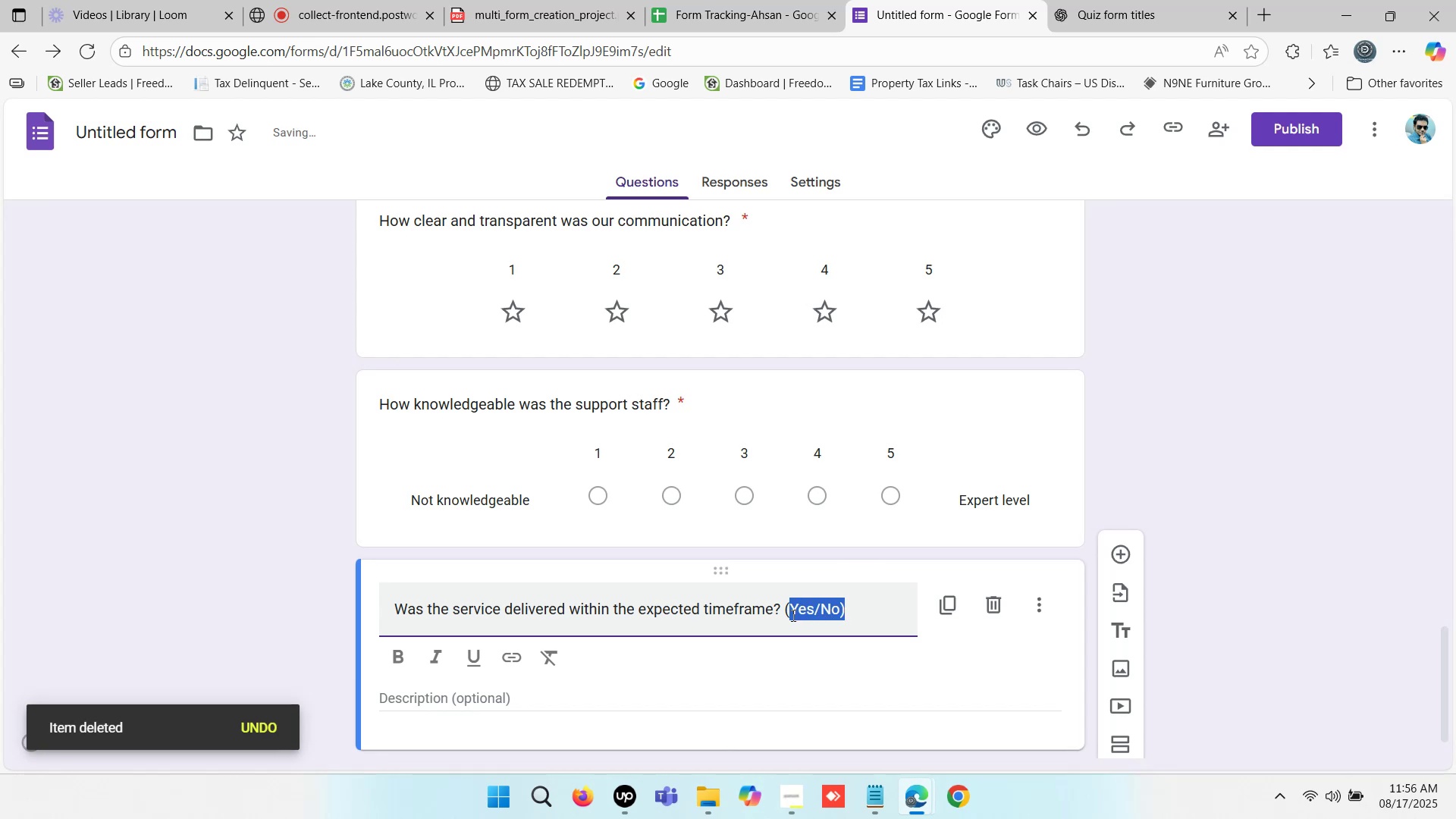 
key(Control+X)
 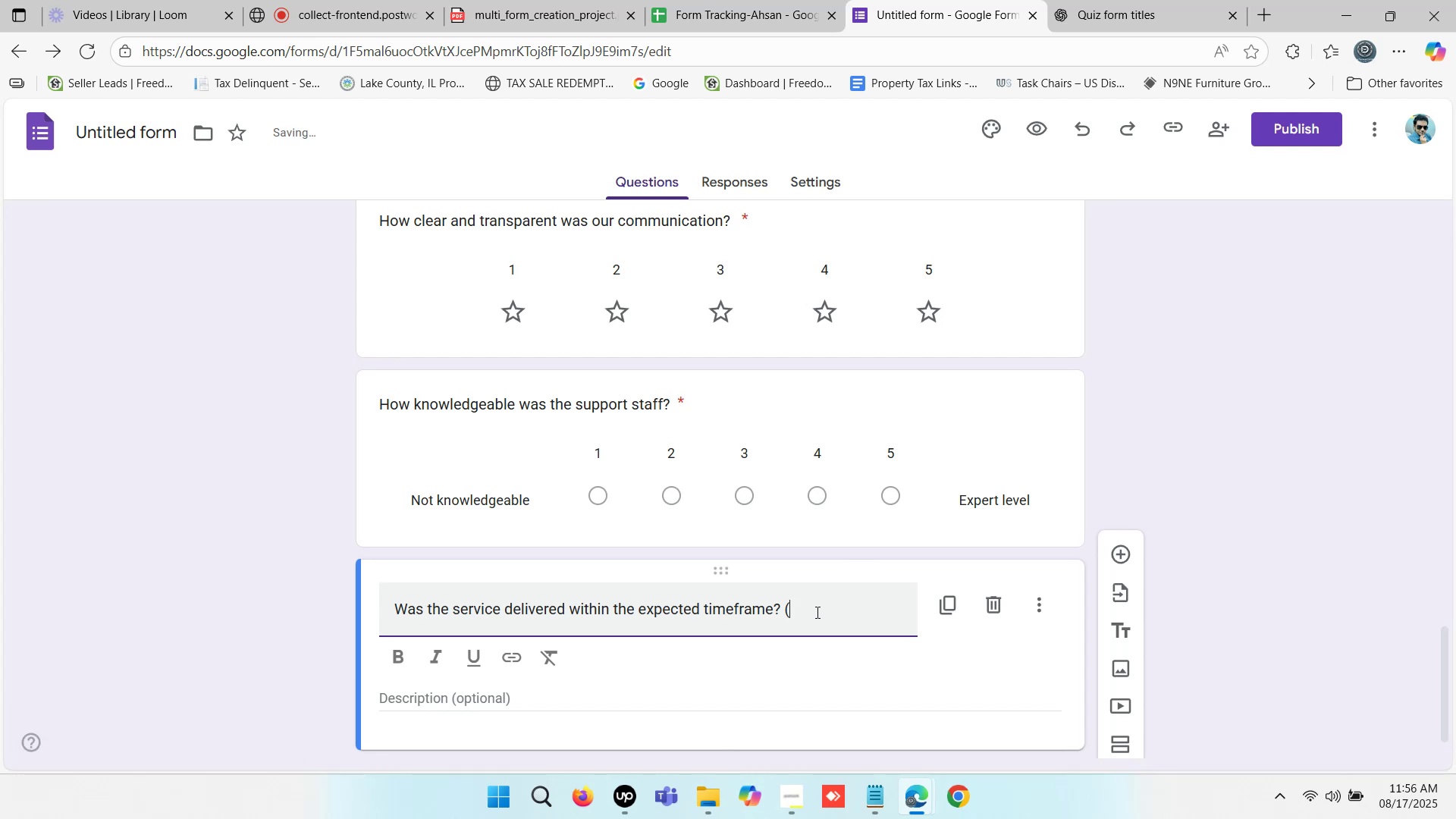 
key(Backspace)
 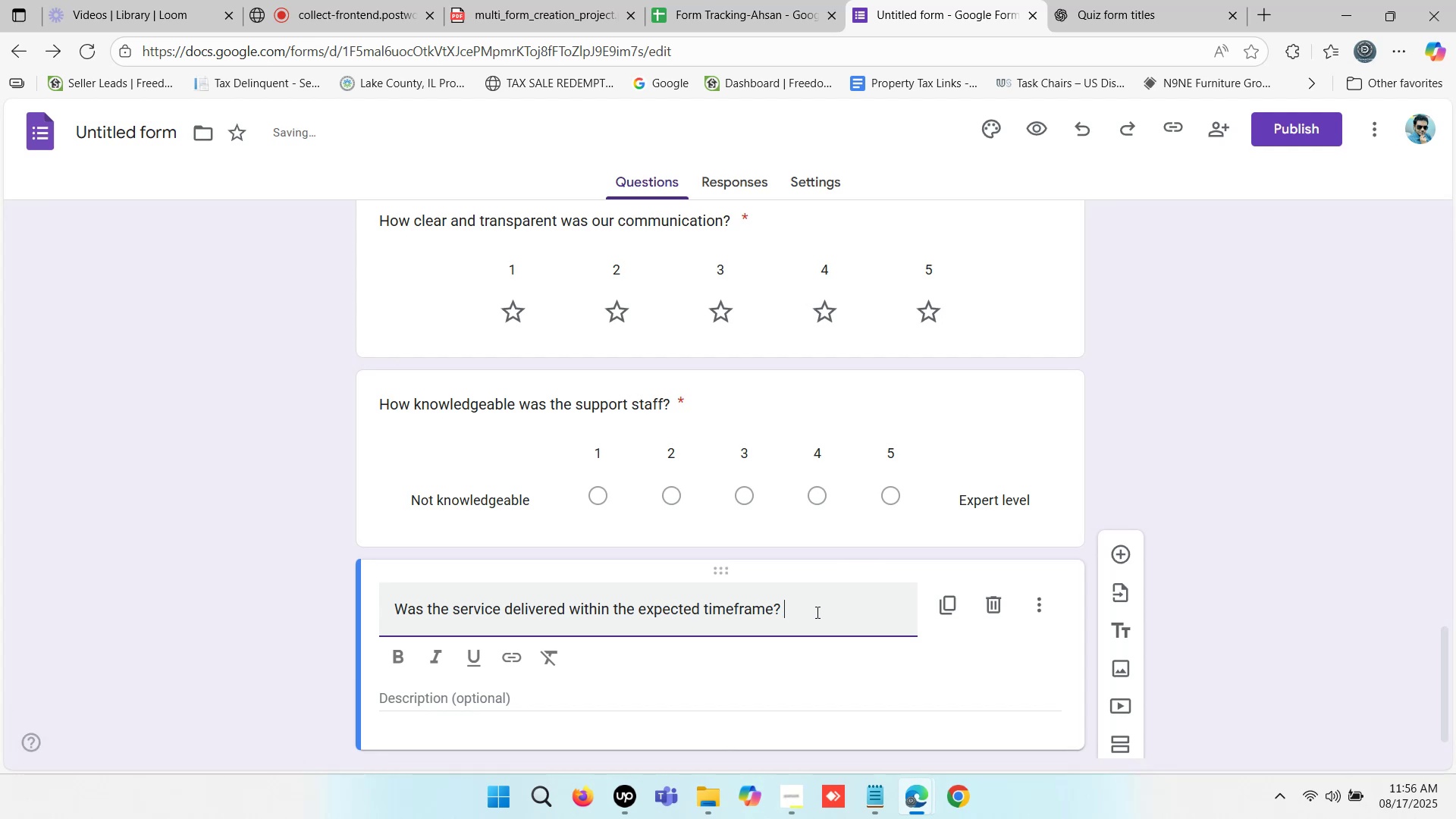 
key(Backspace)
 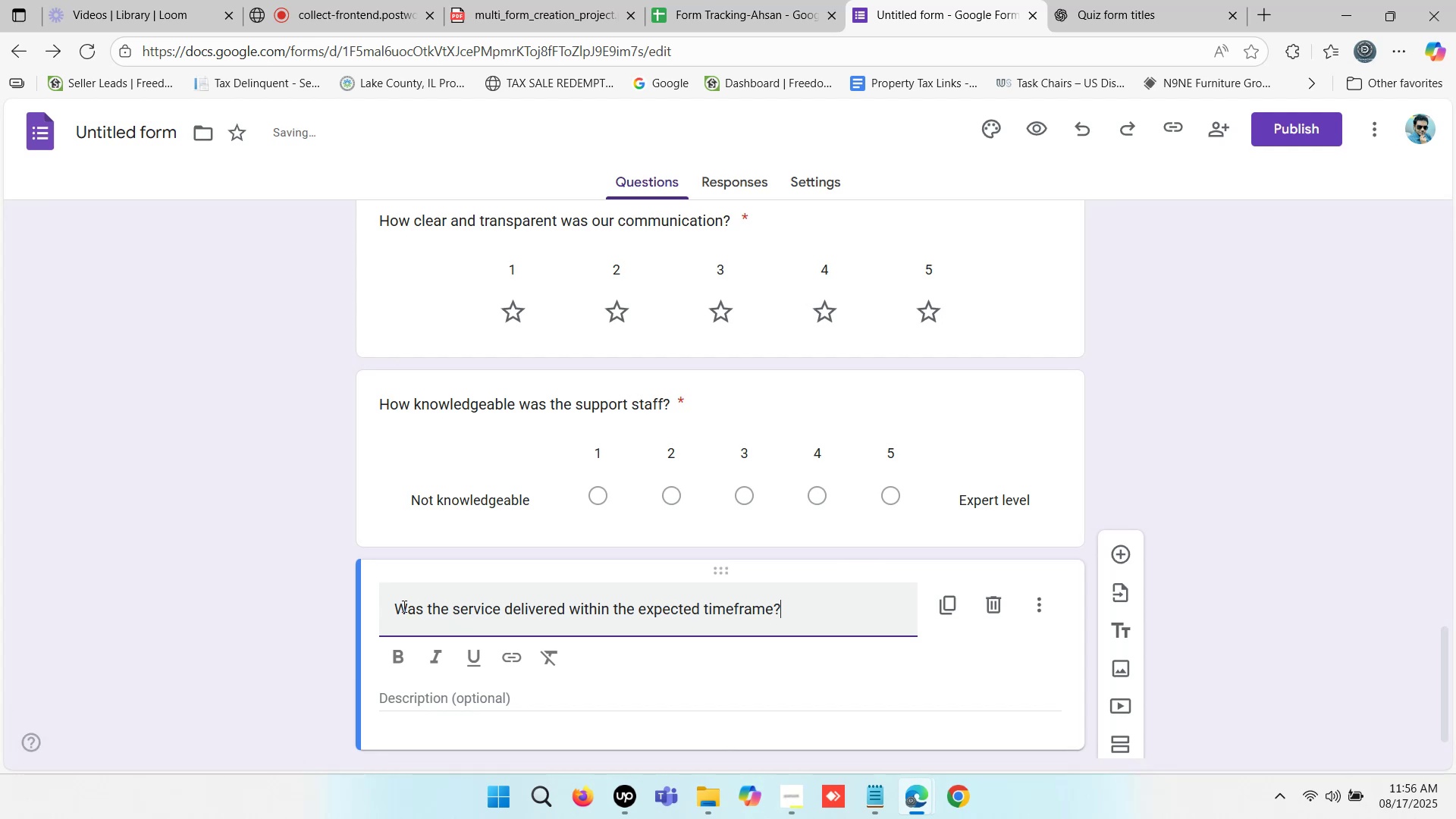 
left_click([395, 602])
 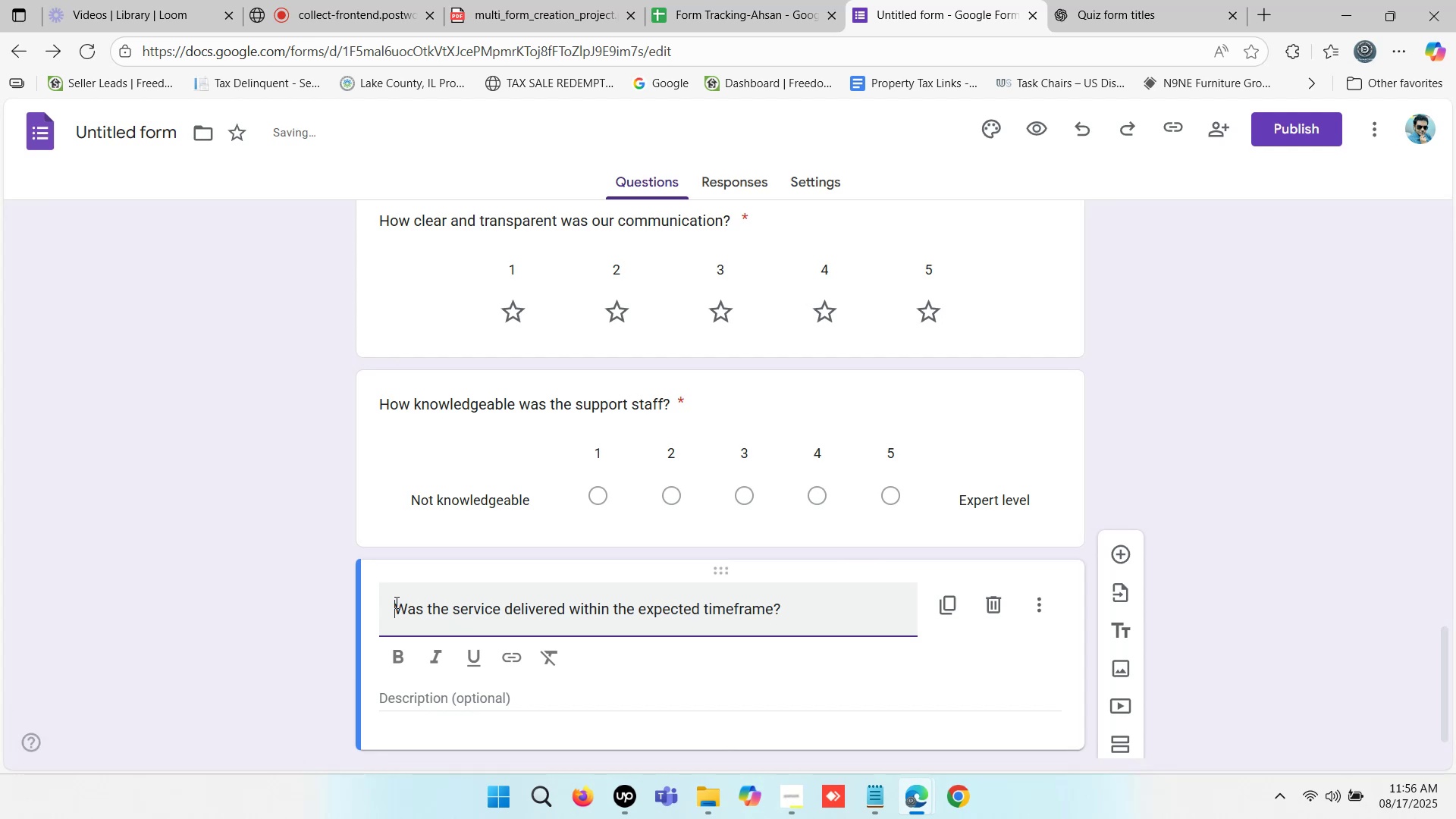 
key(Backspace)
 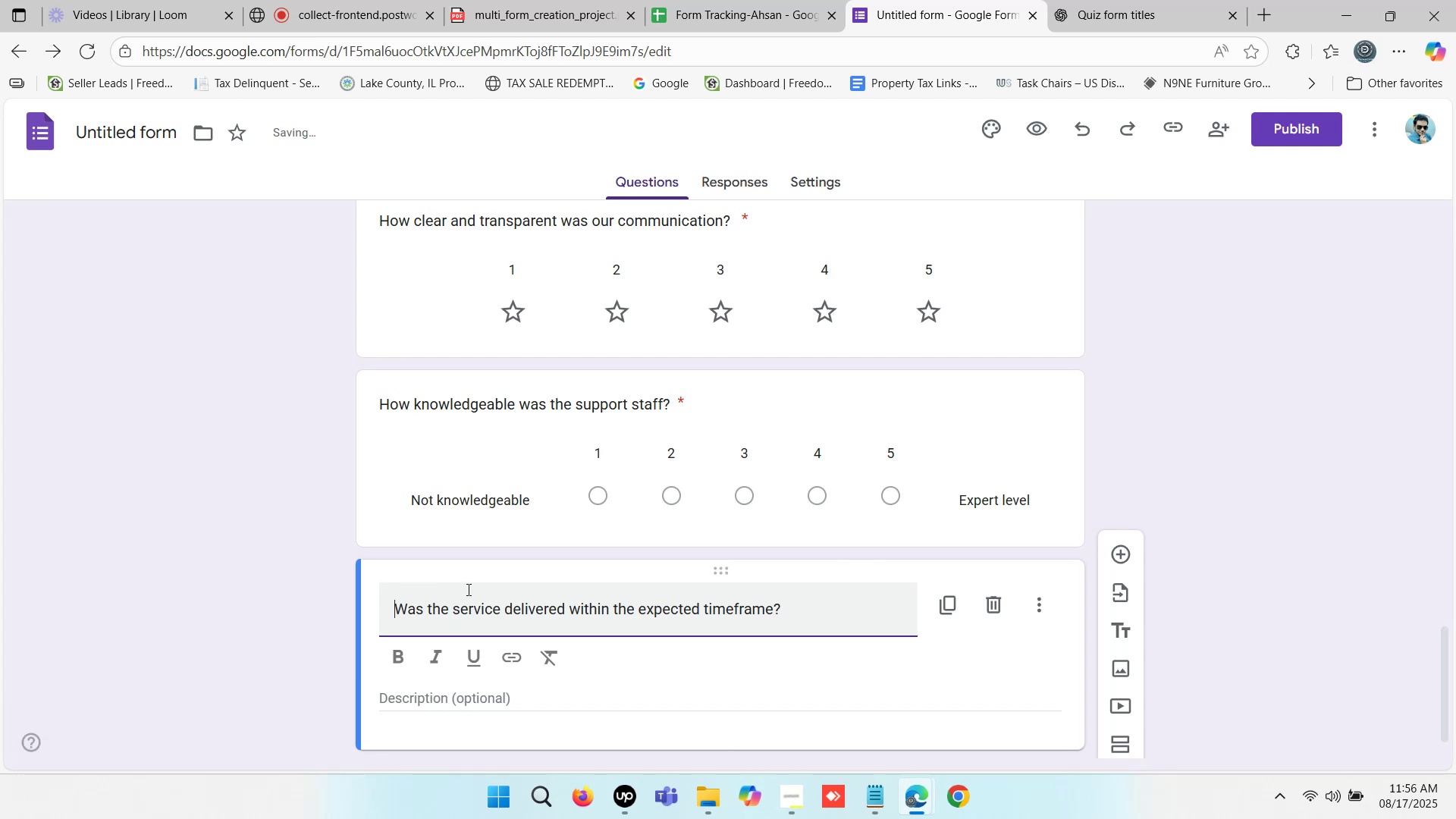 
key(Backspace)
 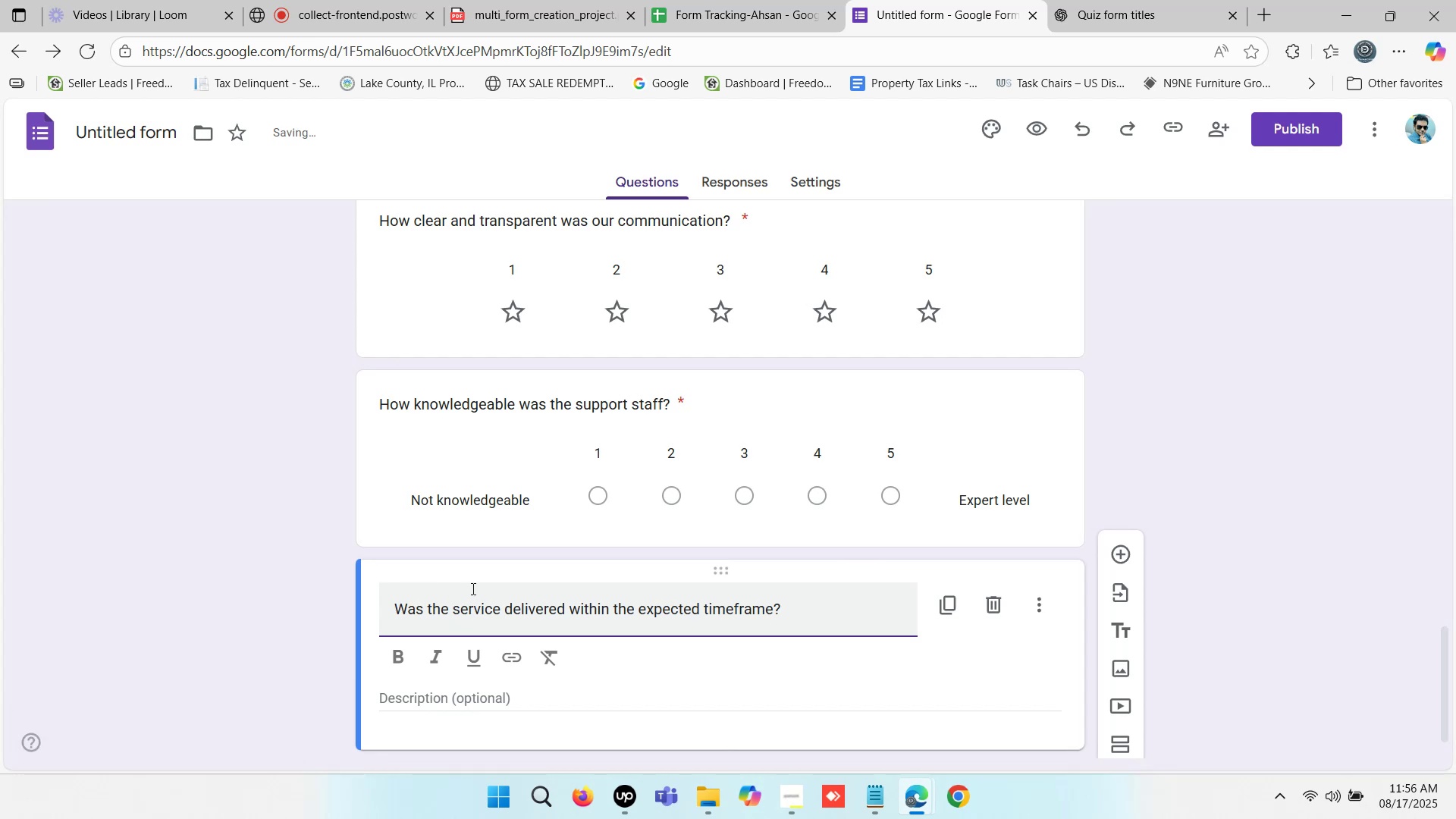 
key(Backspace)
 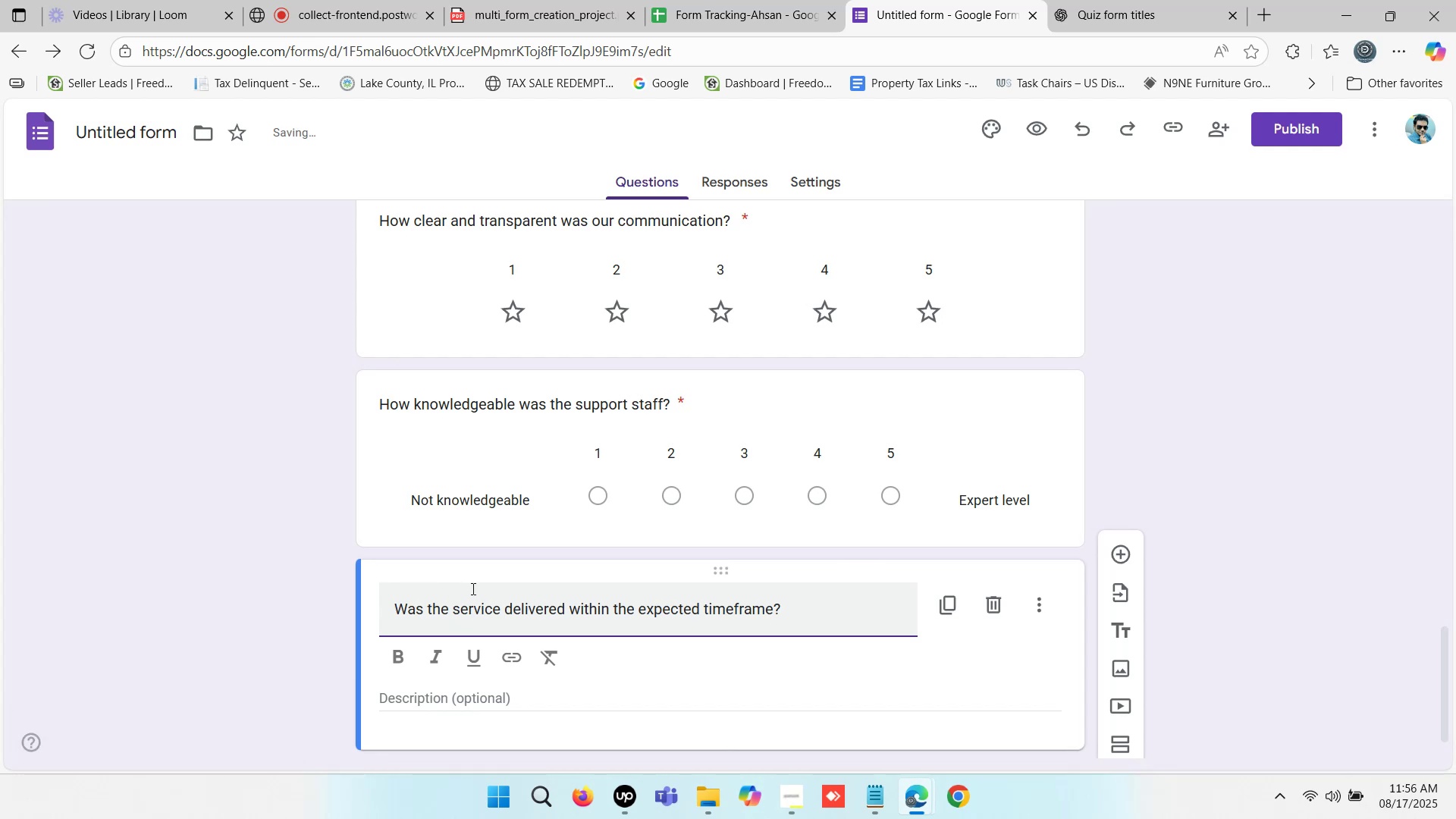 
key(Backspace)
 